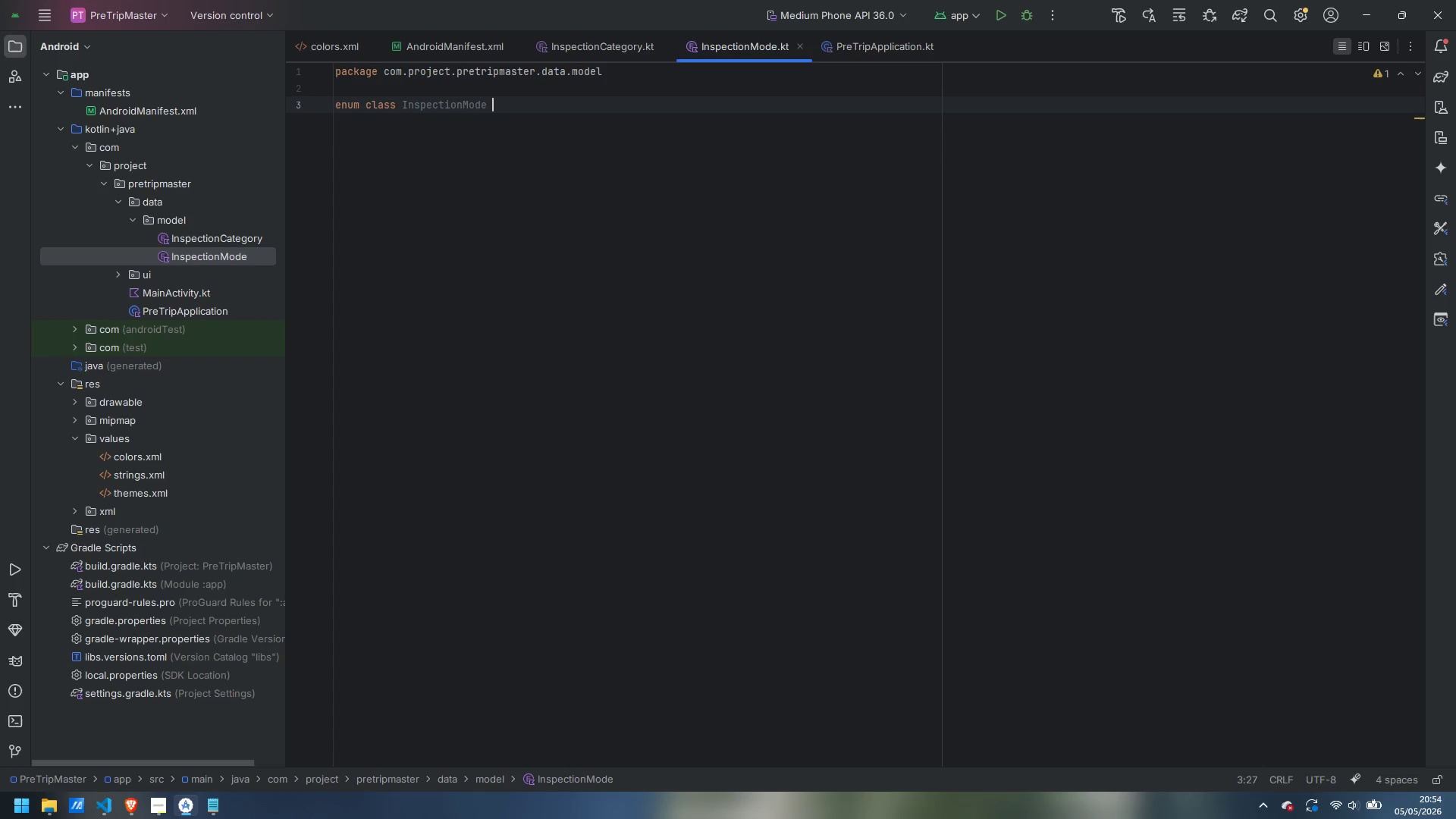 
key(Shift+BracketLeft)
 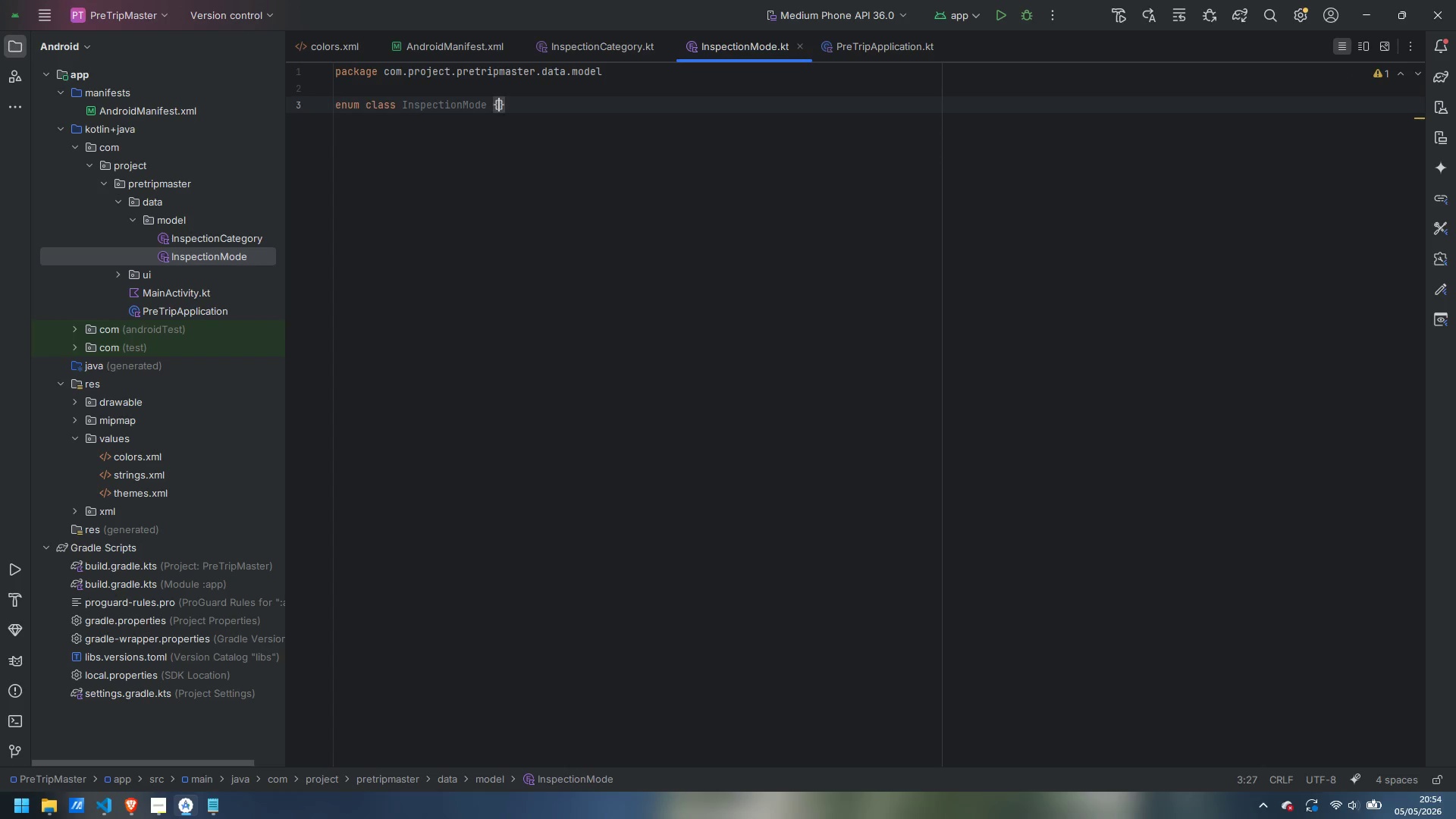 
key(Enter)
 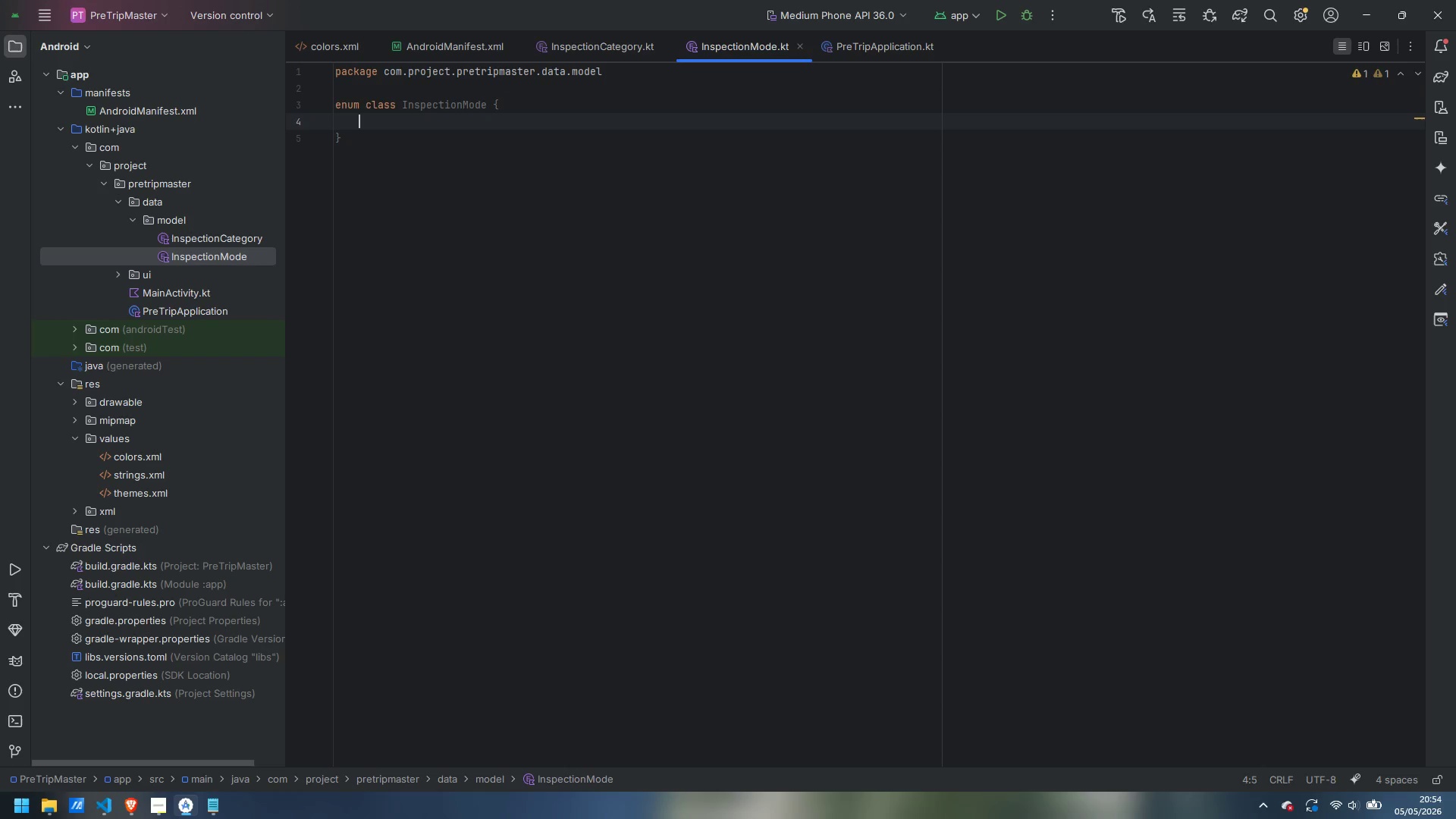 
type(STUDI)
key(Backspace)
type(Y,)
 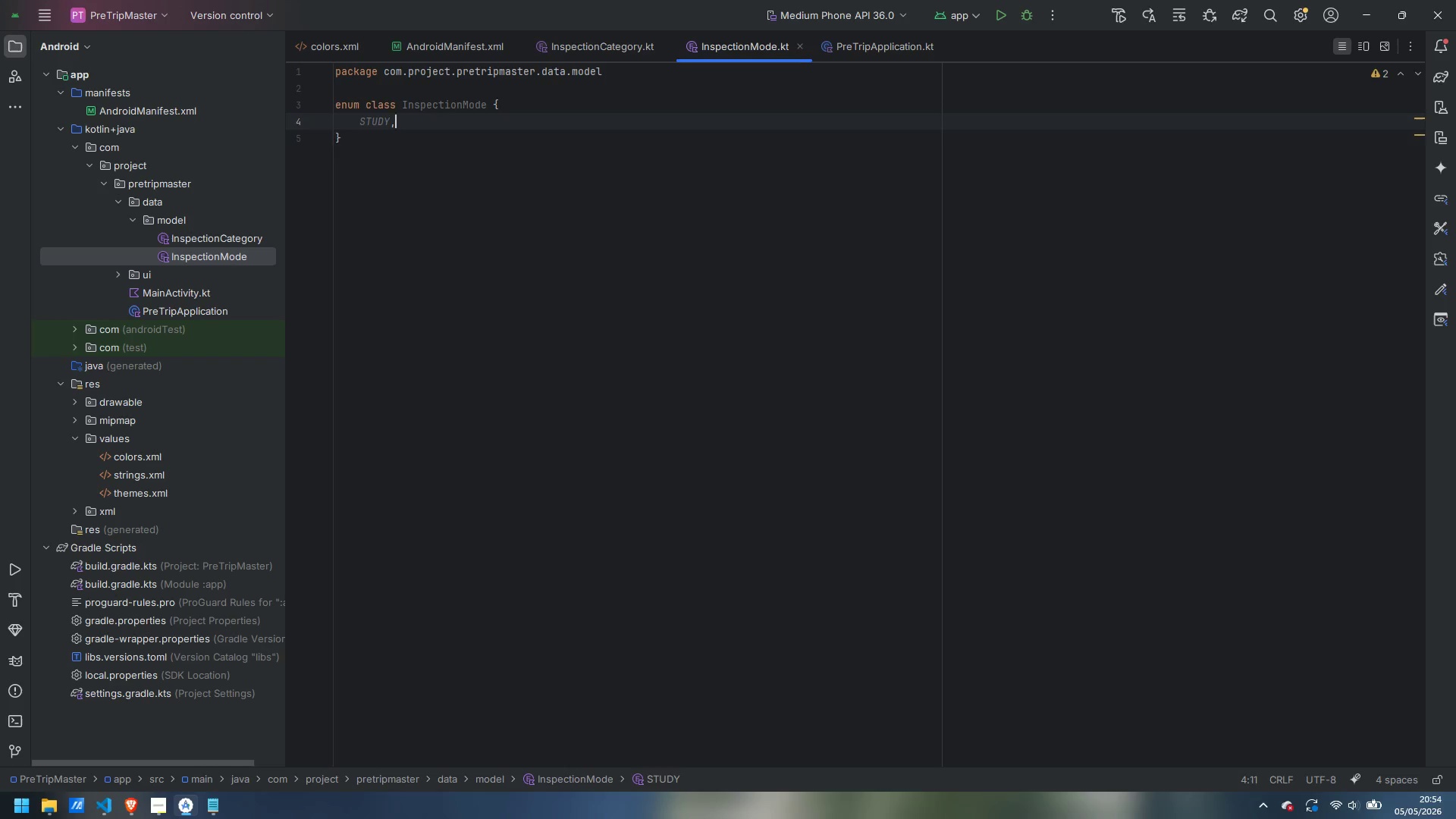 
key(Enter)
 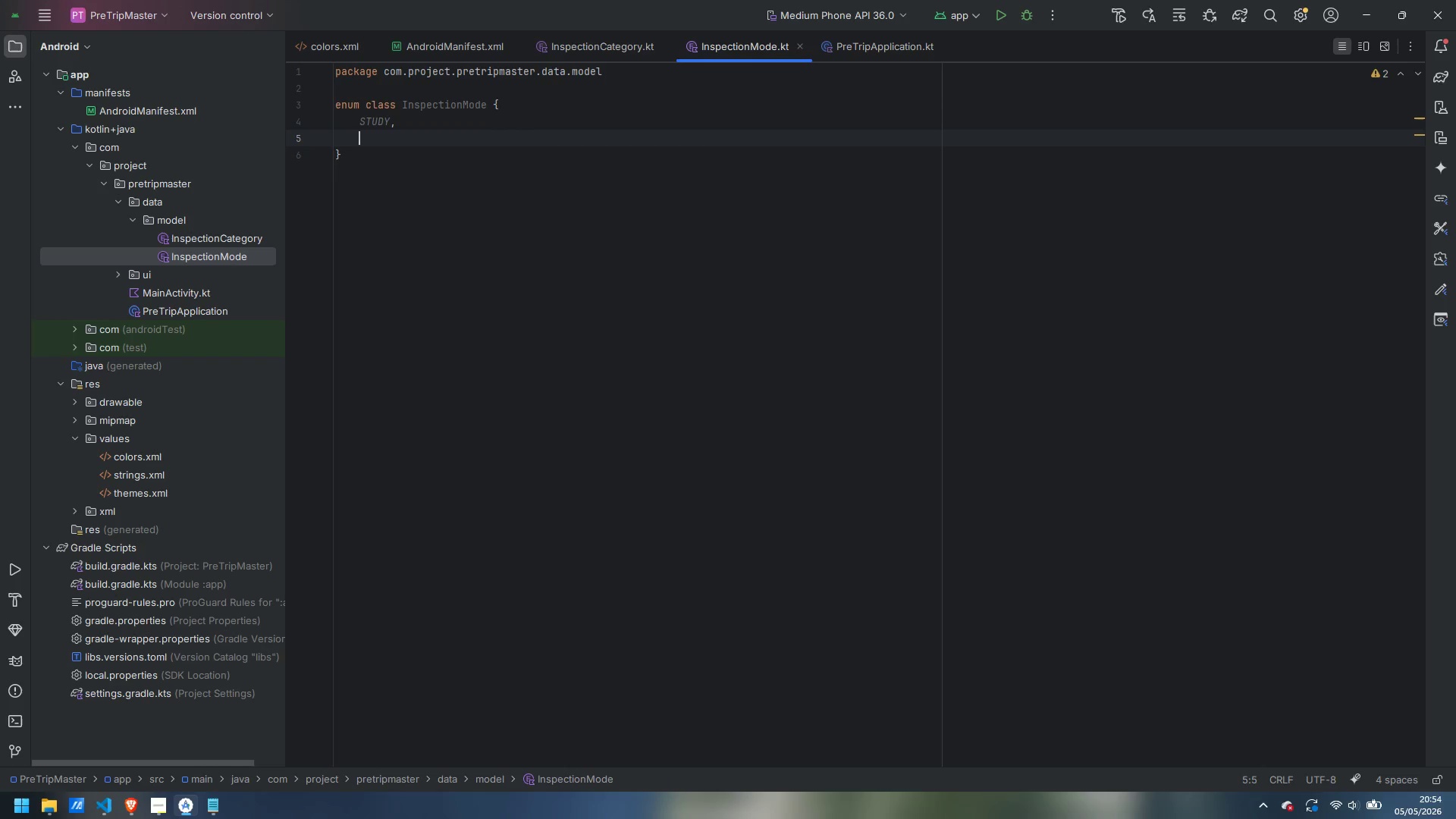 
type(EXAM)
 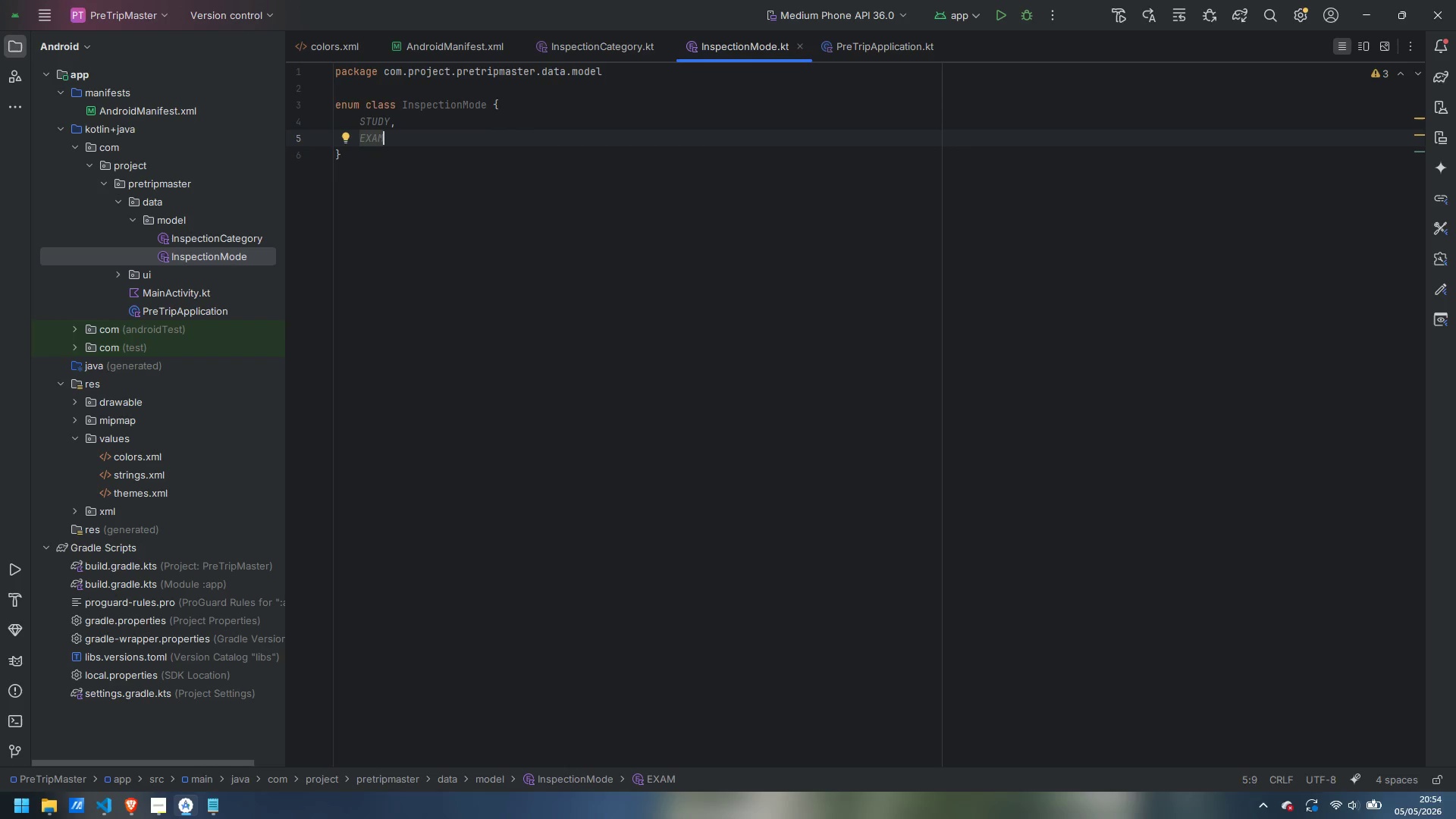 
wait(8.0)
 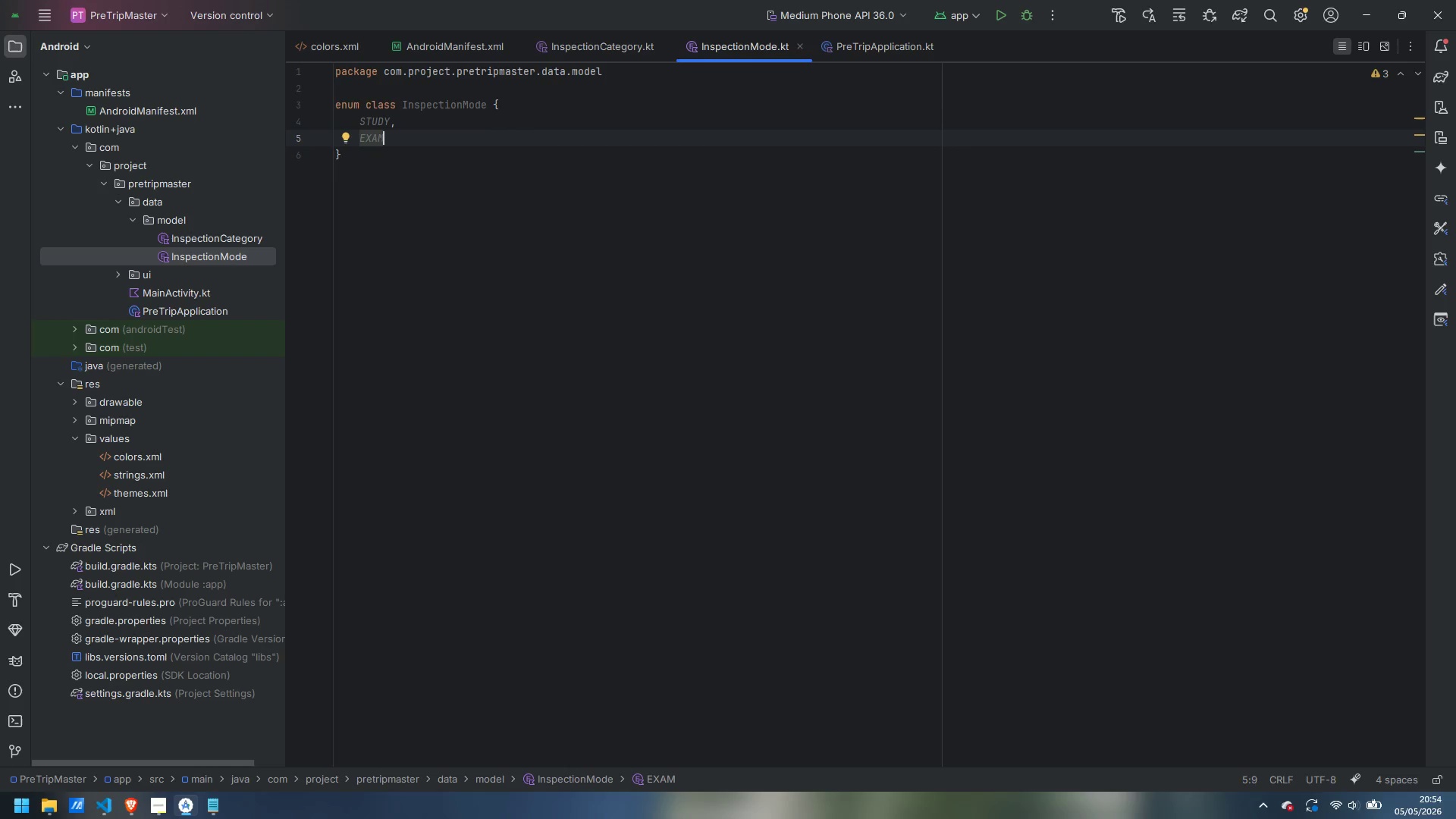 
right_click([176, 220])
 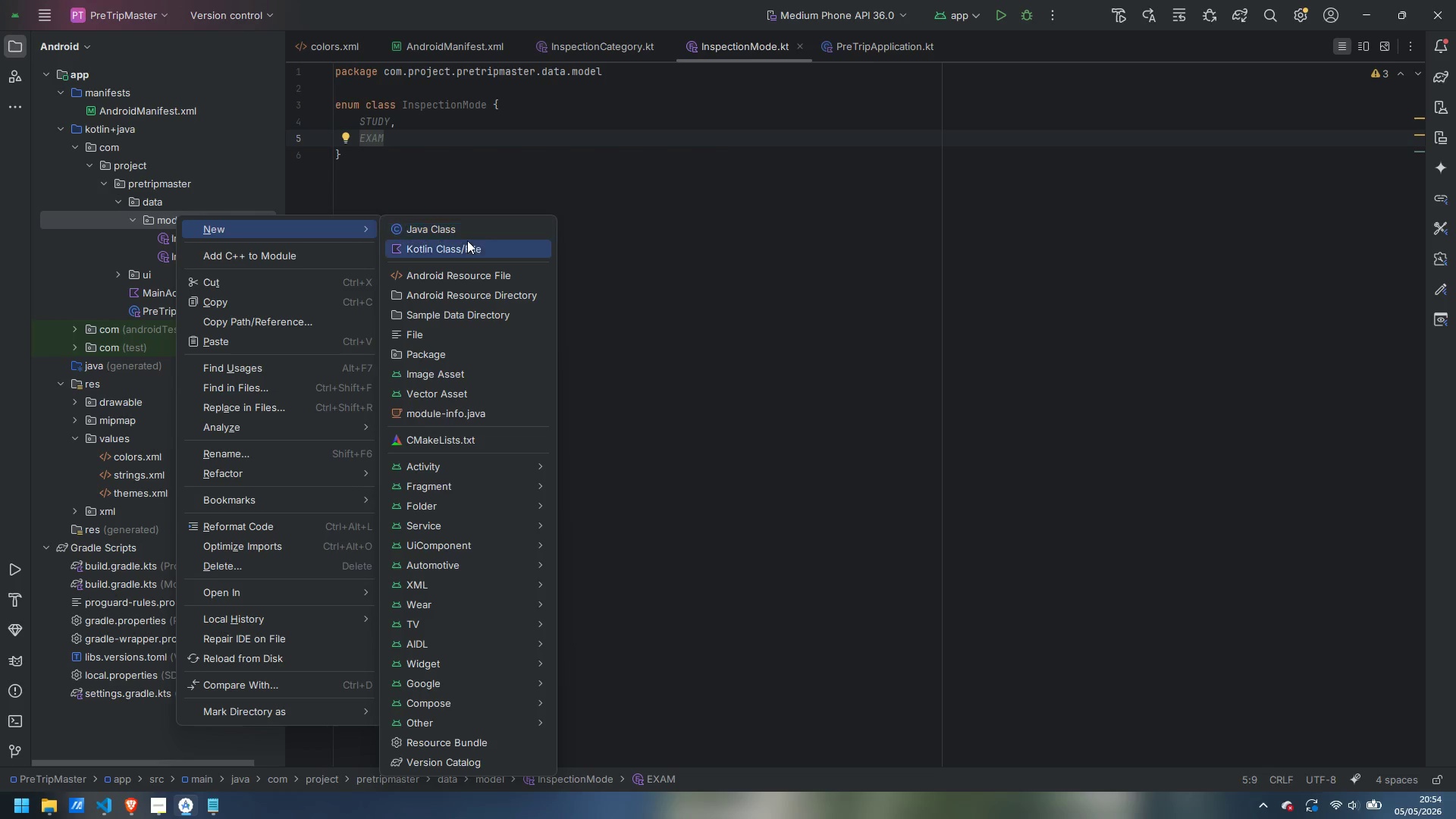 
left_click([468, 241])
 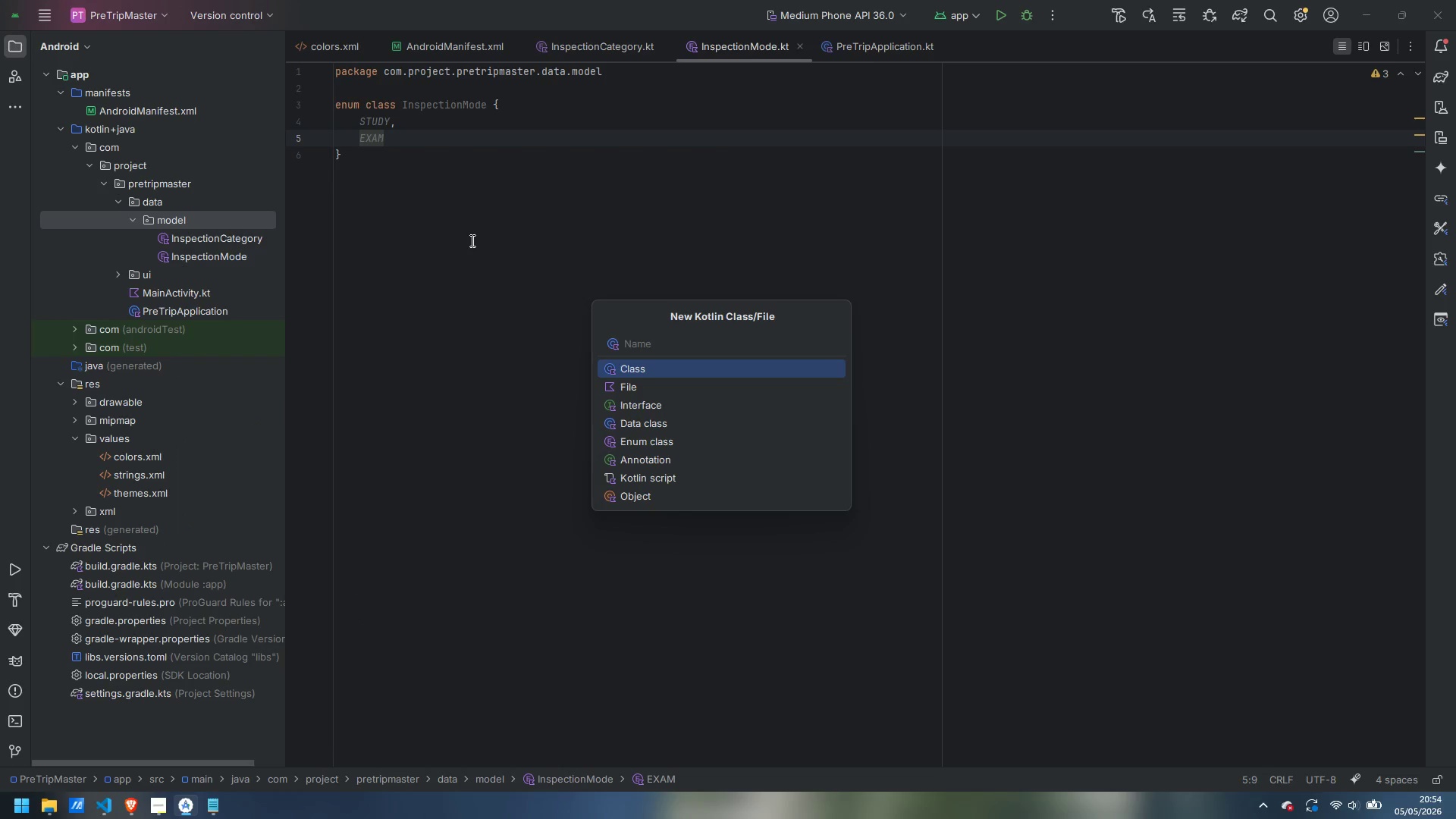 
key(ArrowDown)
 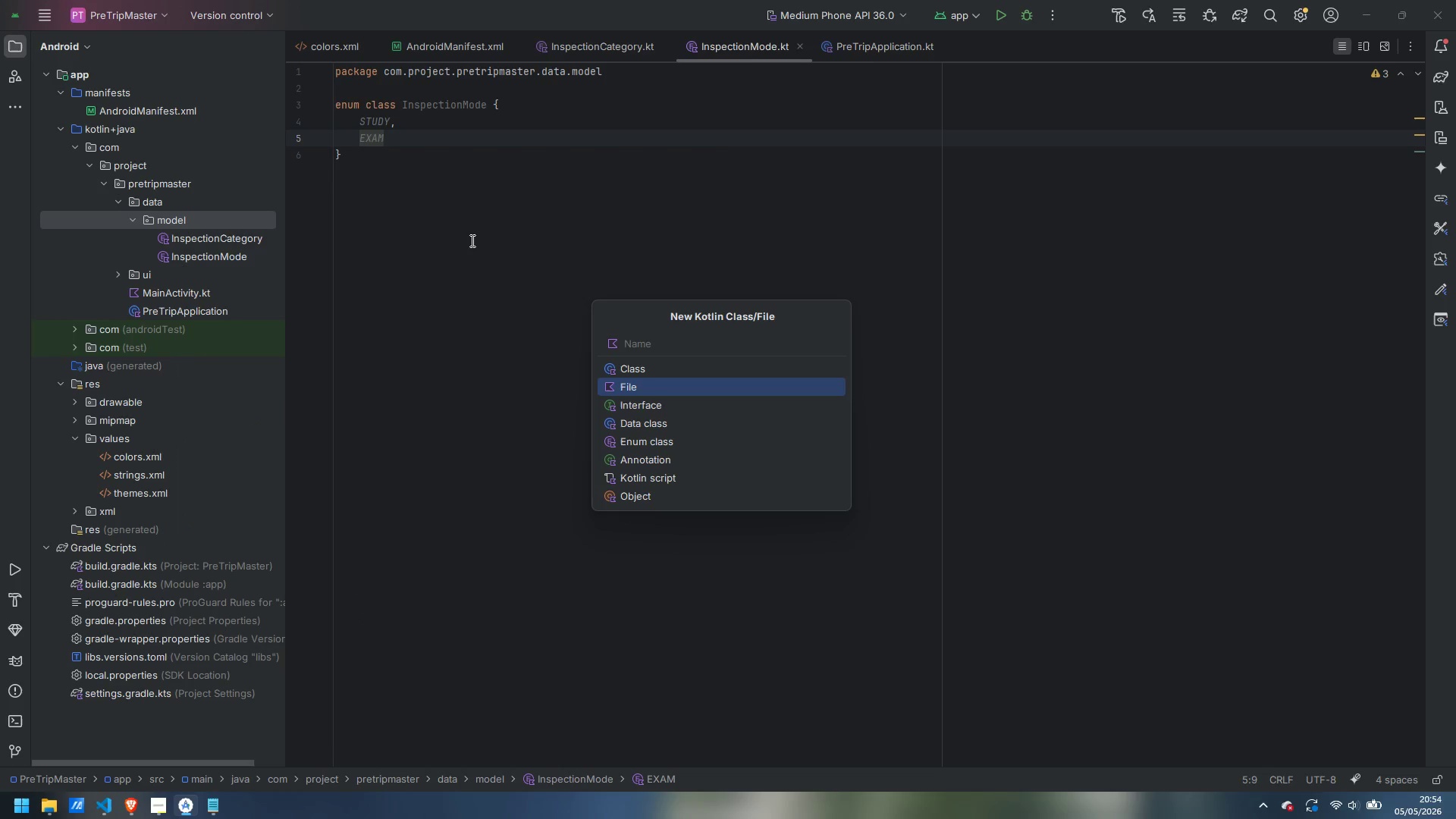 
key(ArrowDown)
 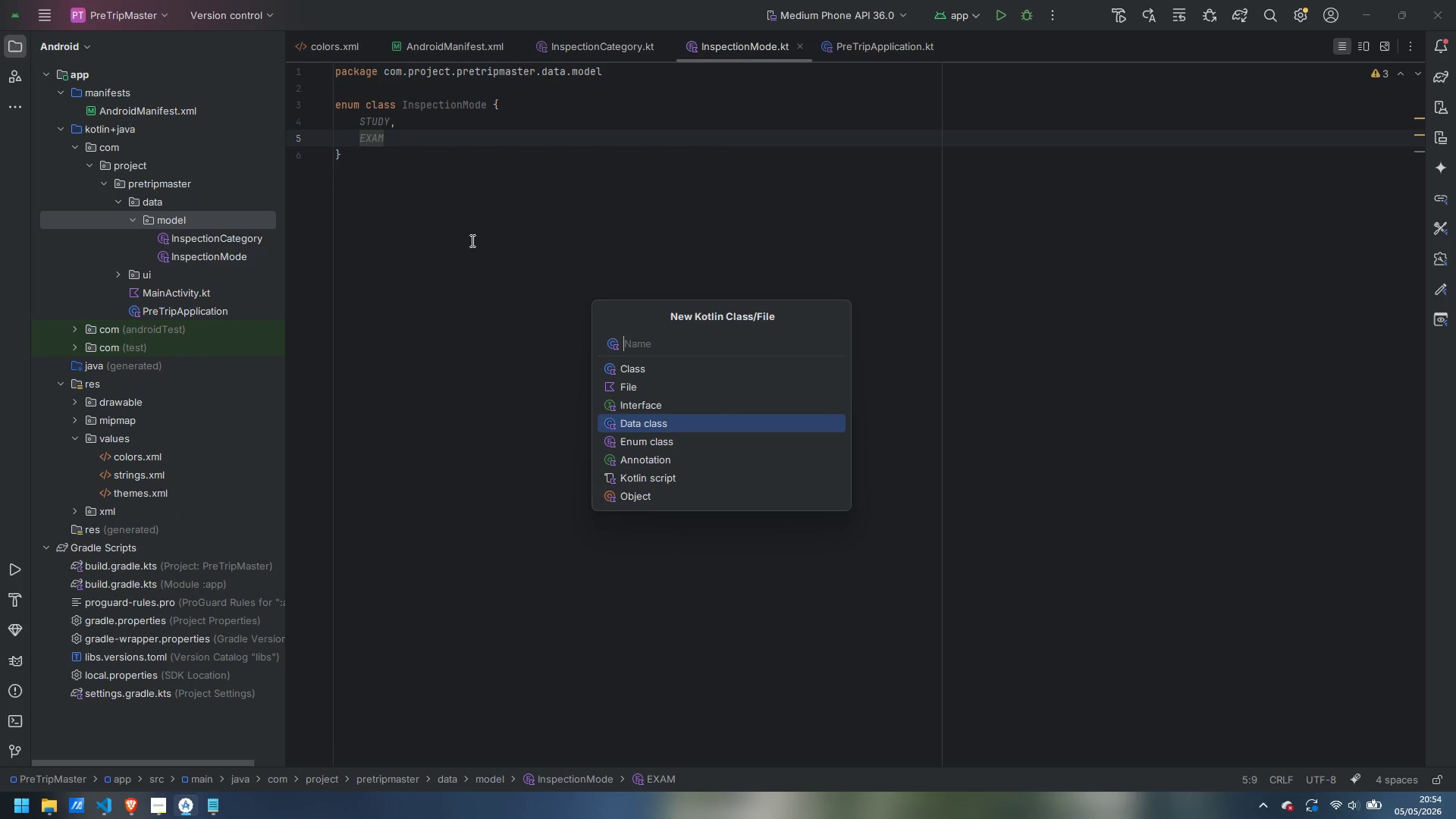 
key(ArrowDown)
 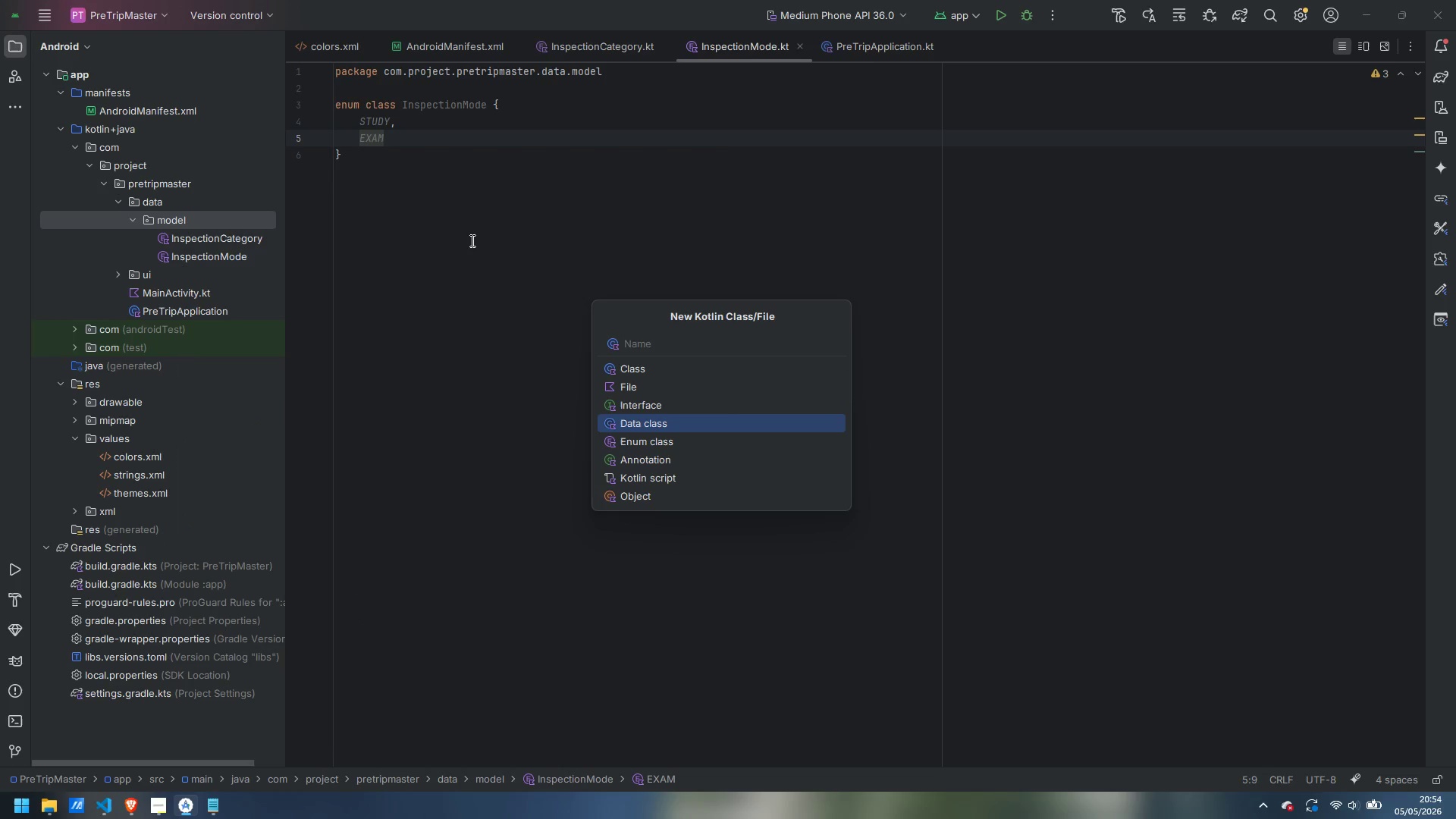 
type(InspectionItem)
 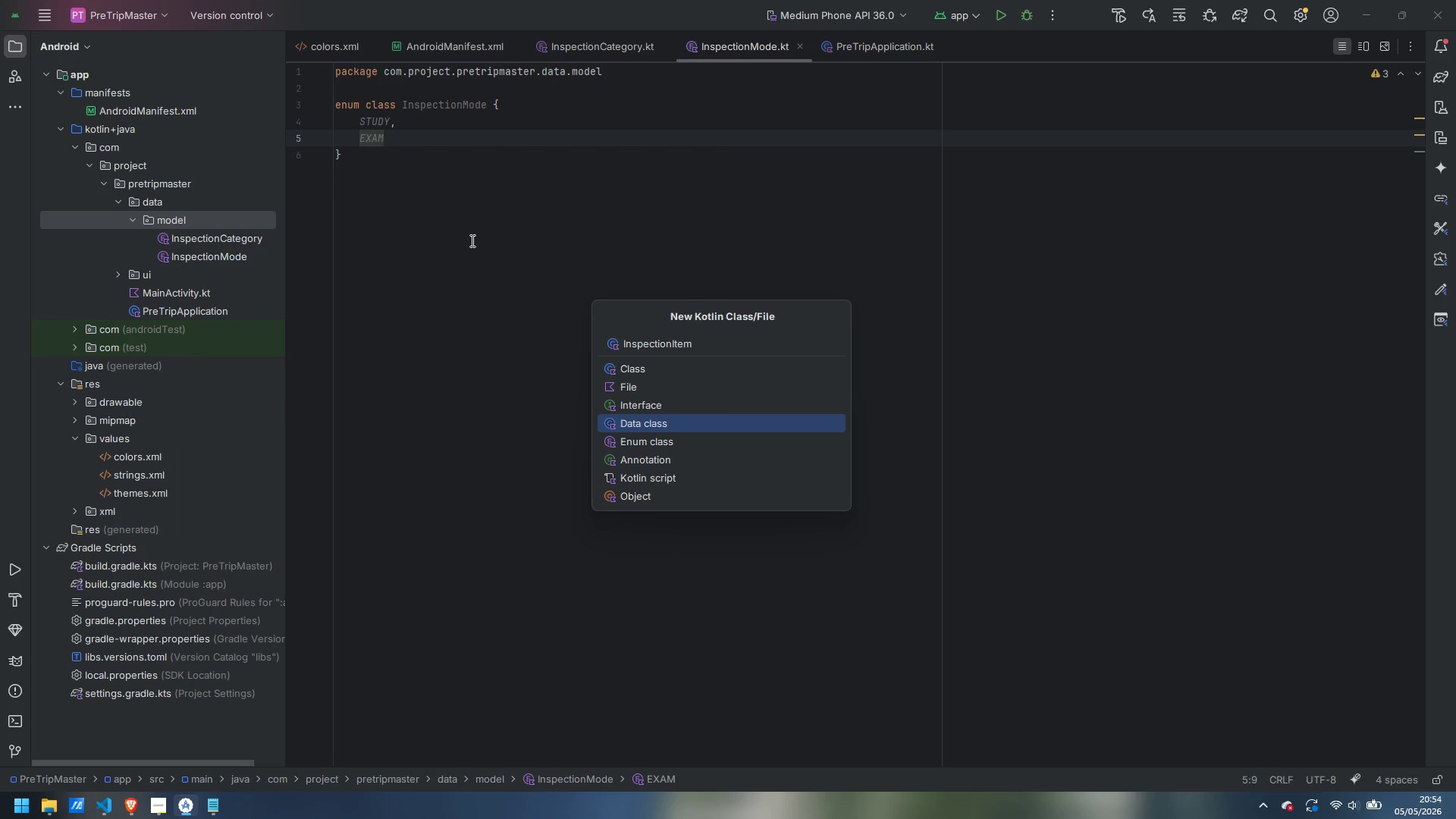 
key(Enter)
 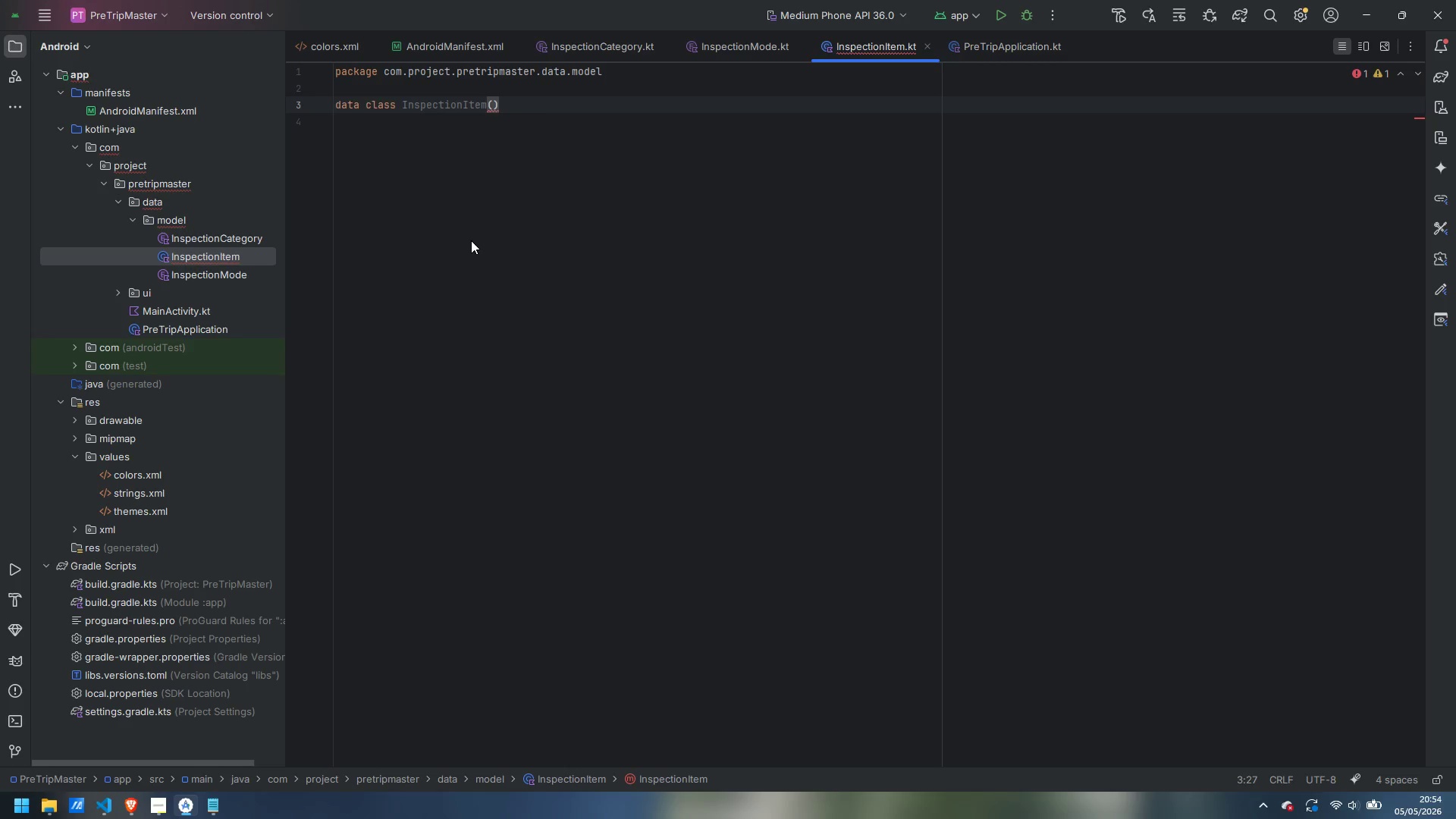 
key(Enter)
 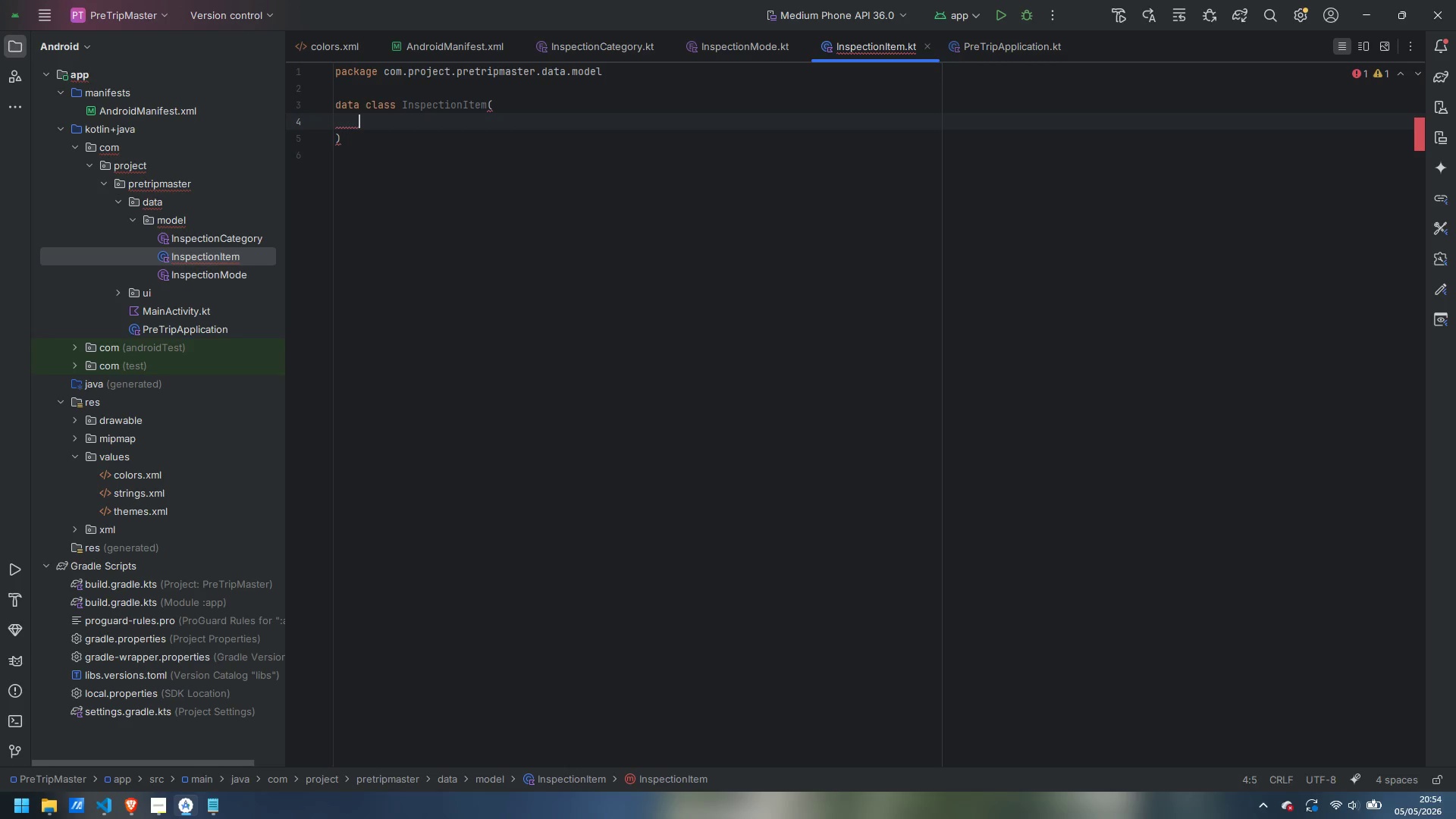 
type(val iud)
key(Backspace)
key(Backspace)
type(d: String,)
 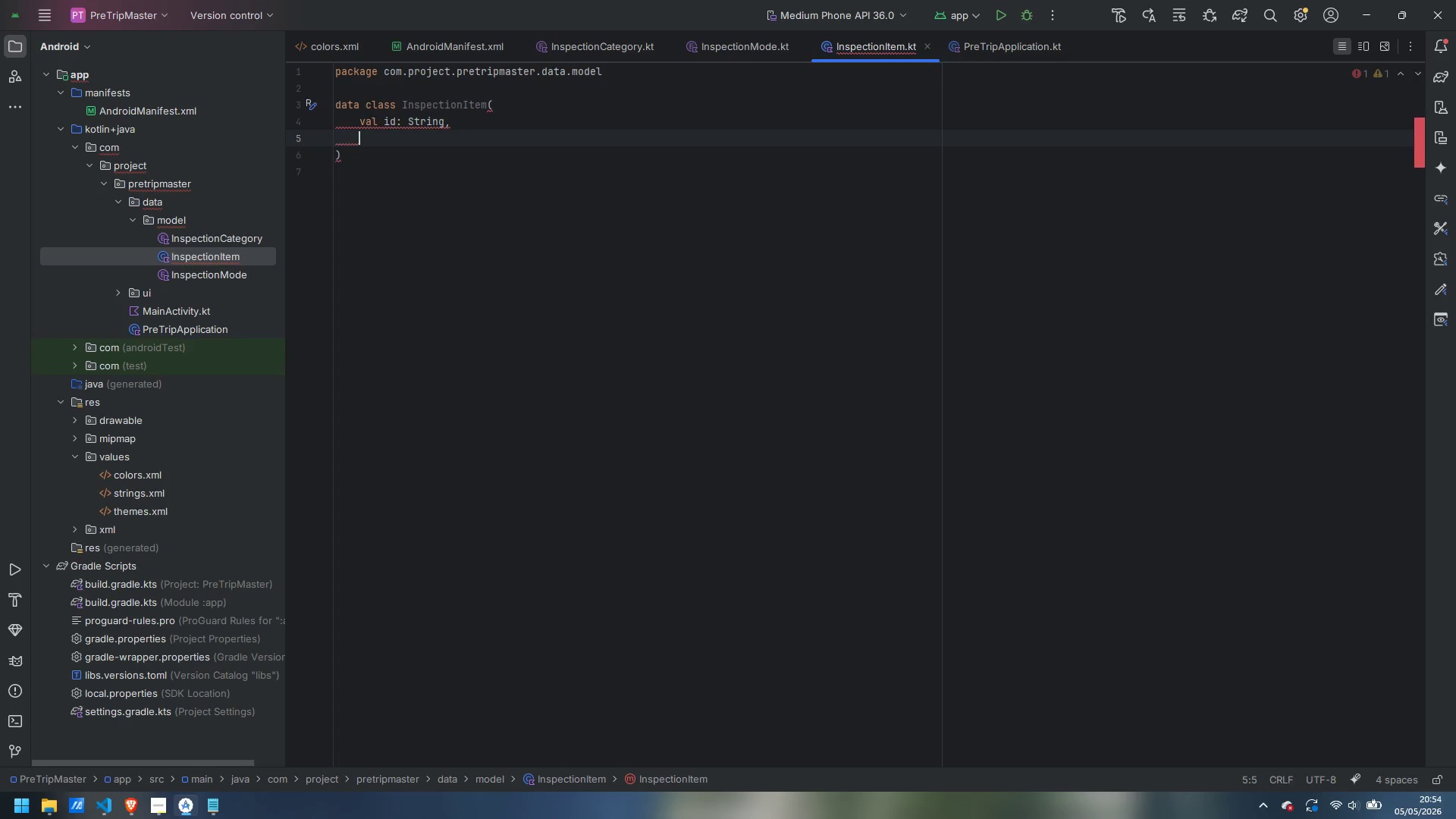 
 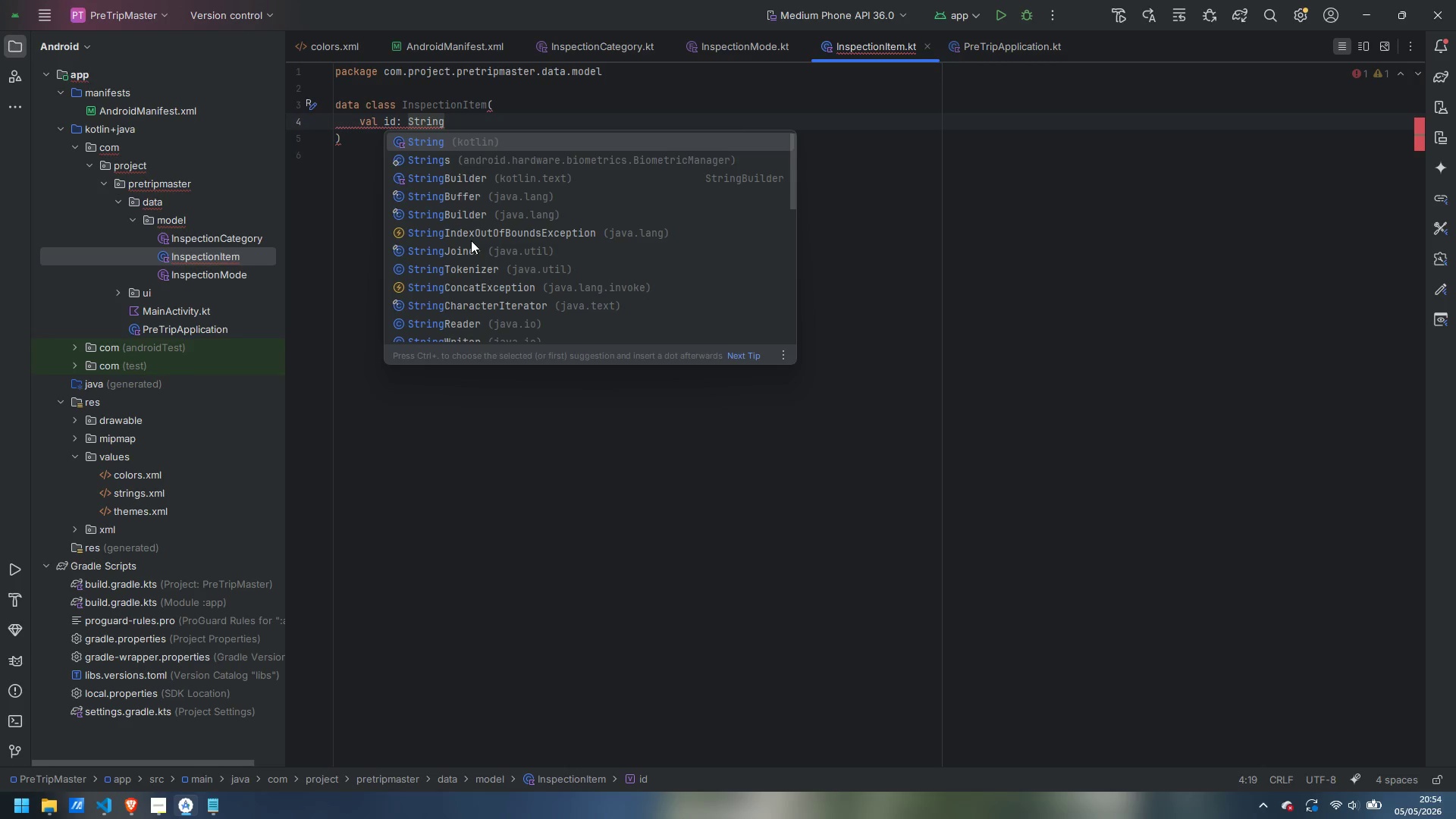 
key(Enter)
 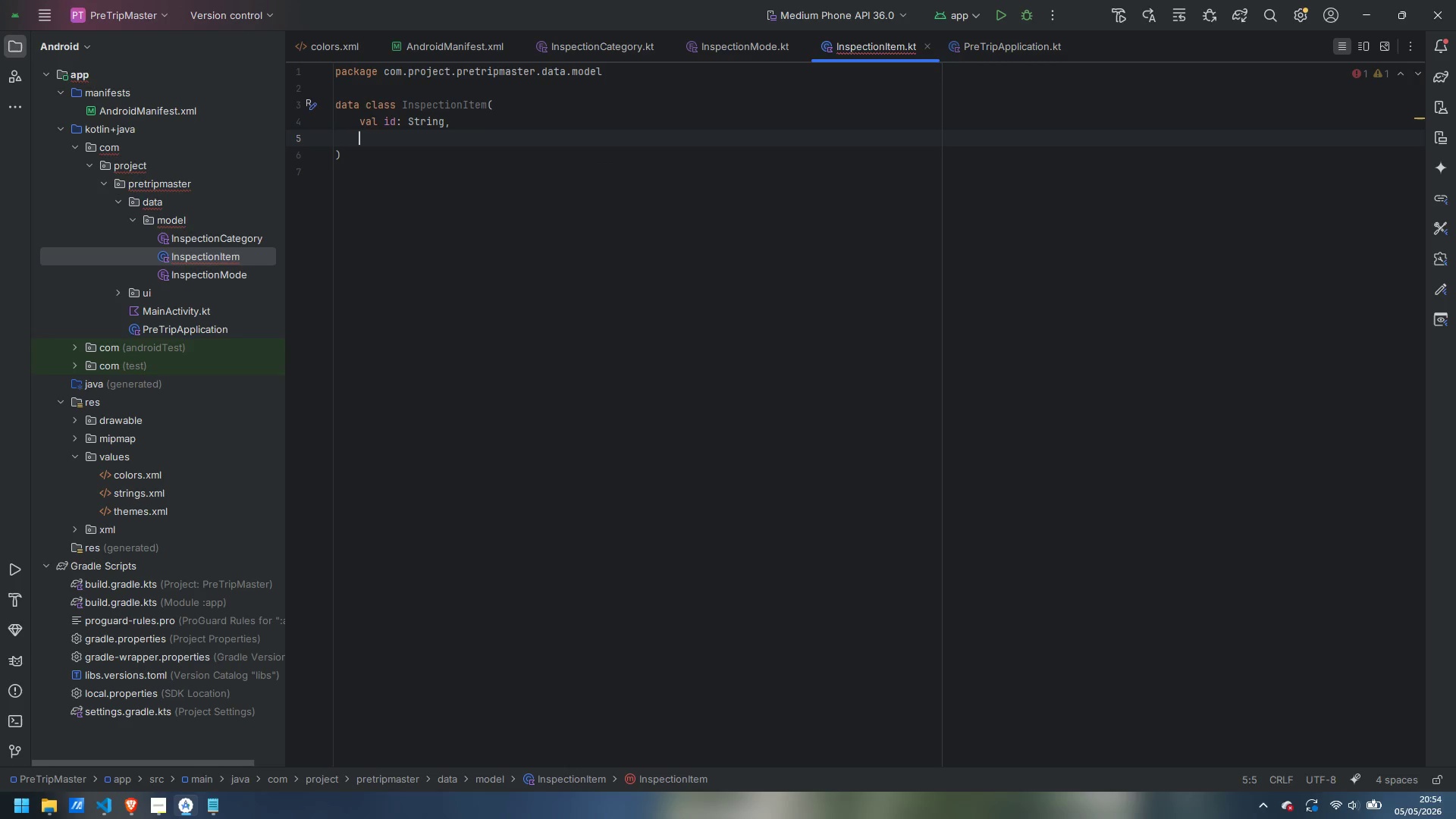 
type(val cateogry)
key(Backspace)
key(Backspace)
key(Backspace)
key(Backspace)
type(gory )
key(Backspace)
type(: Inc)
key(Backspace)
type(scpe)
key(Backspace)
key(Backspace)
key(Backspace)
type(pectionCateog)
key(Backspace)
key(Backspace)
type(gory)
 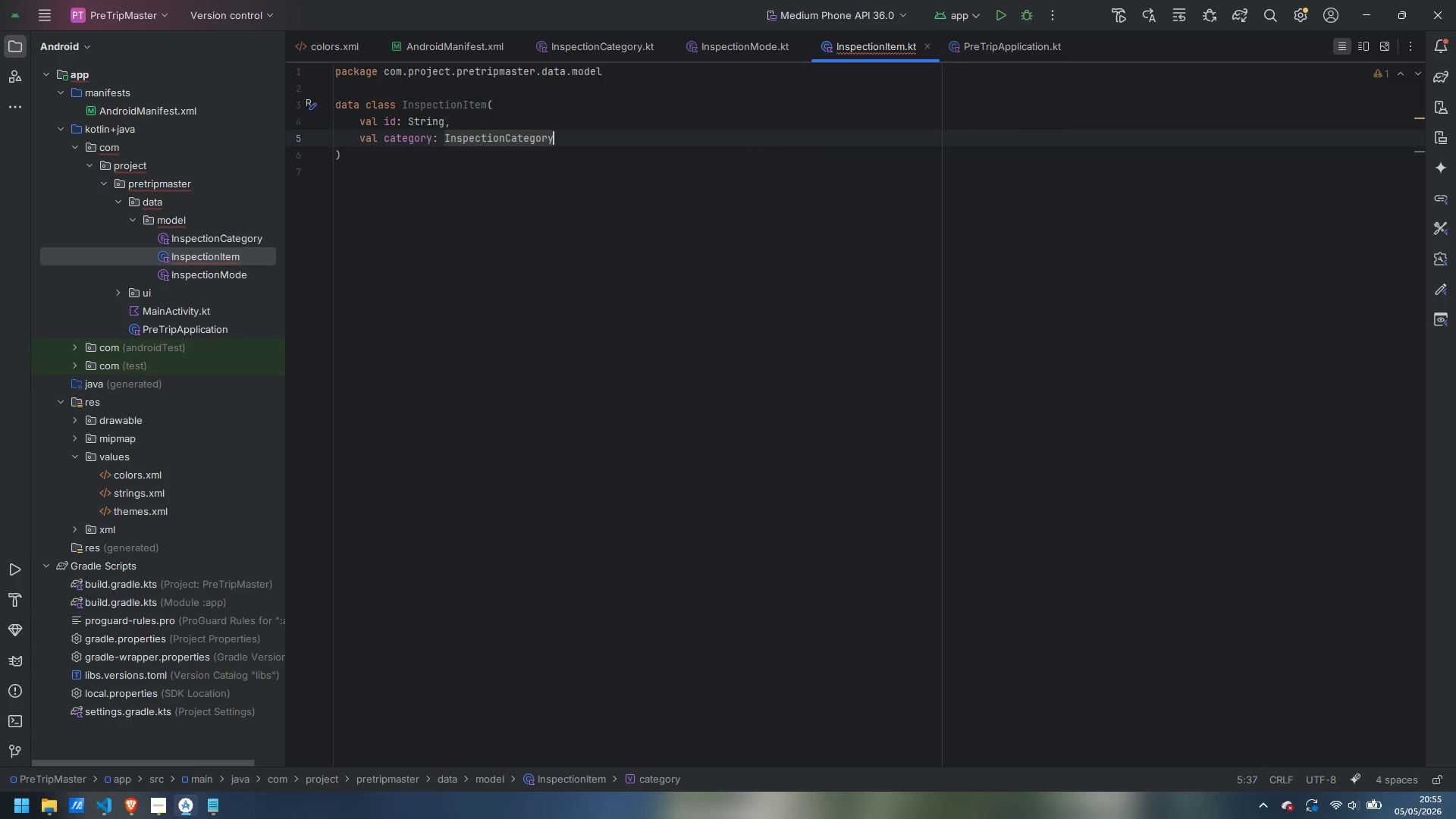 
 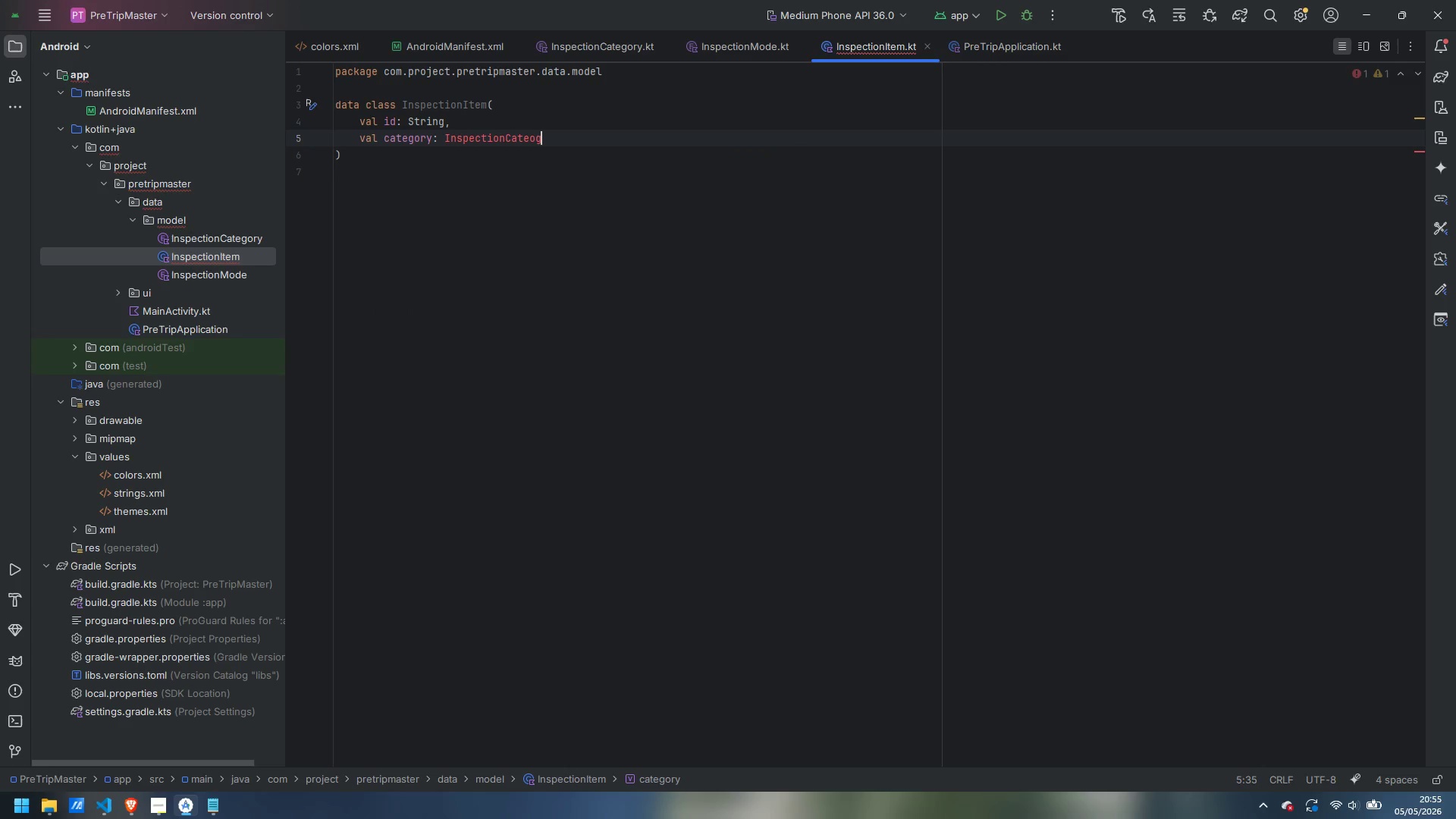 
key(Enter)
 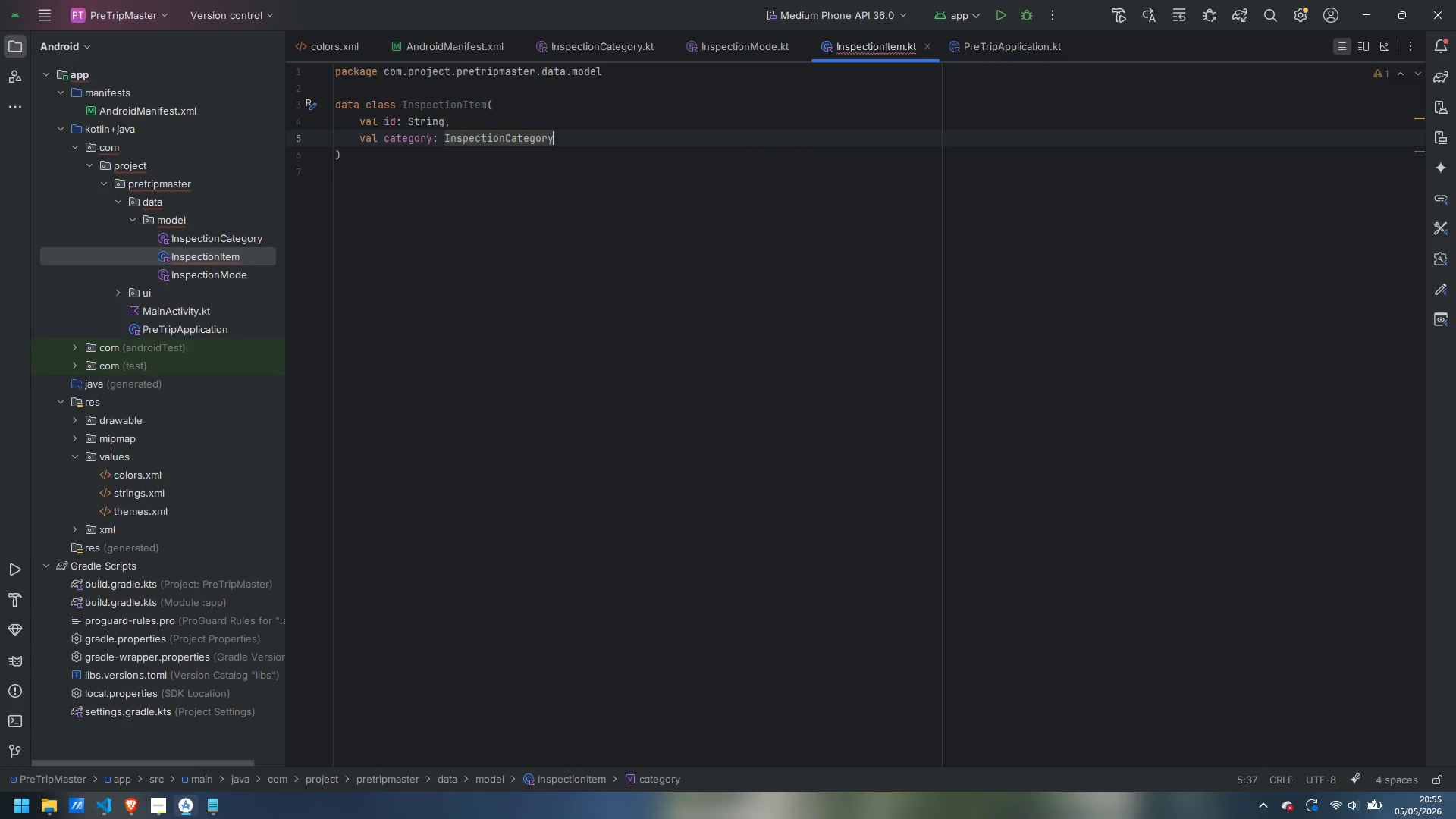 
key(Comma)
 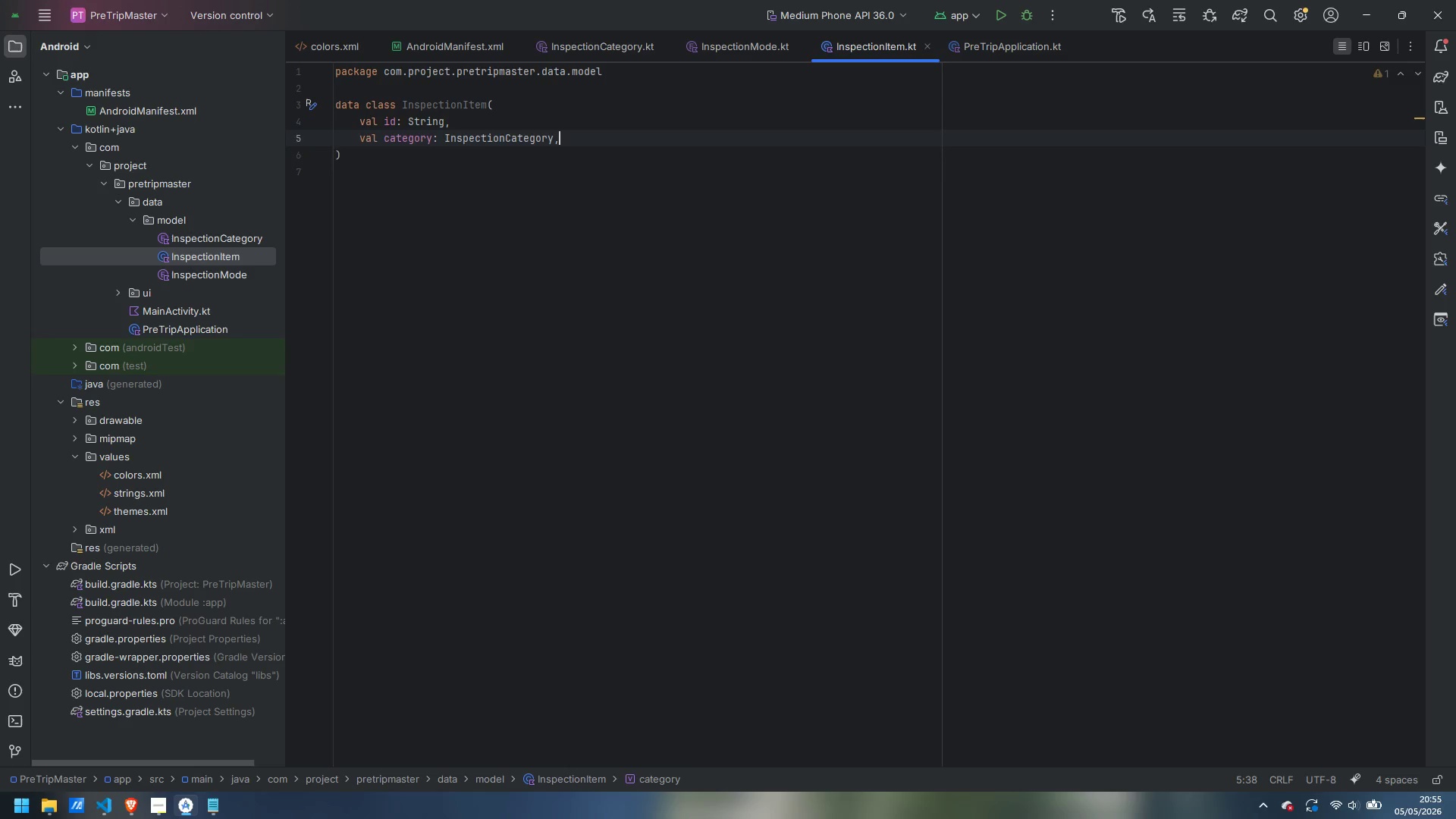 
key(Enter)
 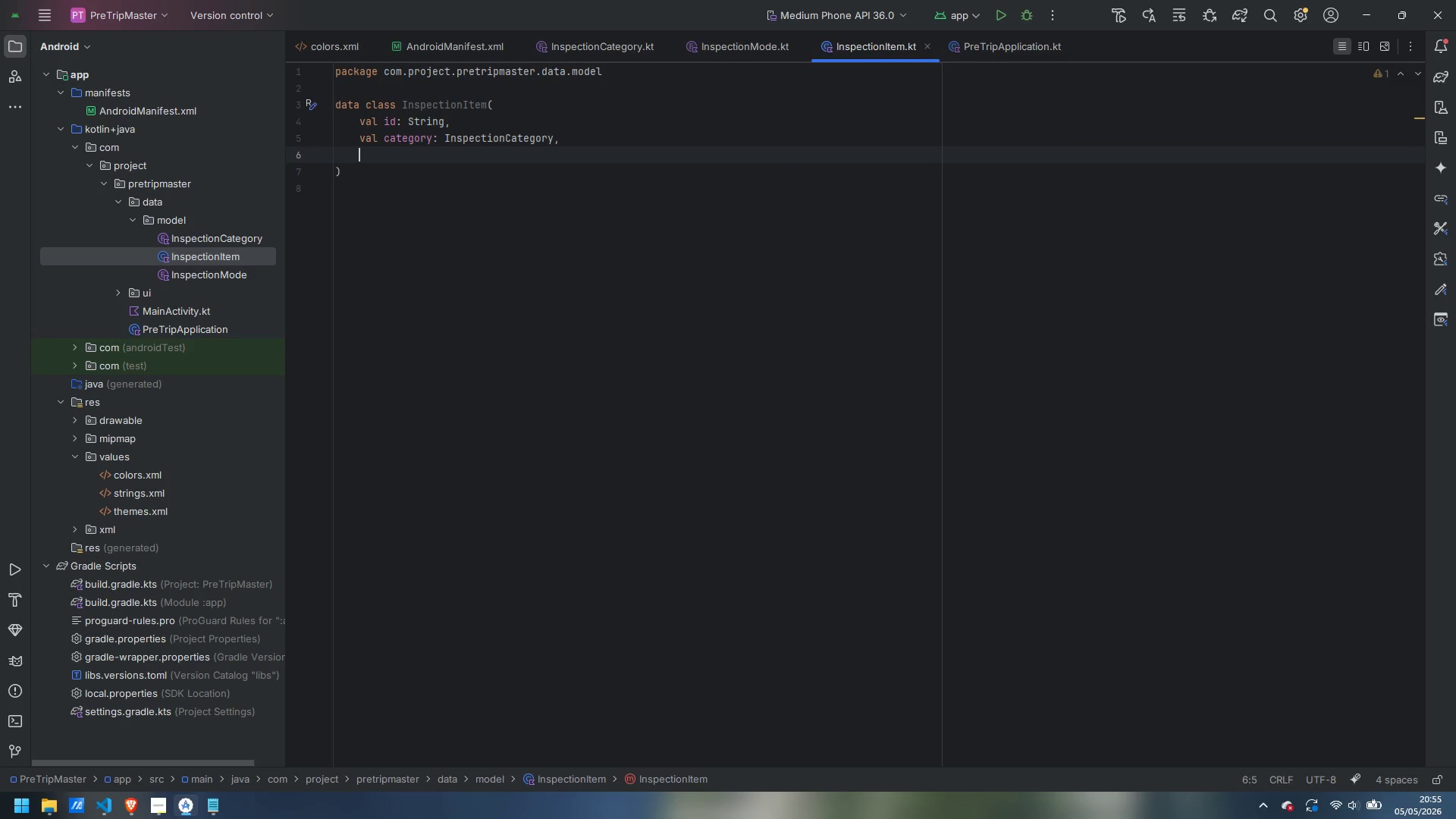 
type(val title: String,)
 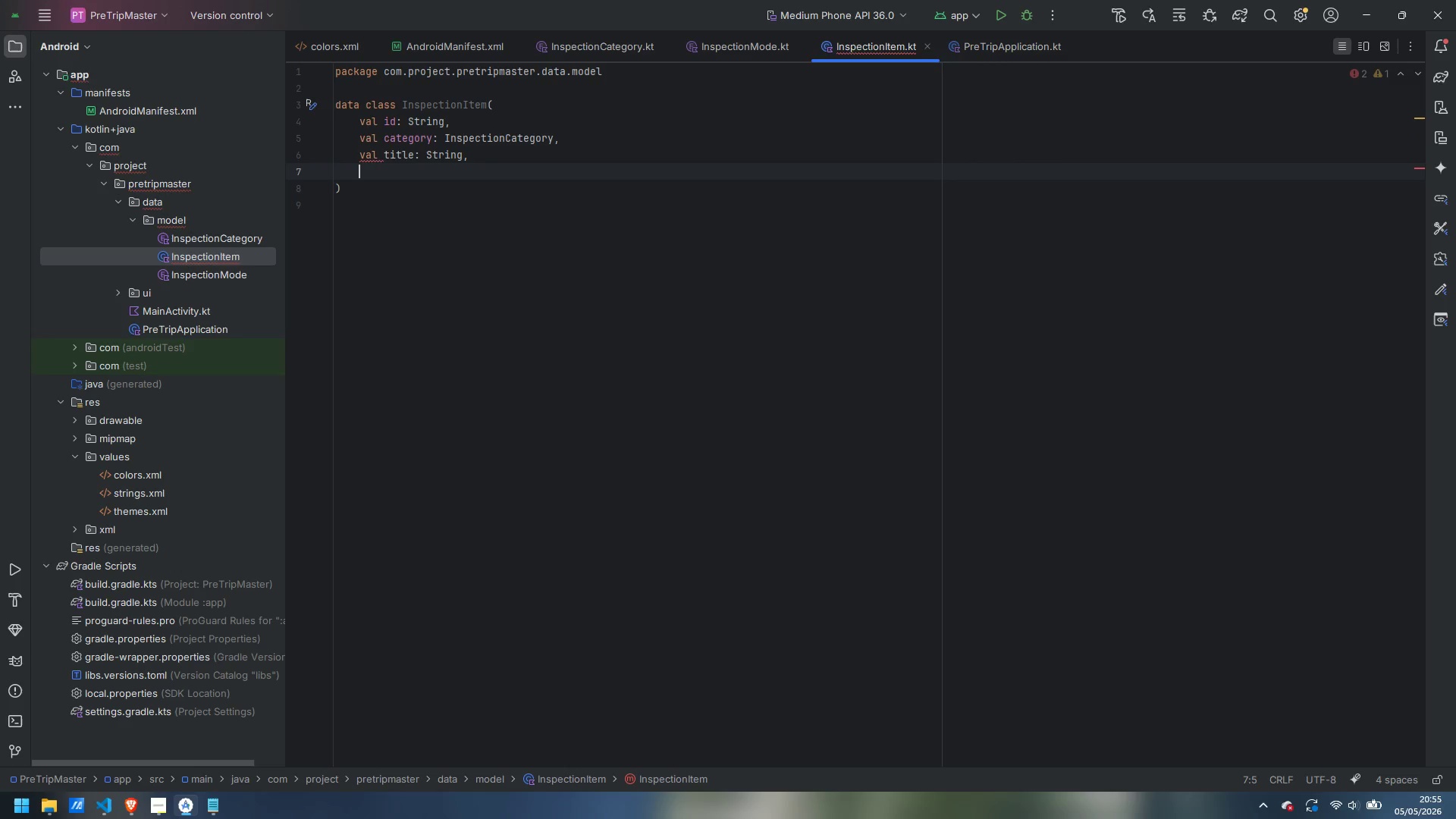 
 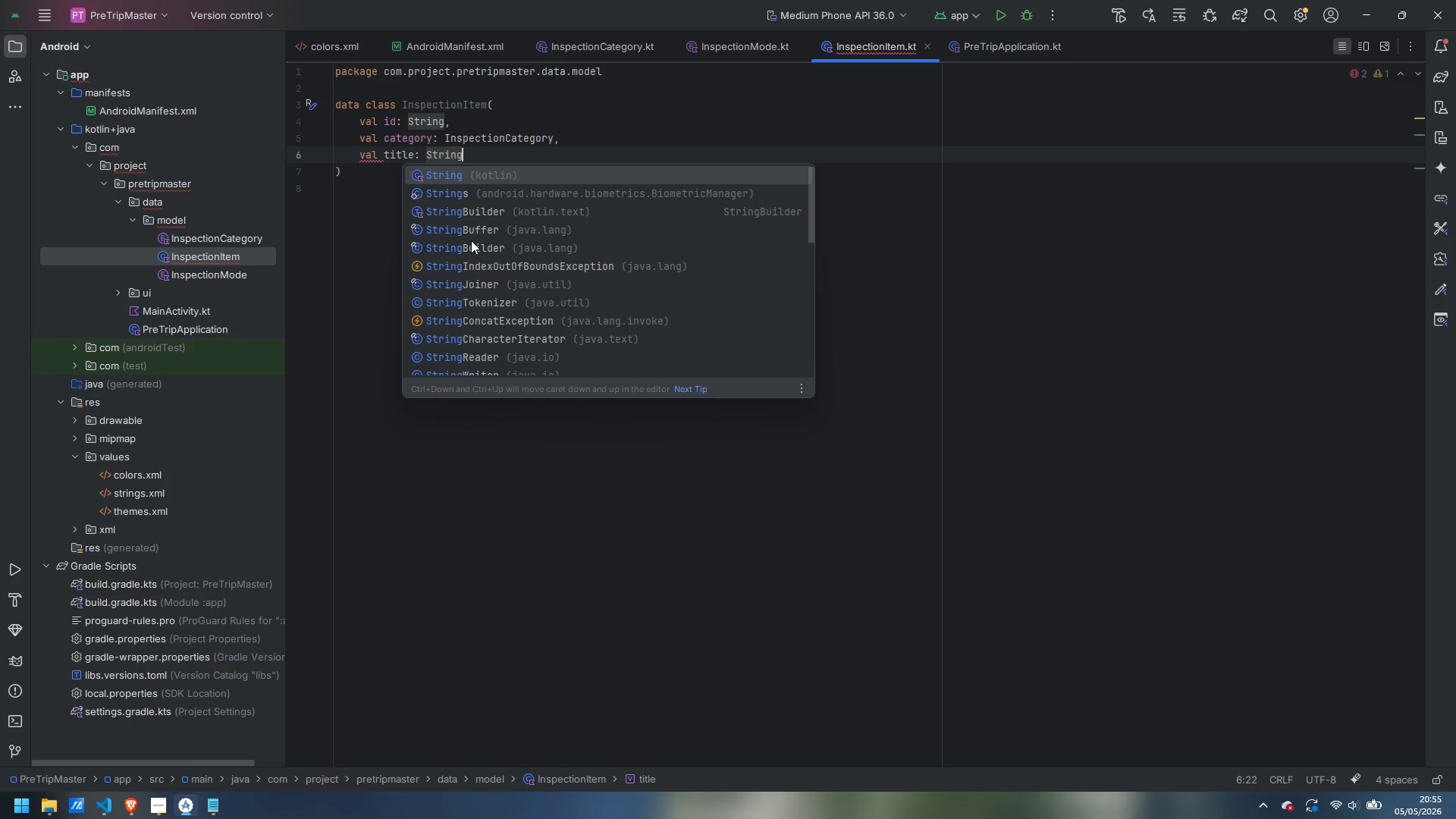 
key(Enter)
 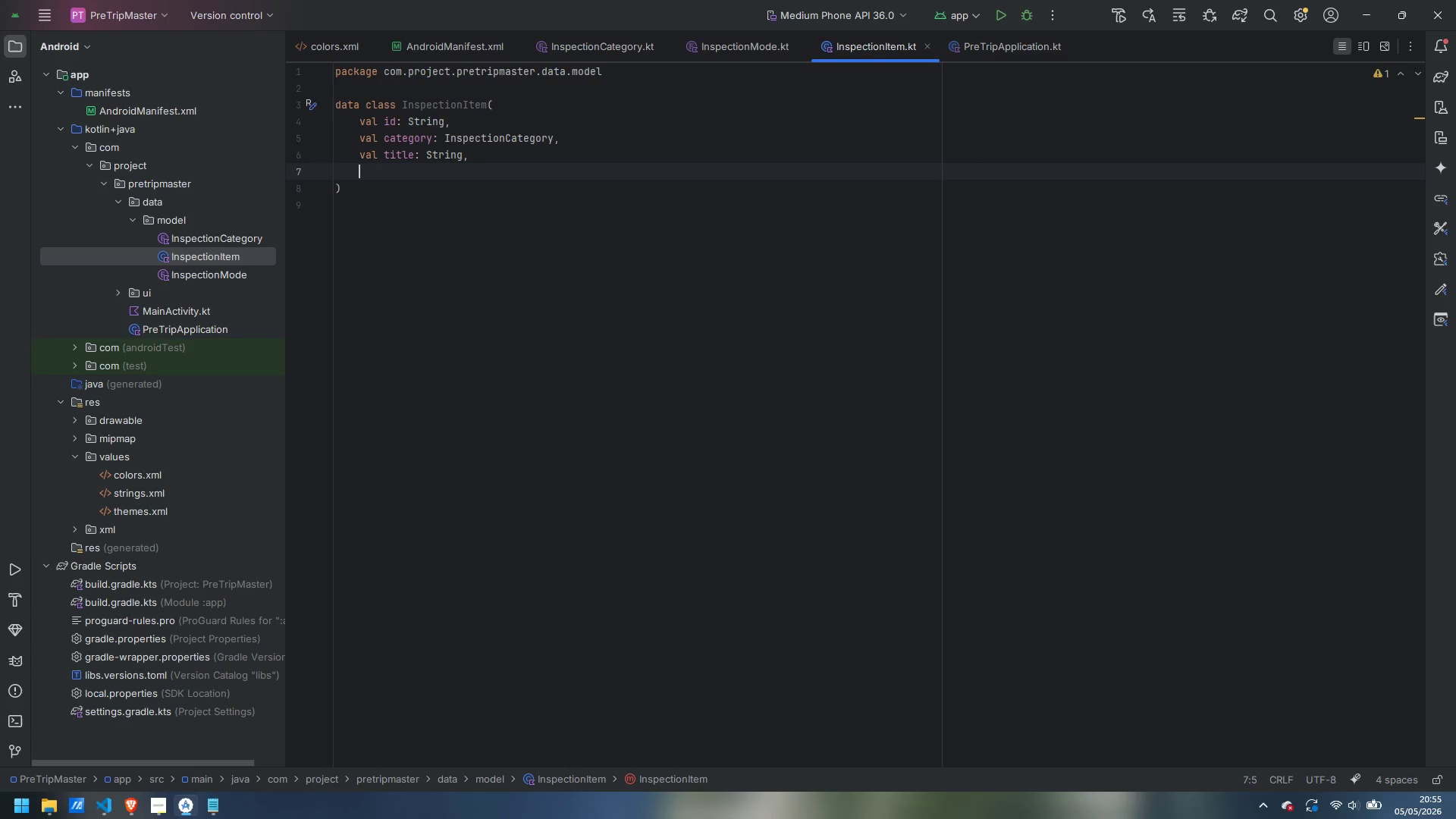 
type(val description: String,)
 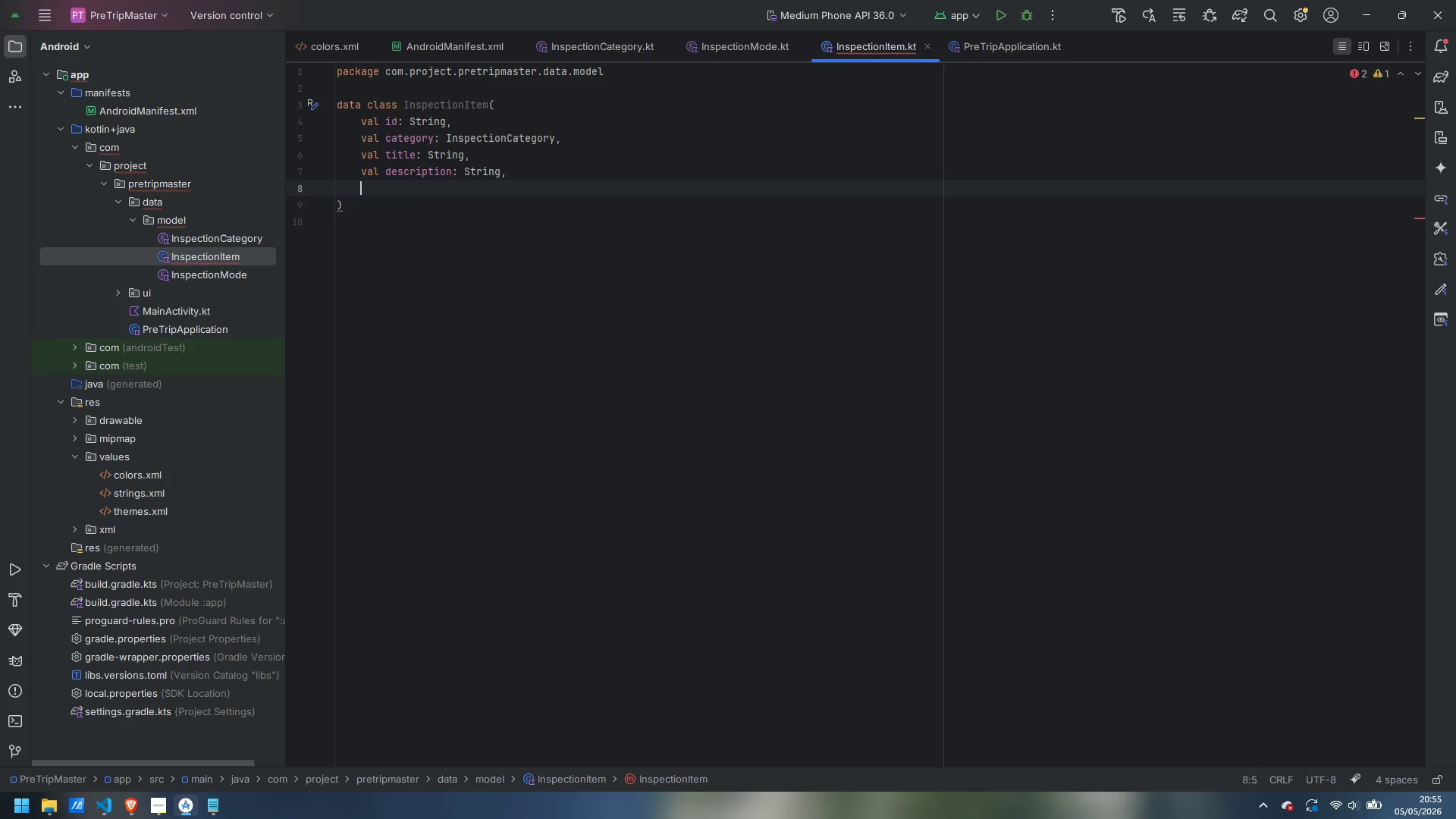 
 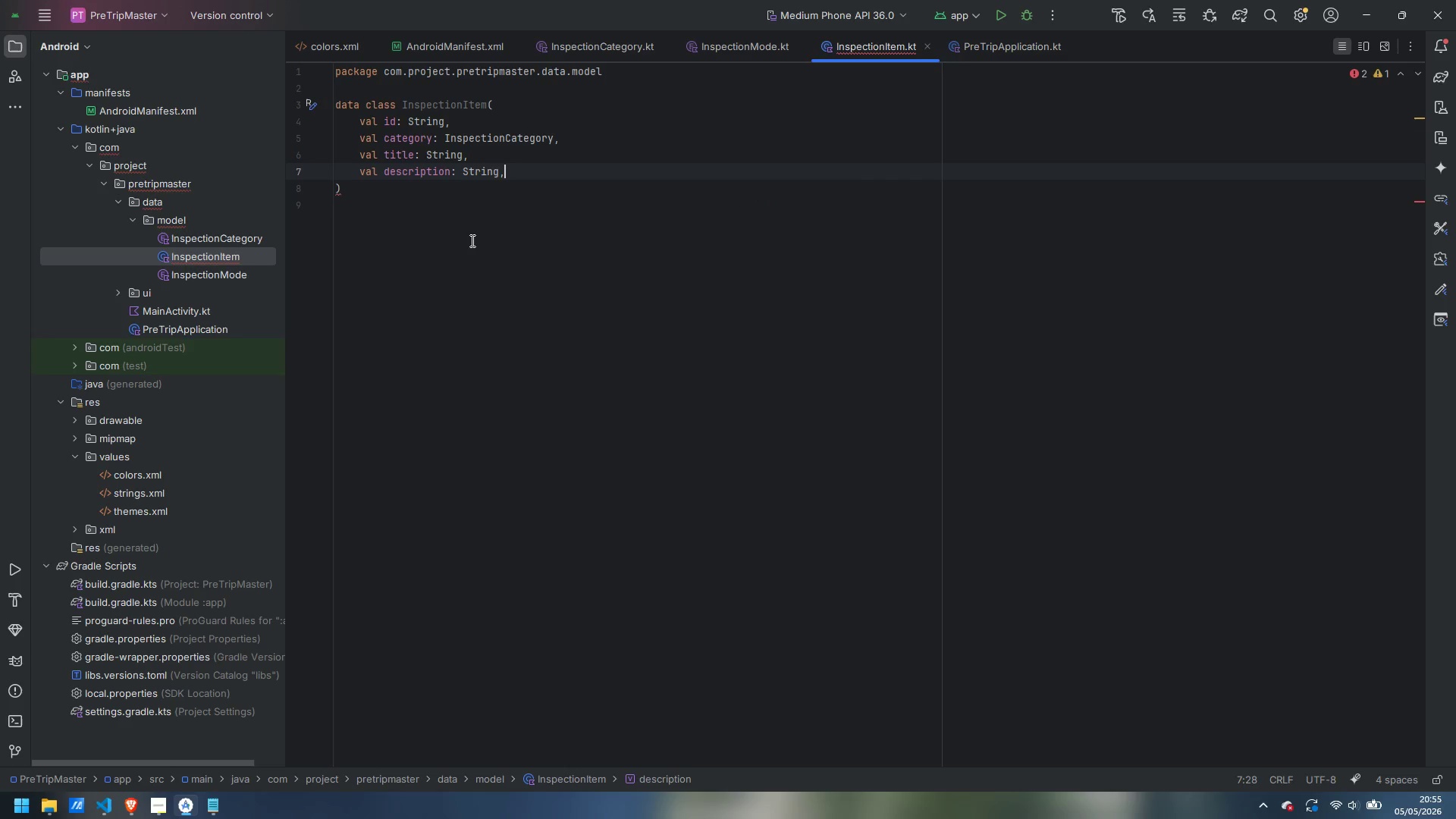 
key(Enter)
 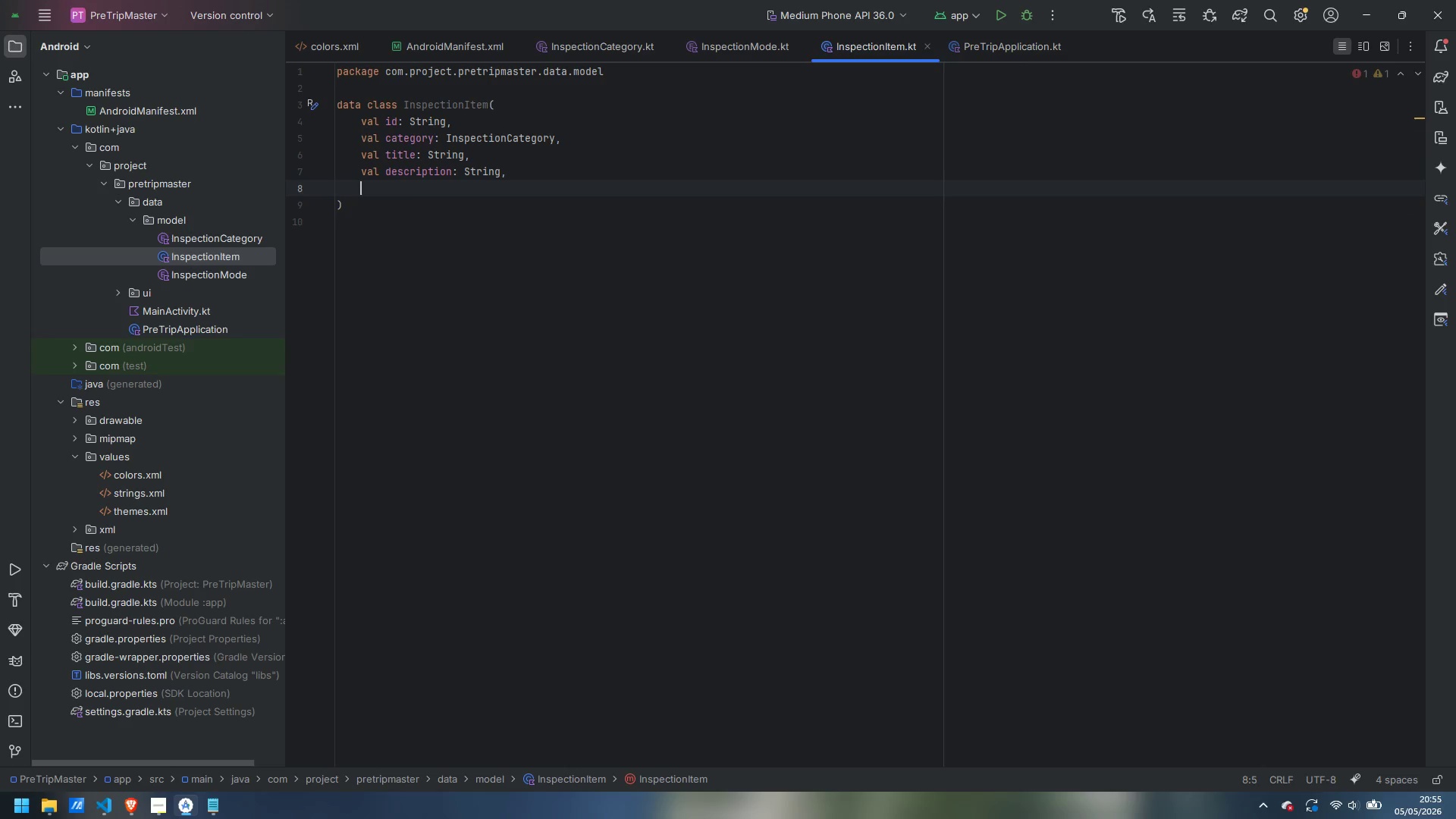 
type(val isCritical: Boolean = false,)
 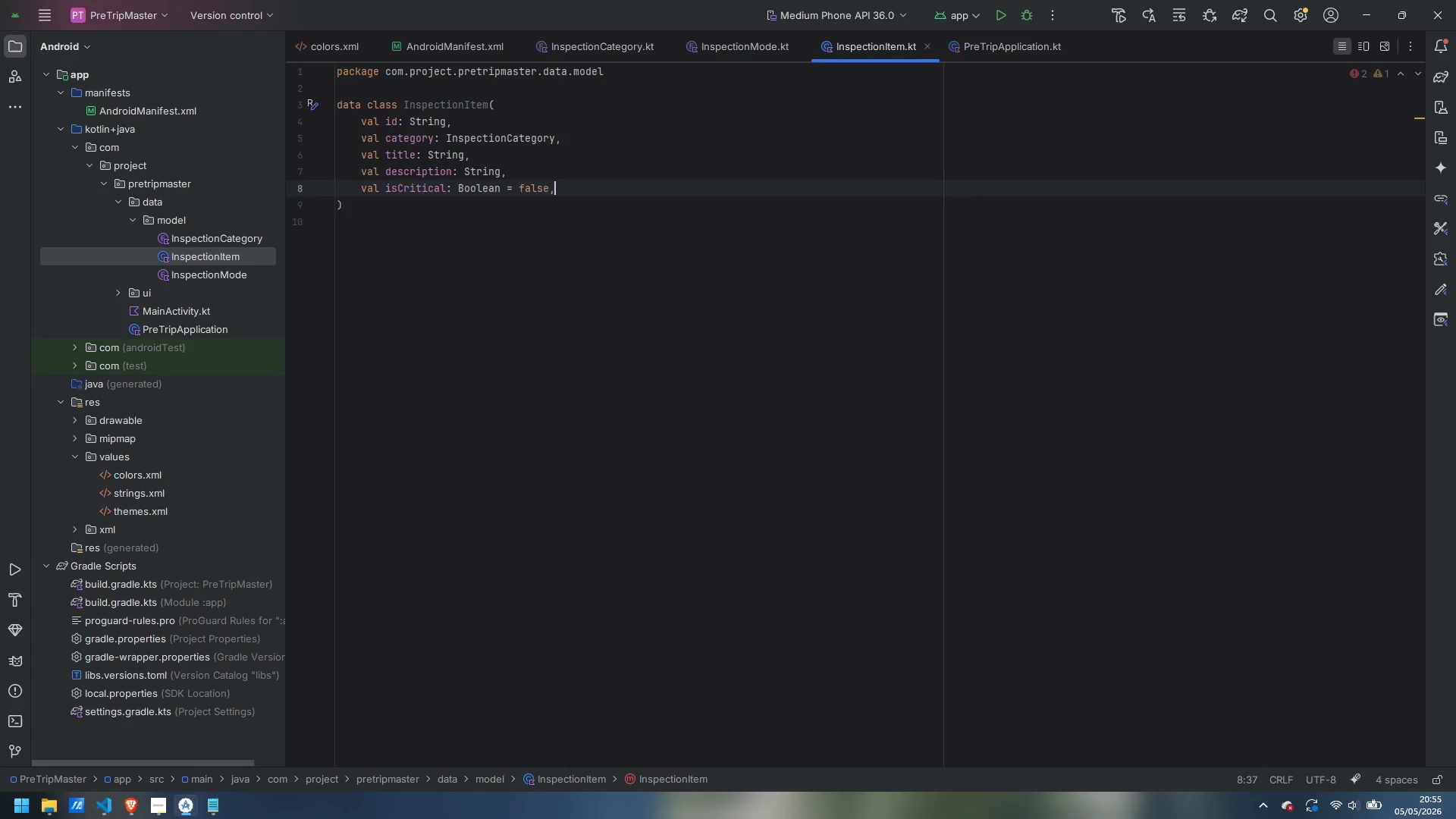 
 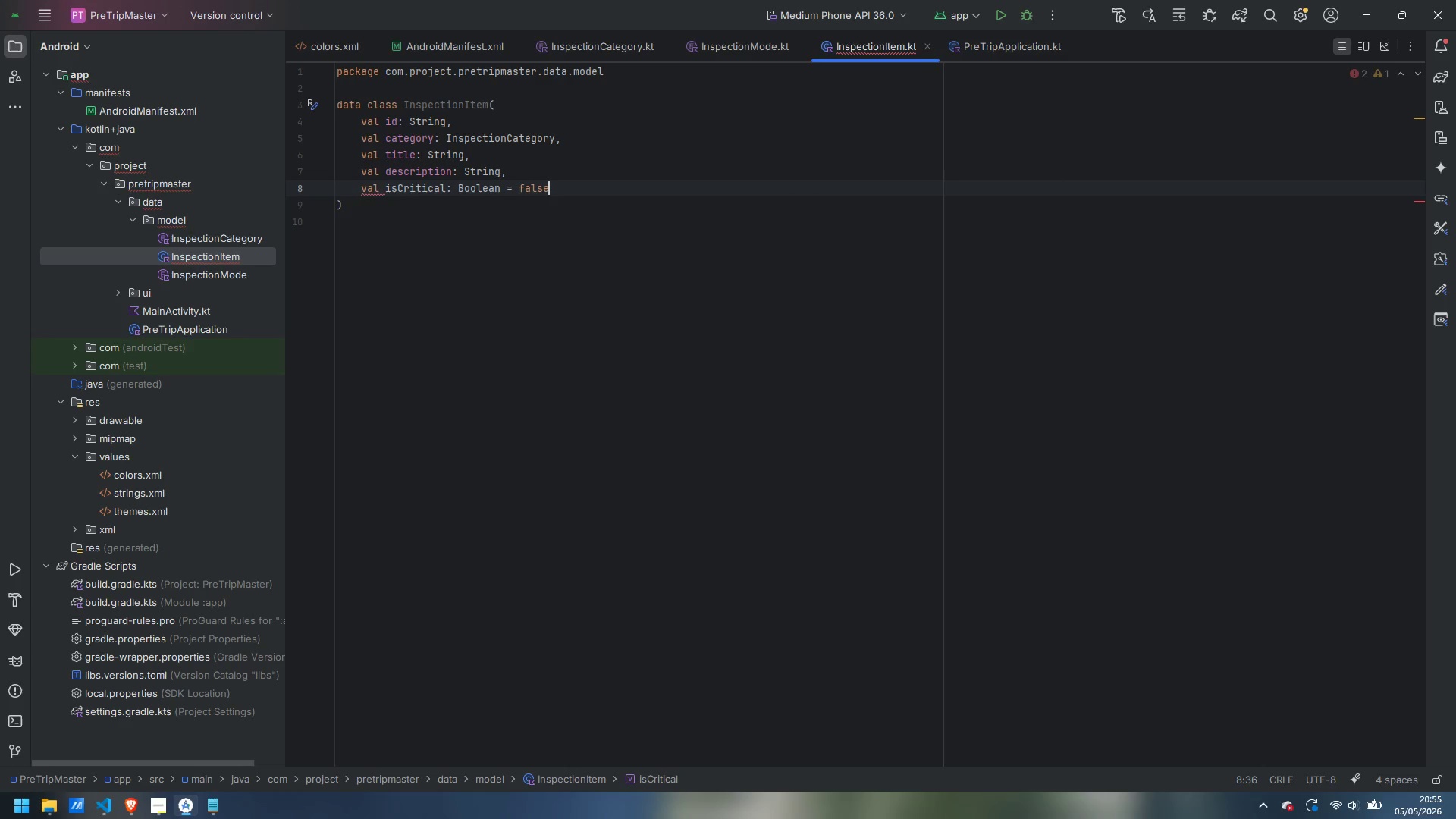 
key(Enter)
 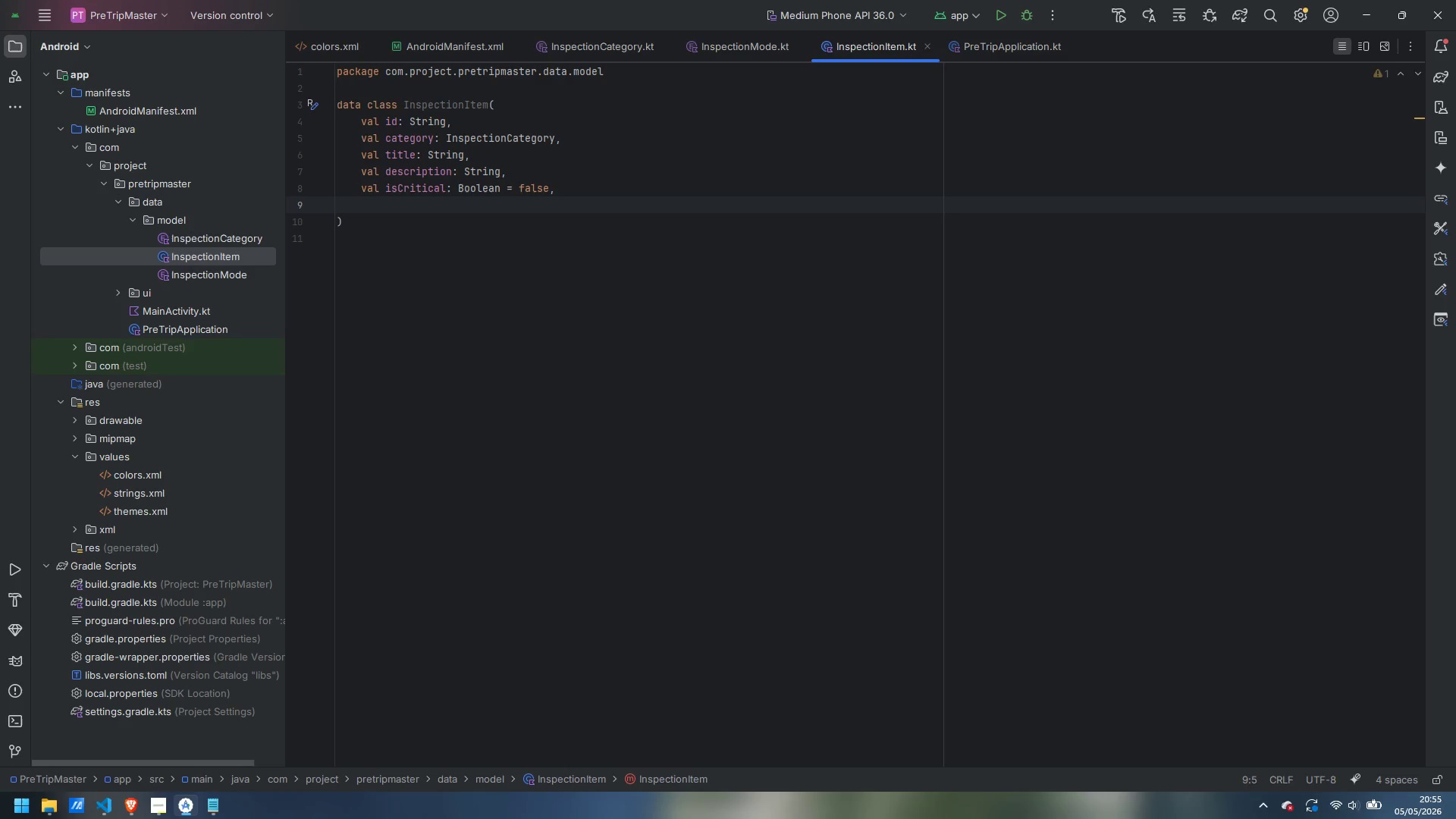 
type(val isChecked: Boolean= false)
 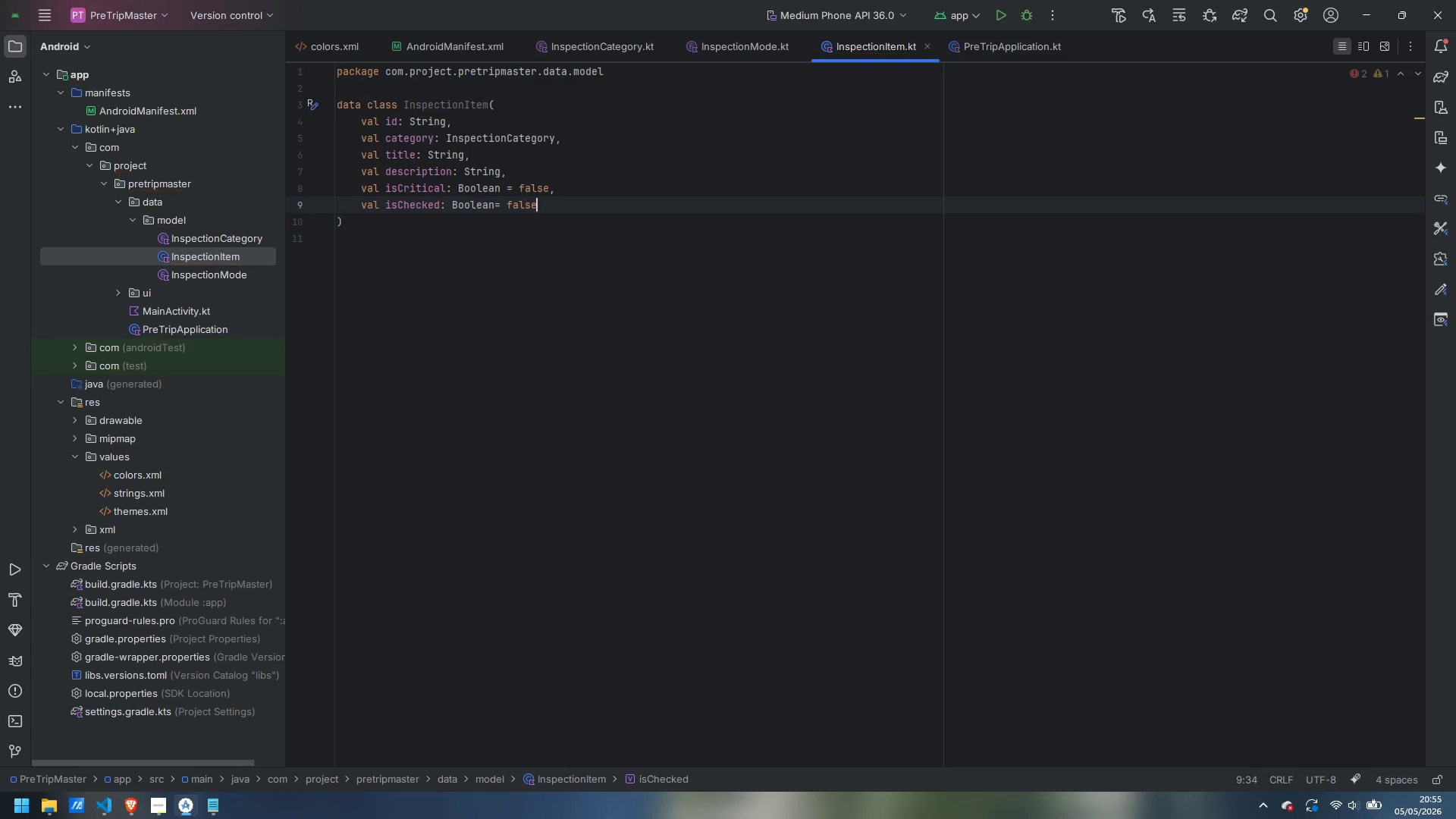 
wait(6.59)
 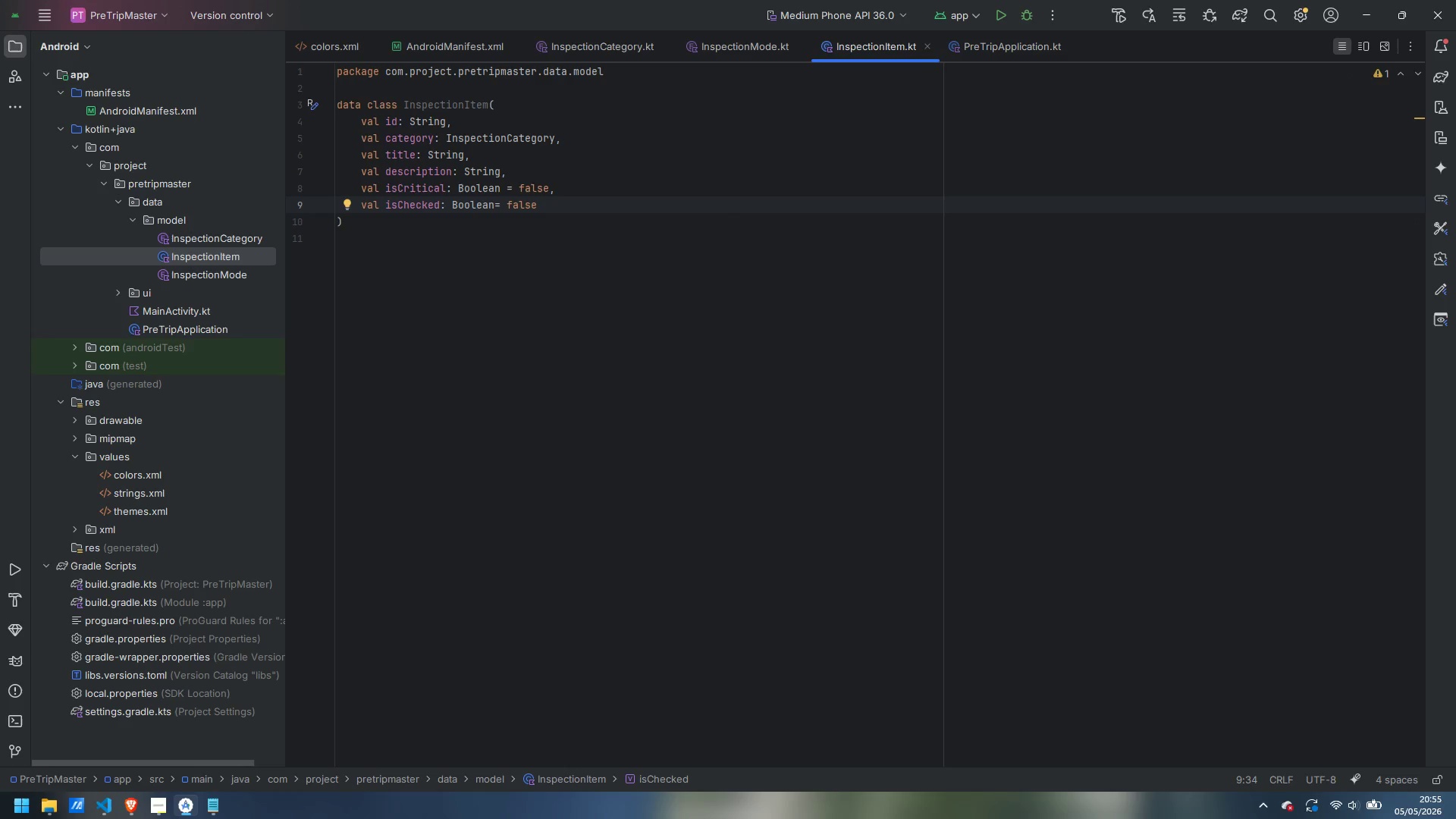 
key(ArrowDown)
 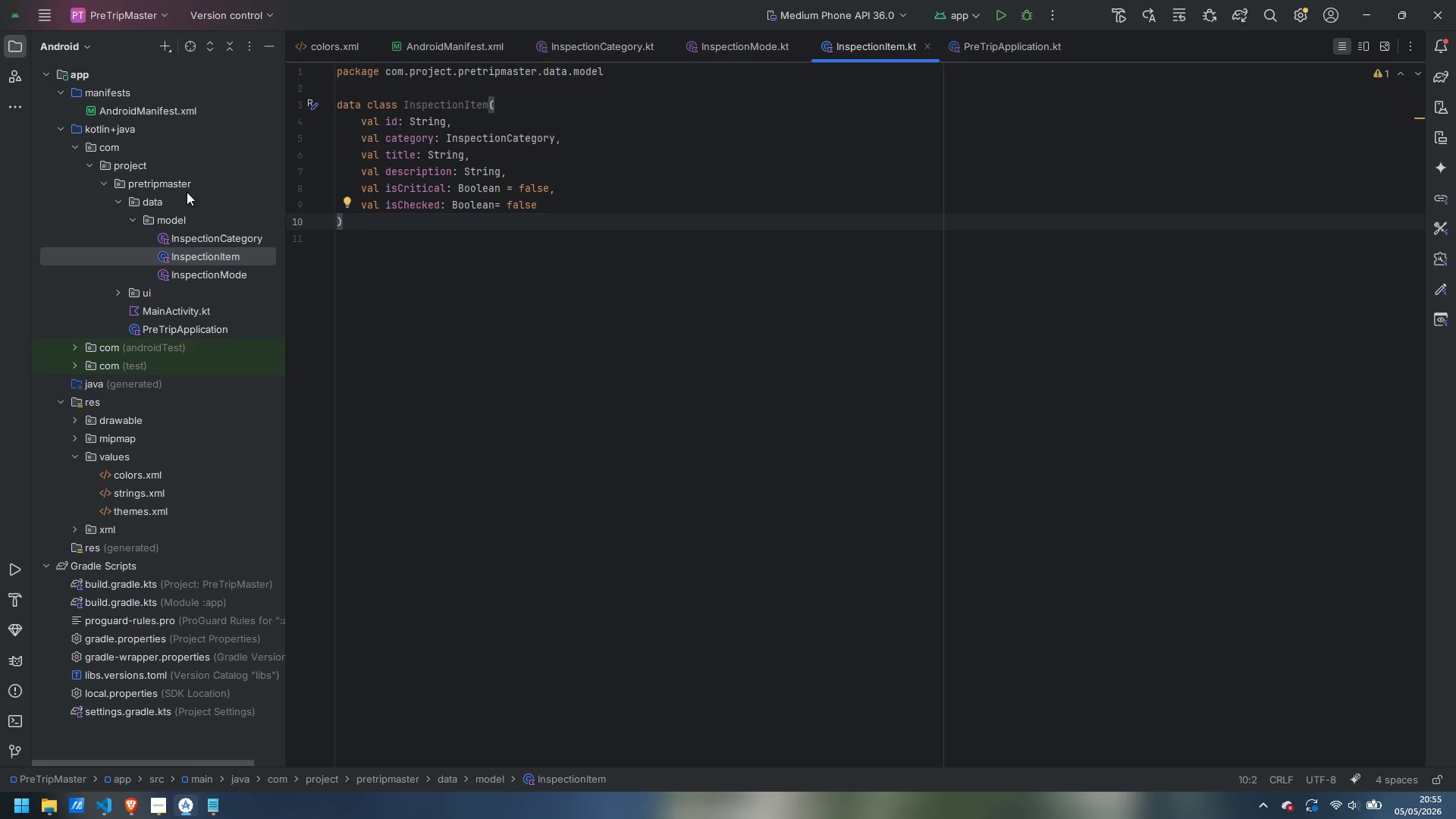 
right_click([180, 220])
 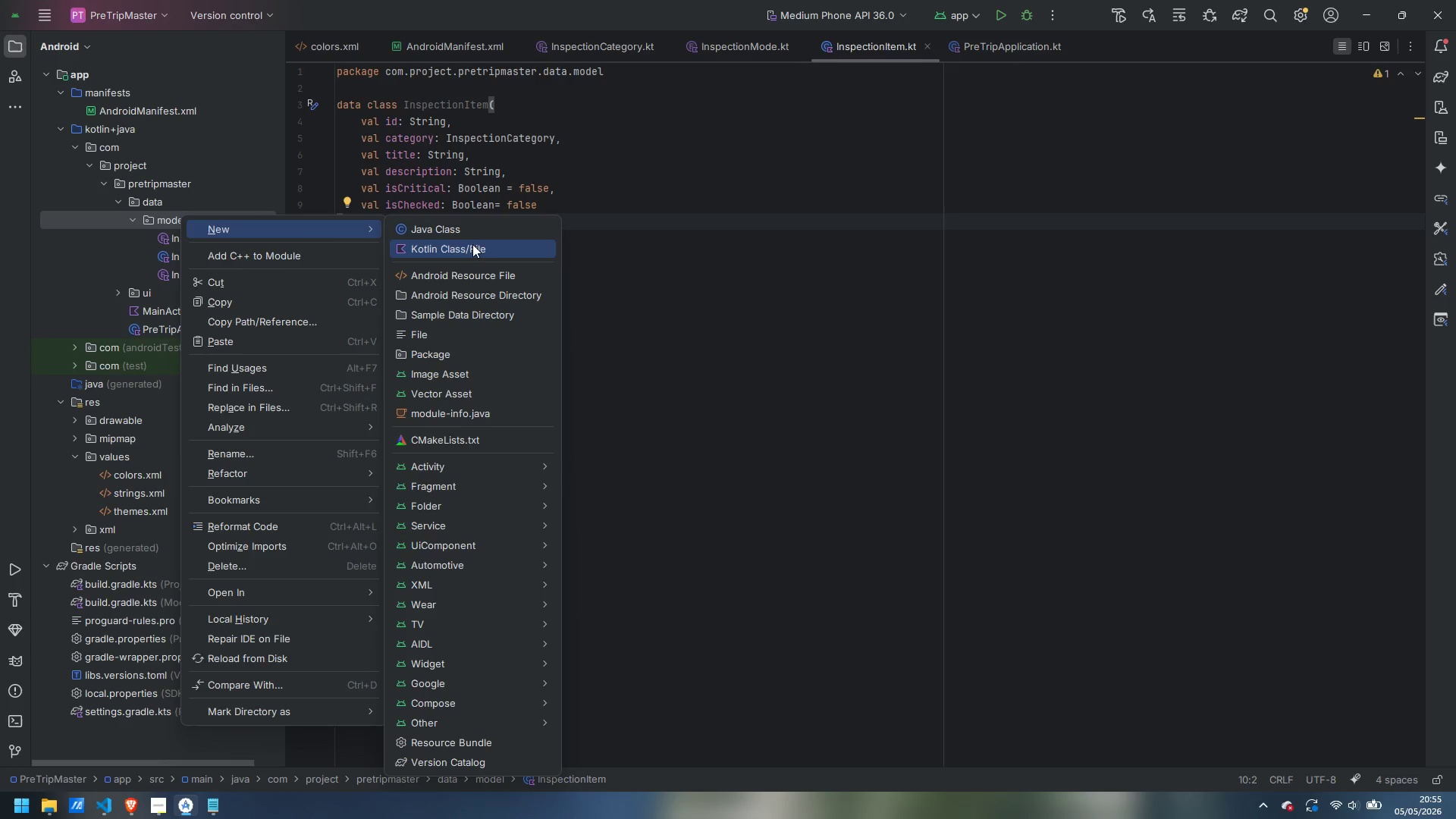 
left_click([472, 246])
 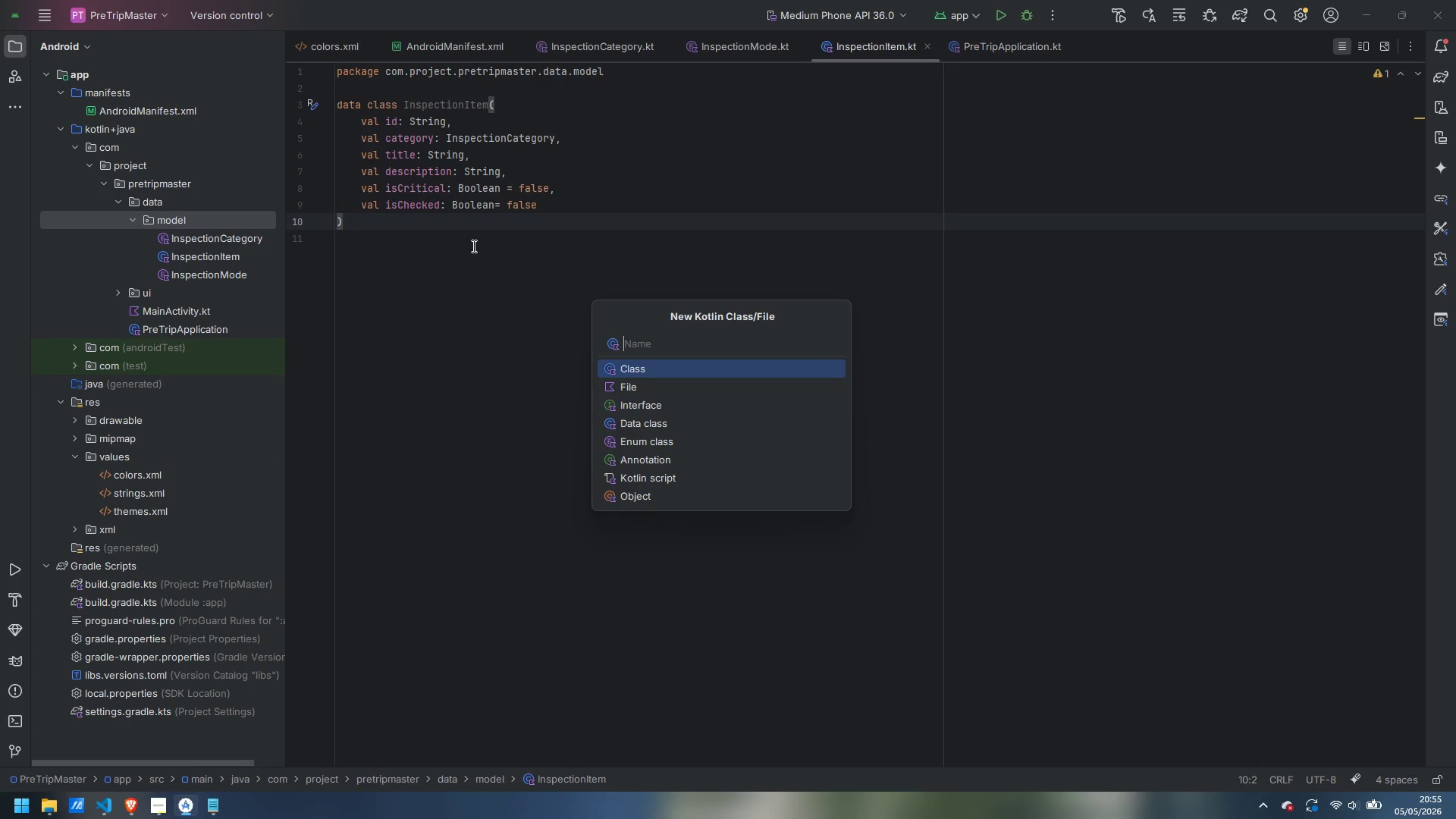 
hold_key(key=ShiftLeft, duration=0.33)
 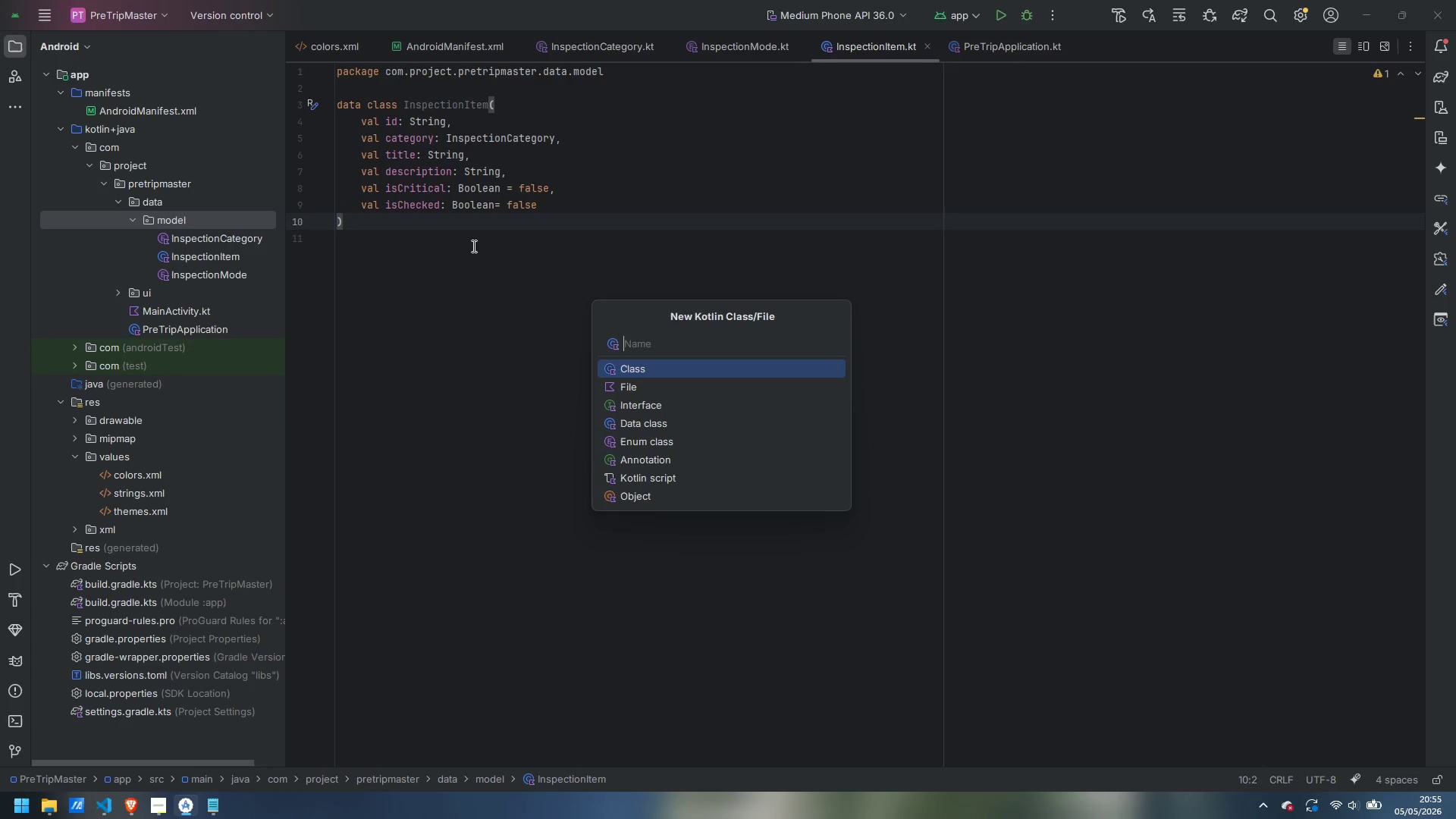 
key(ArrowDown)
 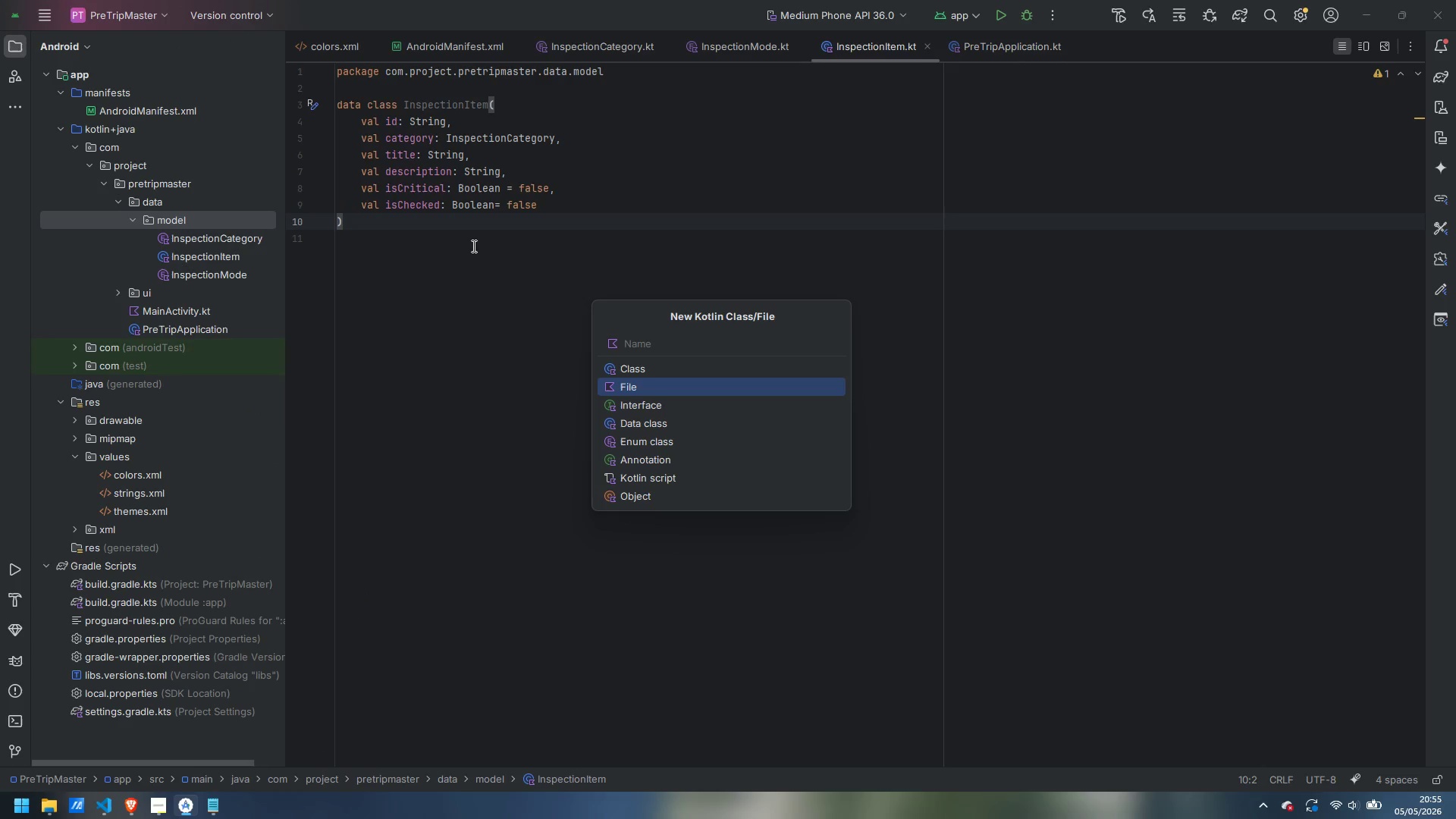 
key(ArrowDown)
 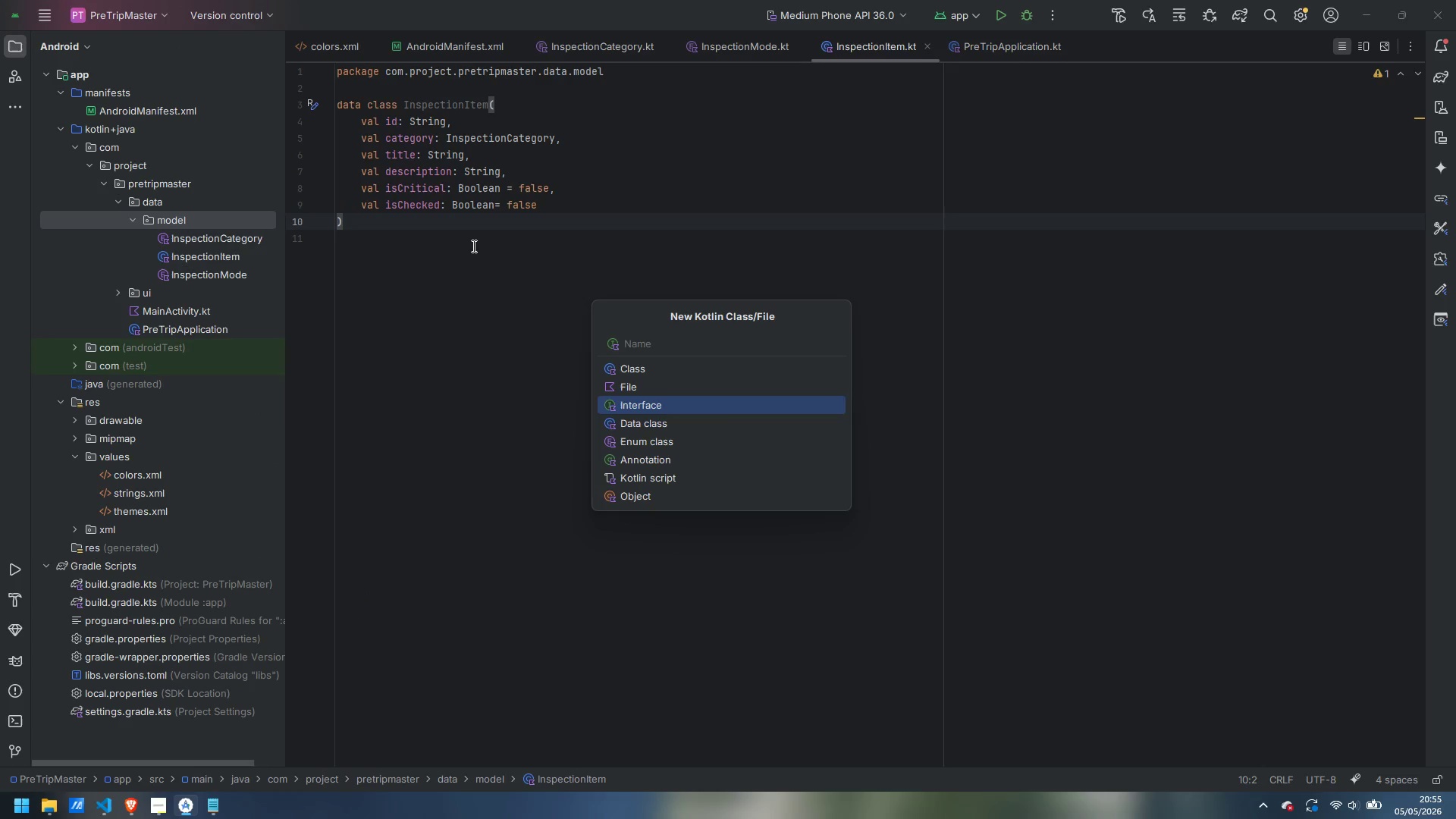 
key(ArrowDown)
 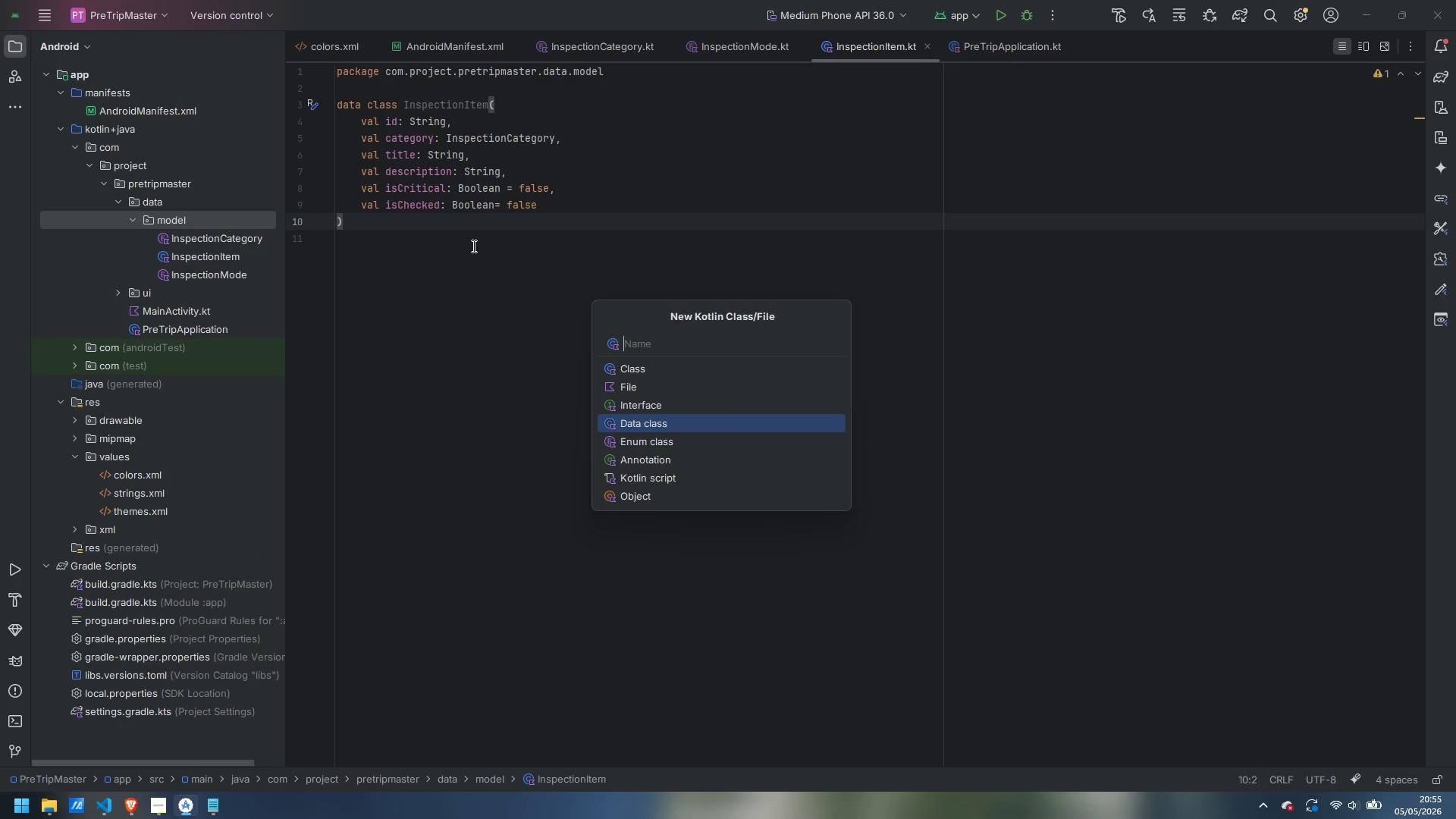 
type(InspectionResult)
 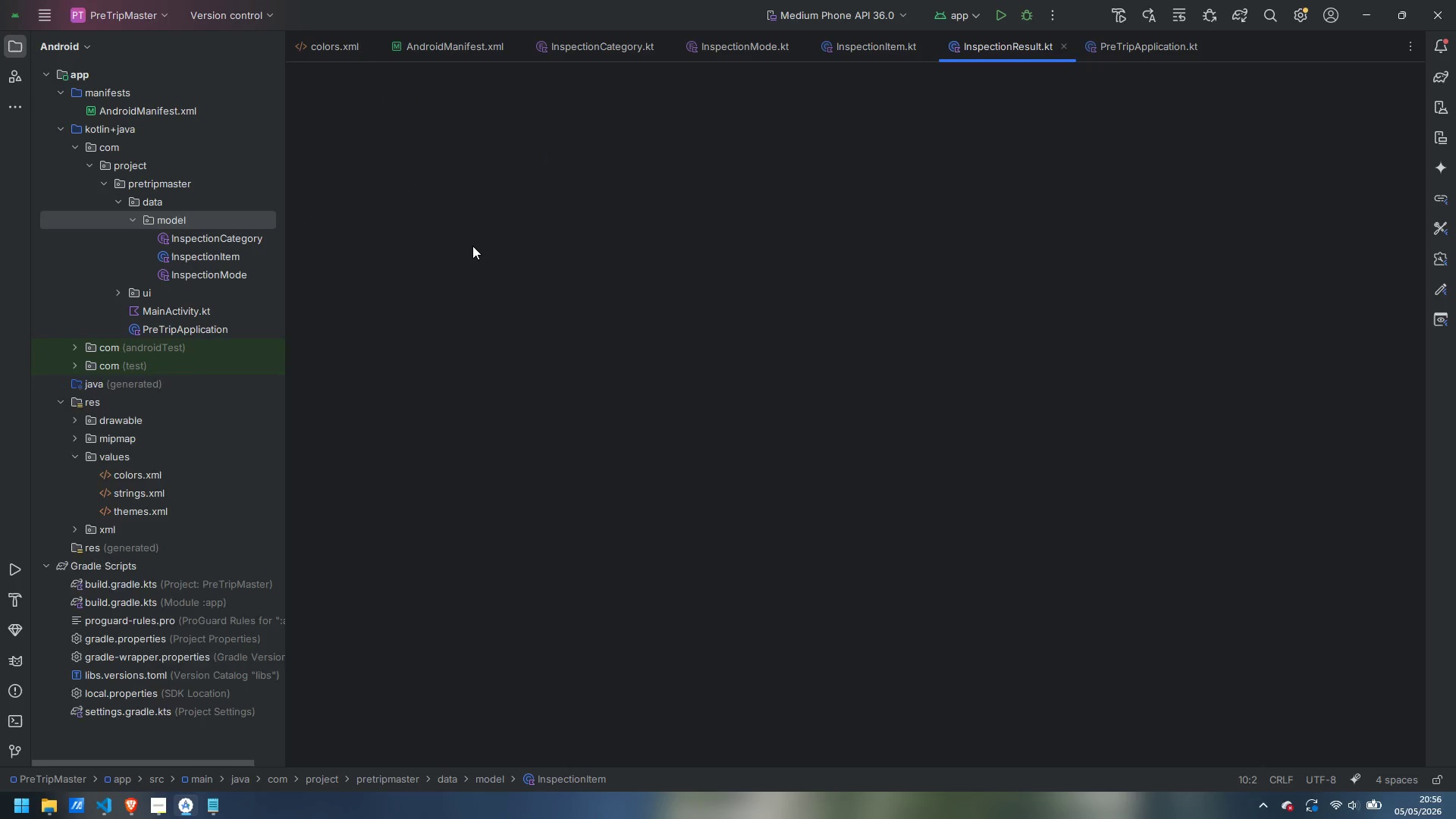 
 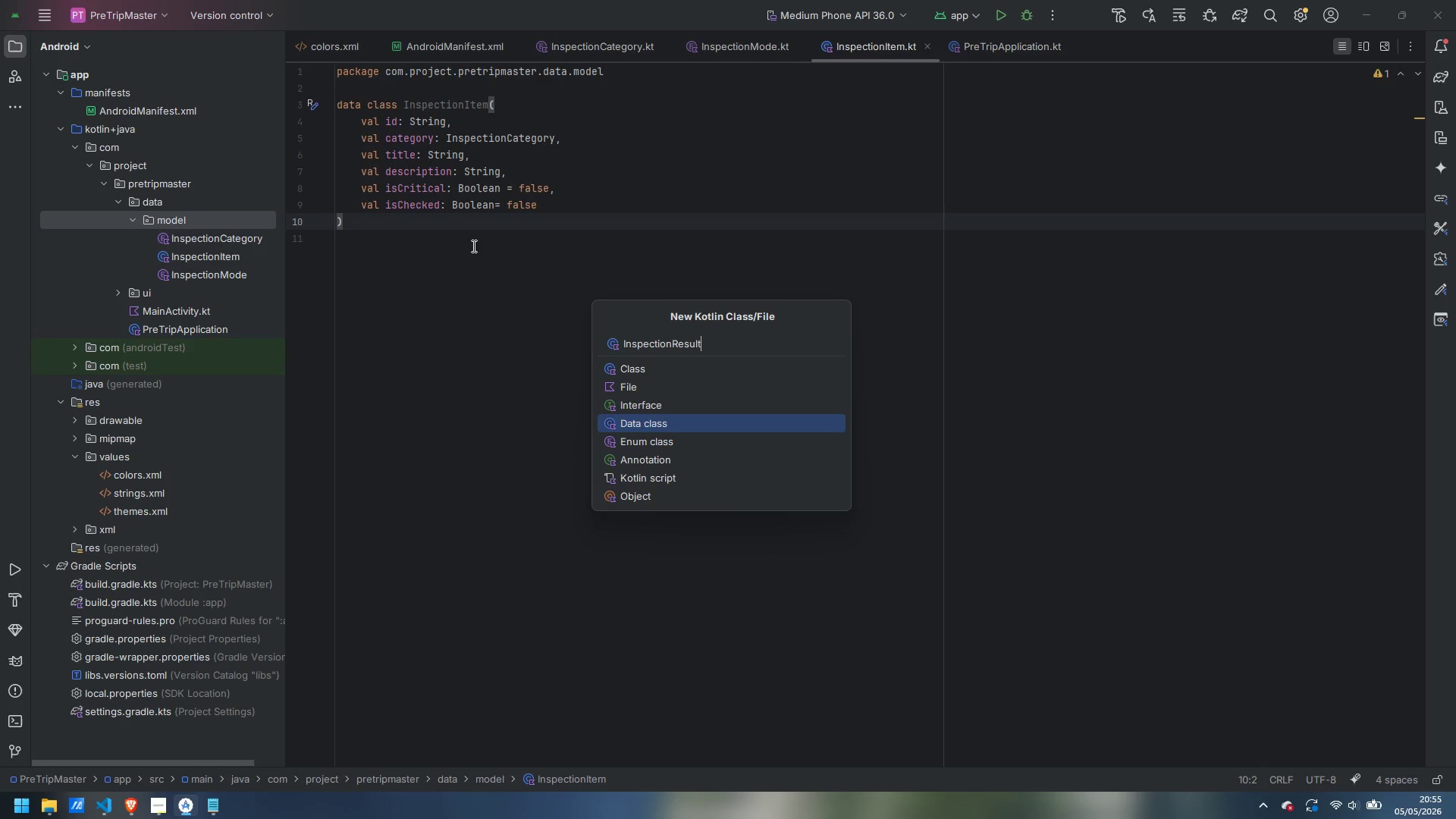 
key(Enter)
 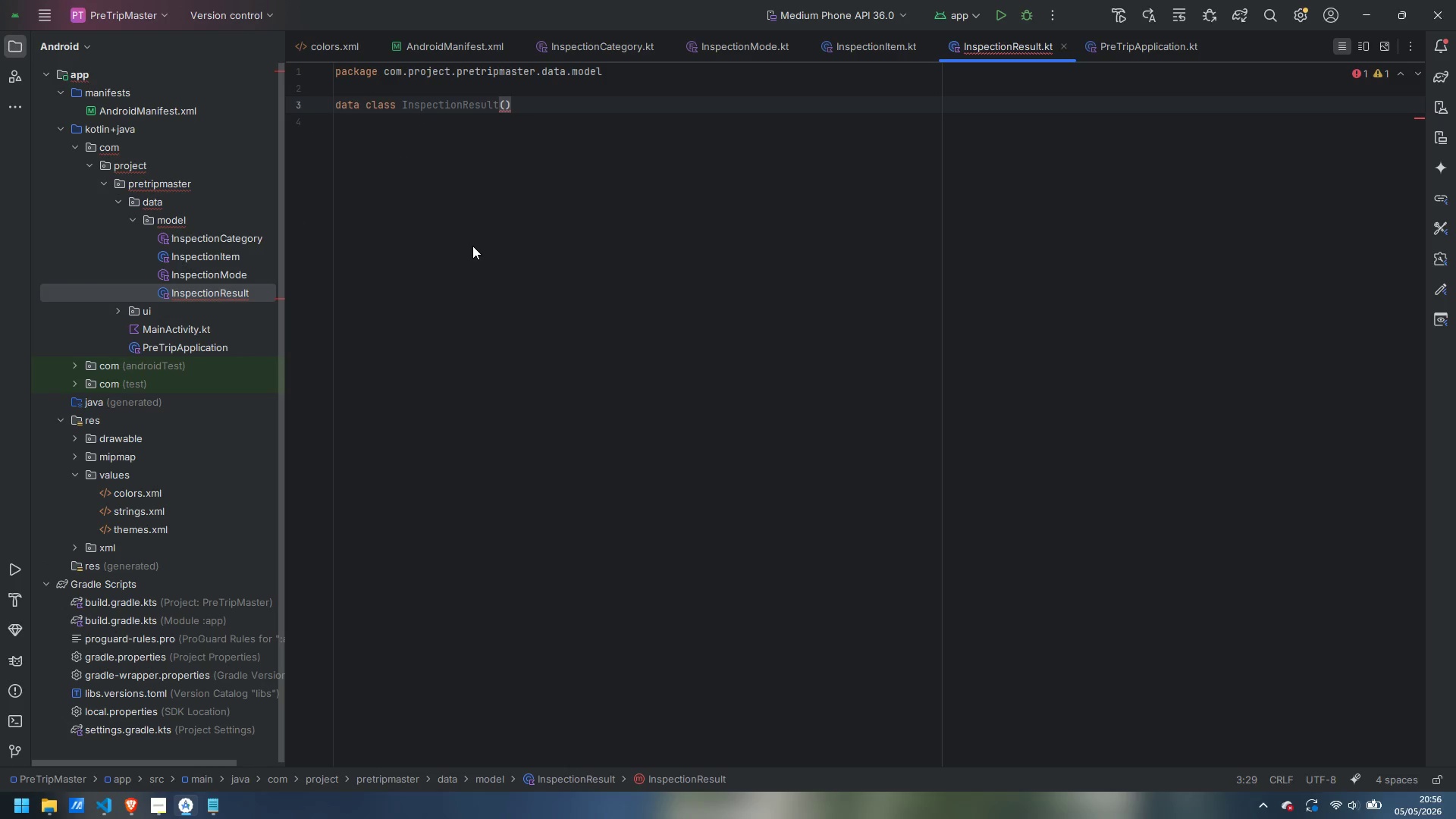 
key(Enter)
 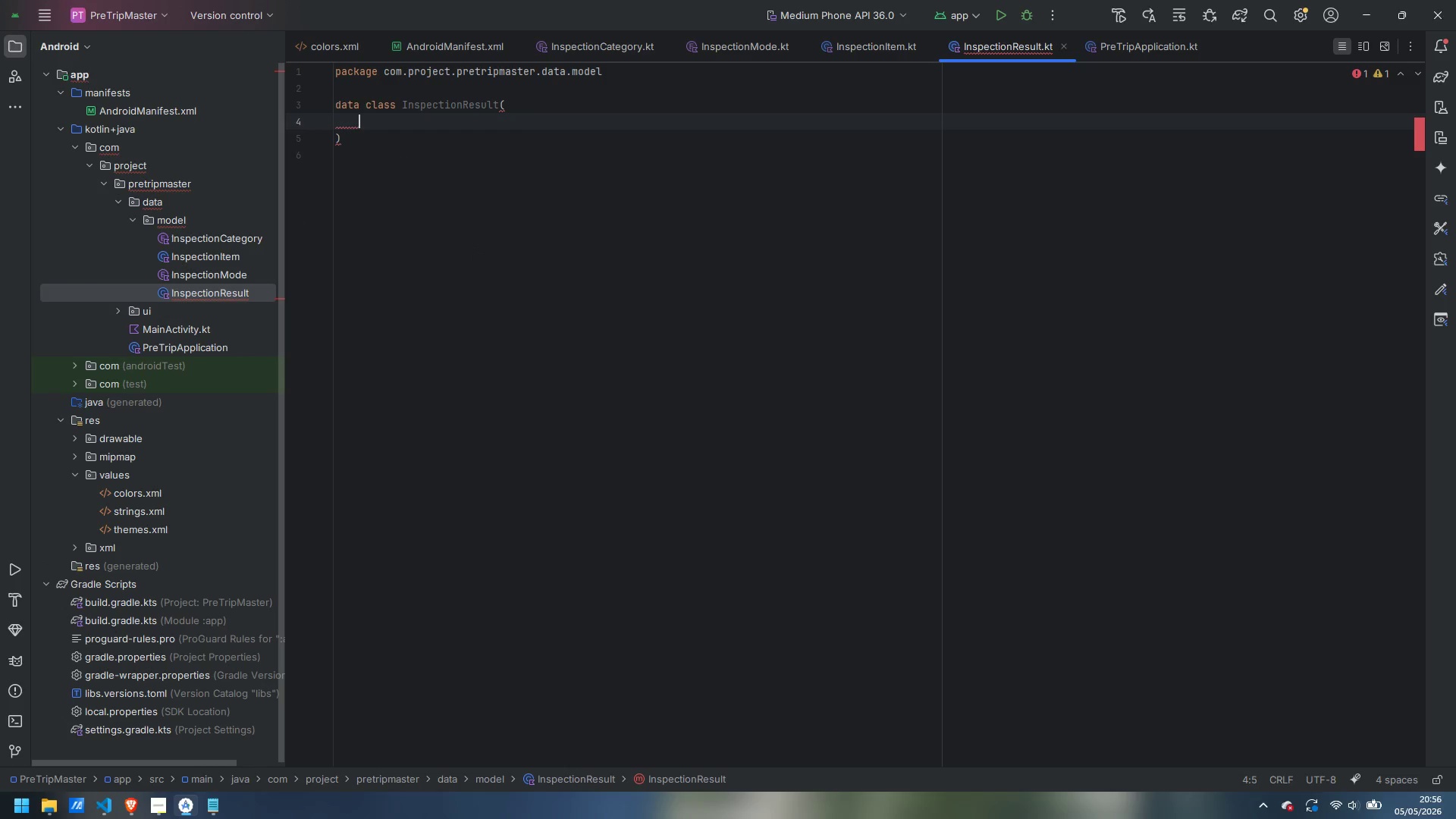 
type(@PrimaryKey)
 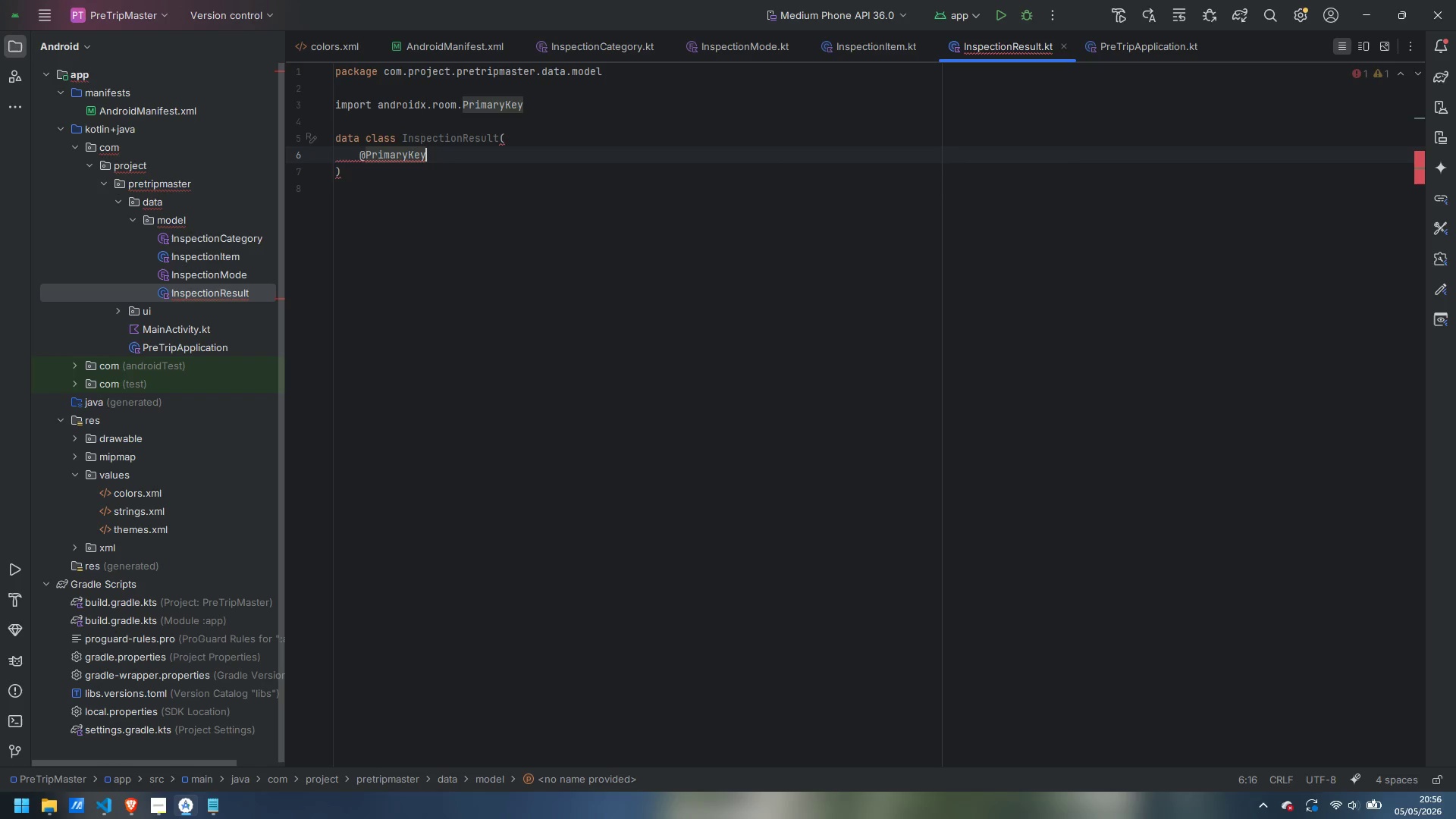 
 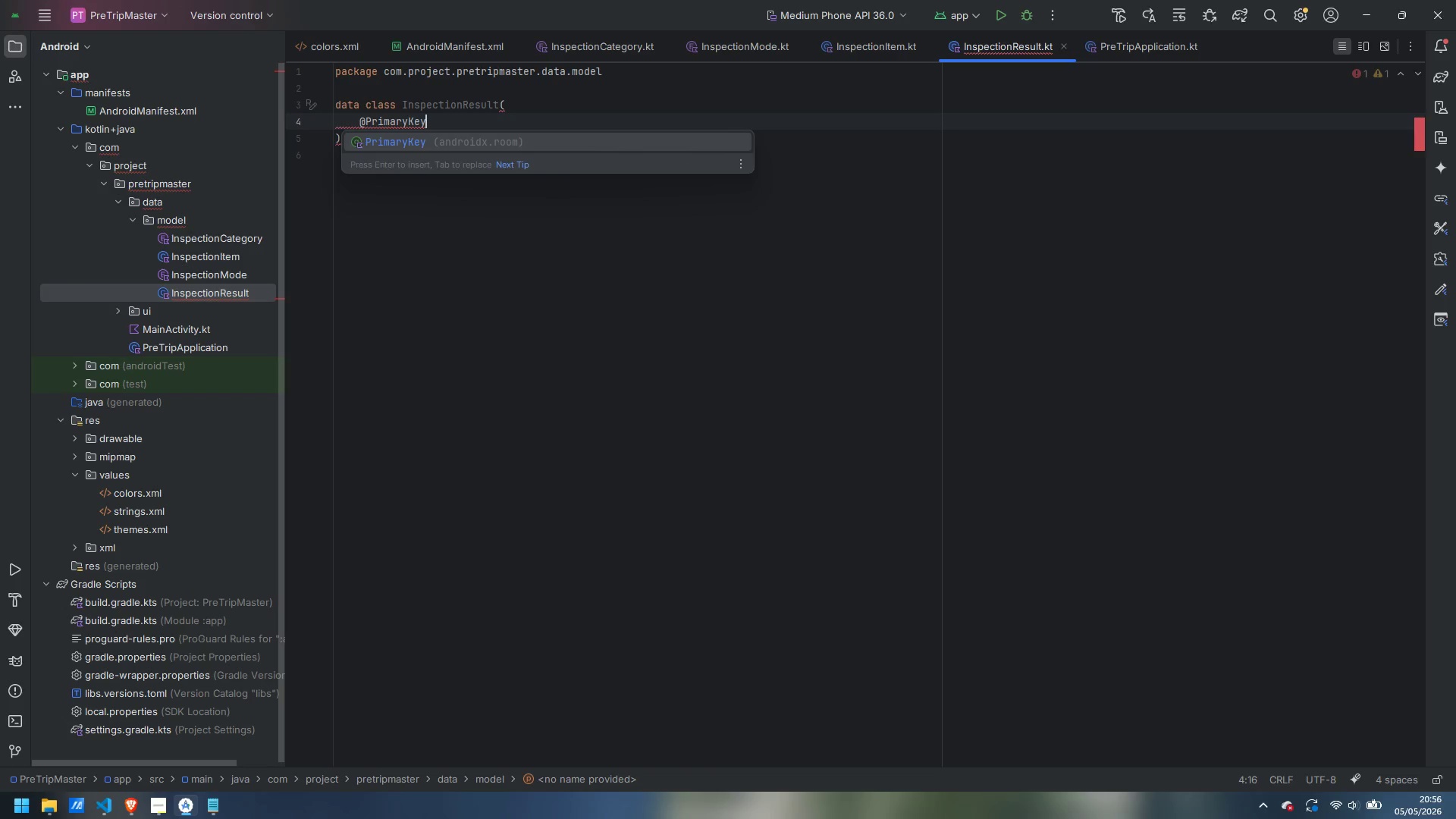 
key(Enter)
 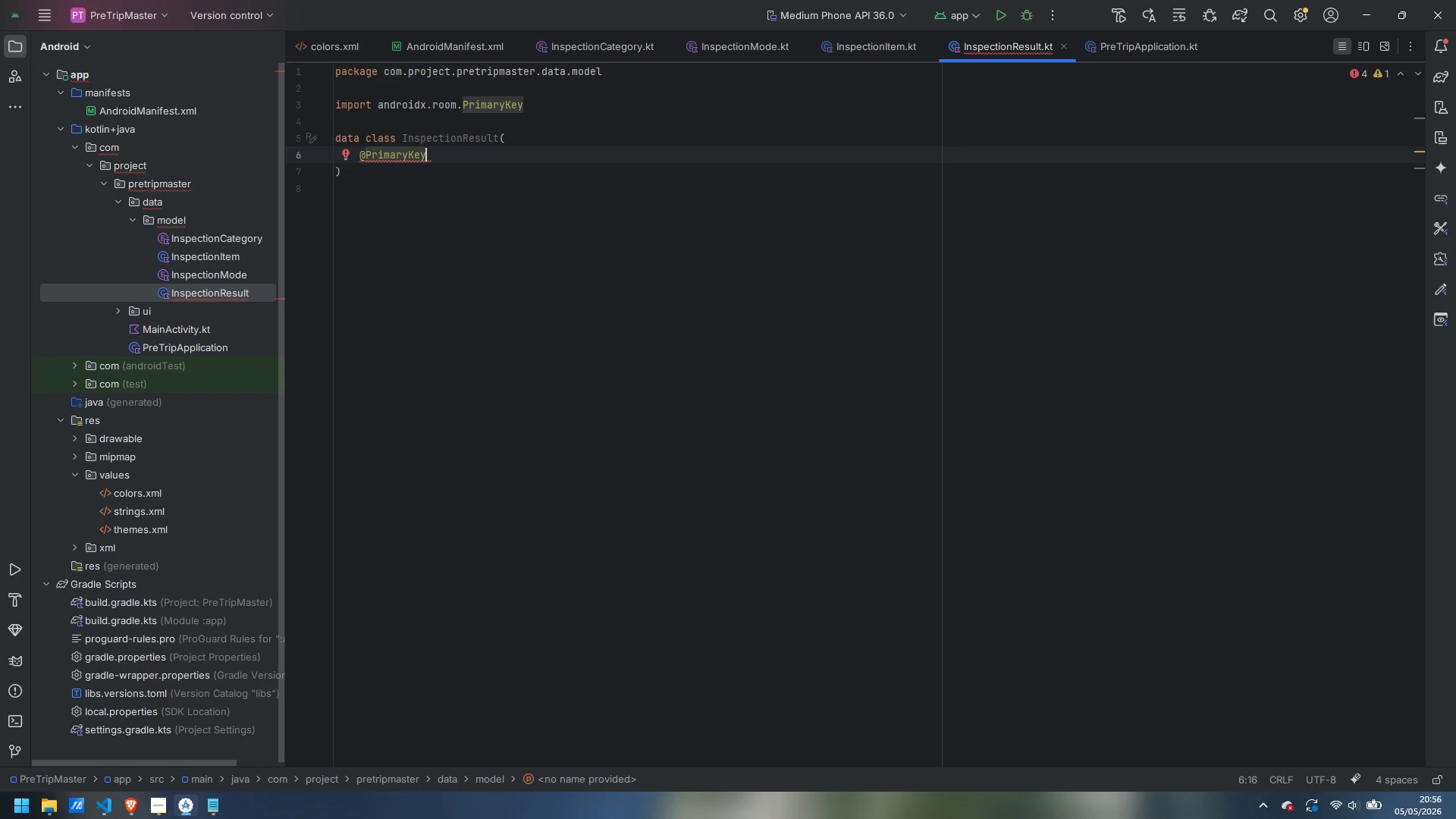 
type((autgene)
key(Backspace)
key(Backspace)
key(Backspace)
key(Backspace)
type(GEne)
key(Backspace)
key(Backspace)
key(Backspace)
type(enerate = true)
 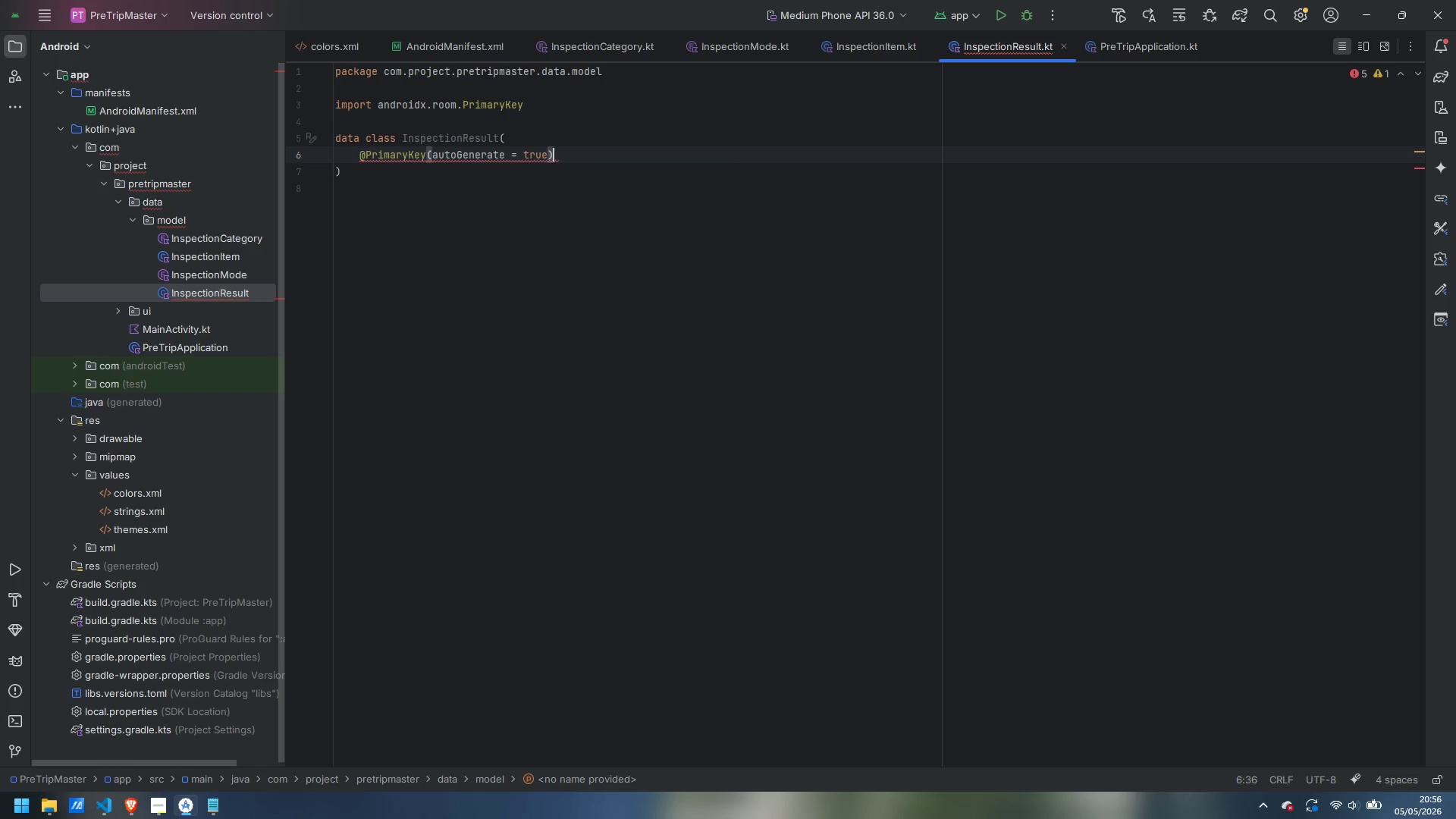 
key(ArrowRight)
 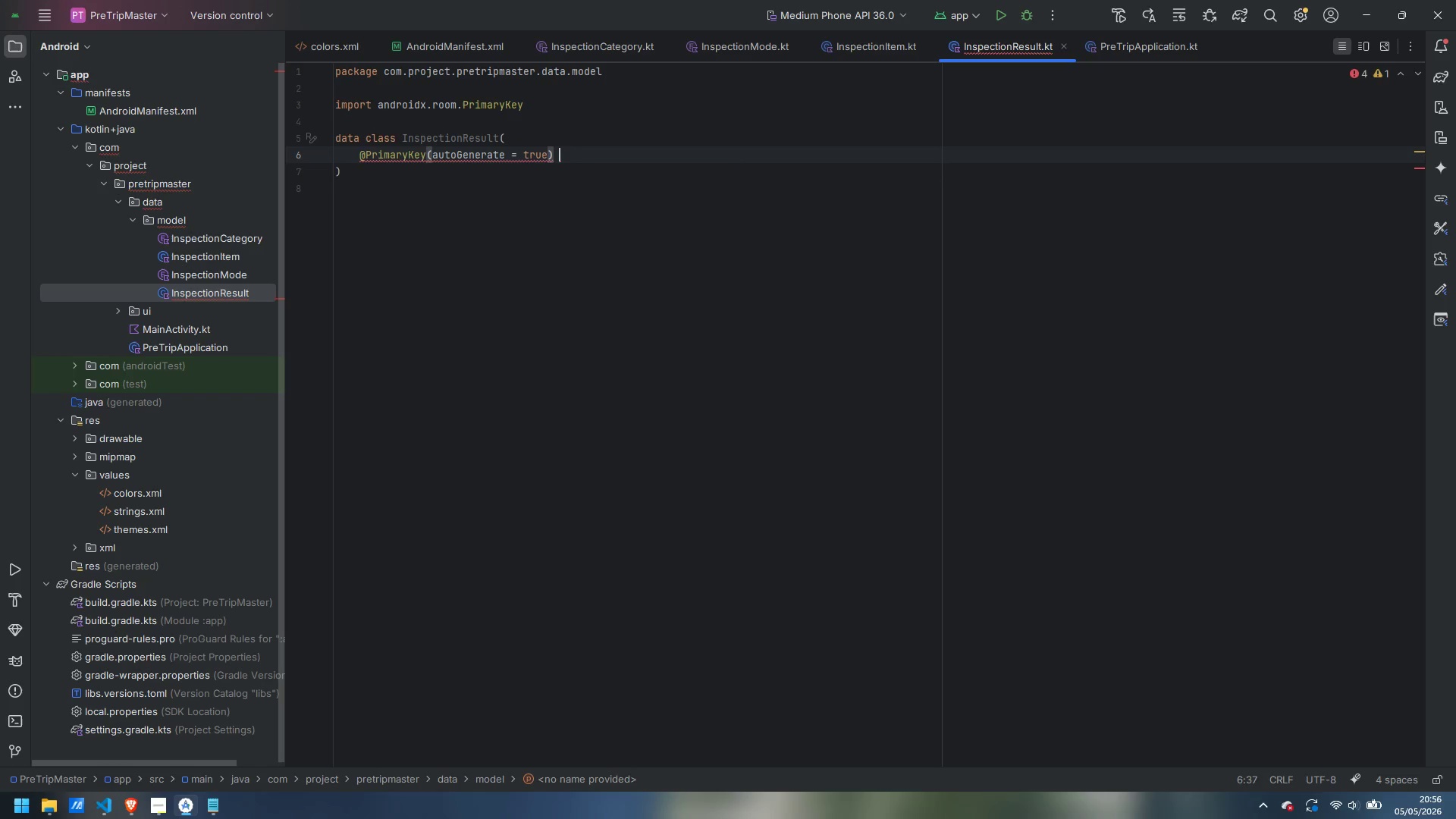 
type( val id: Int = 0,)
 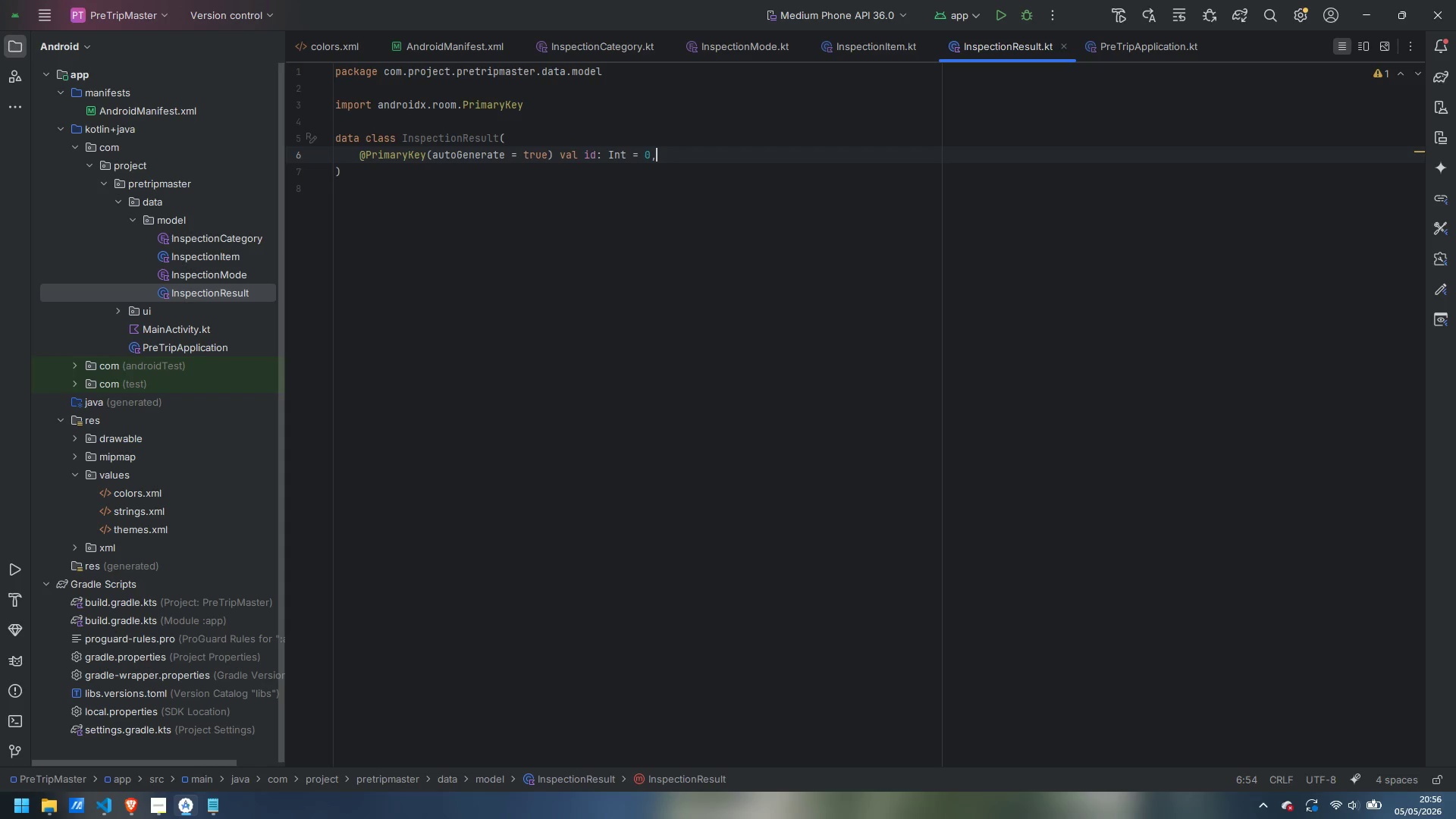 
key(Enter)
 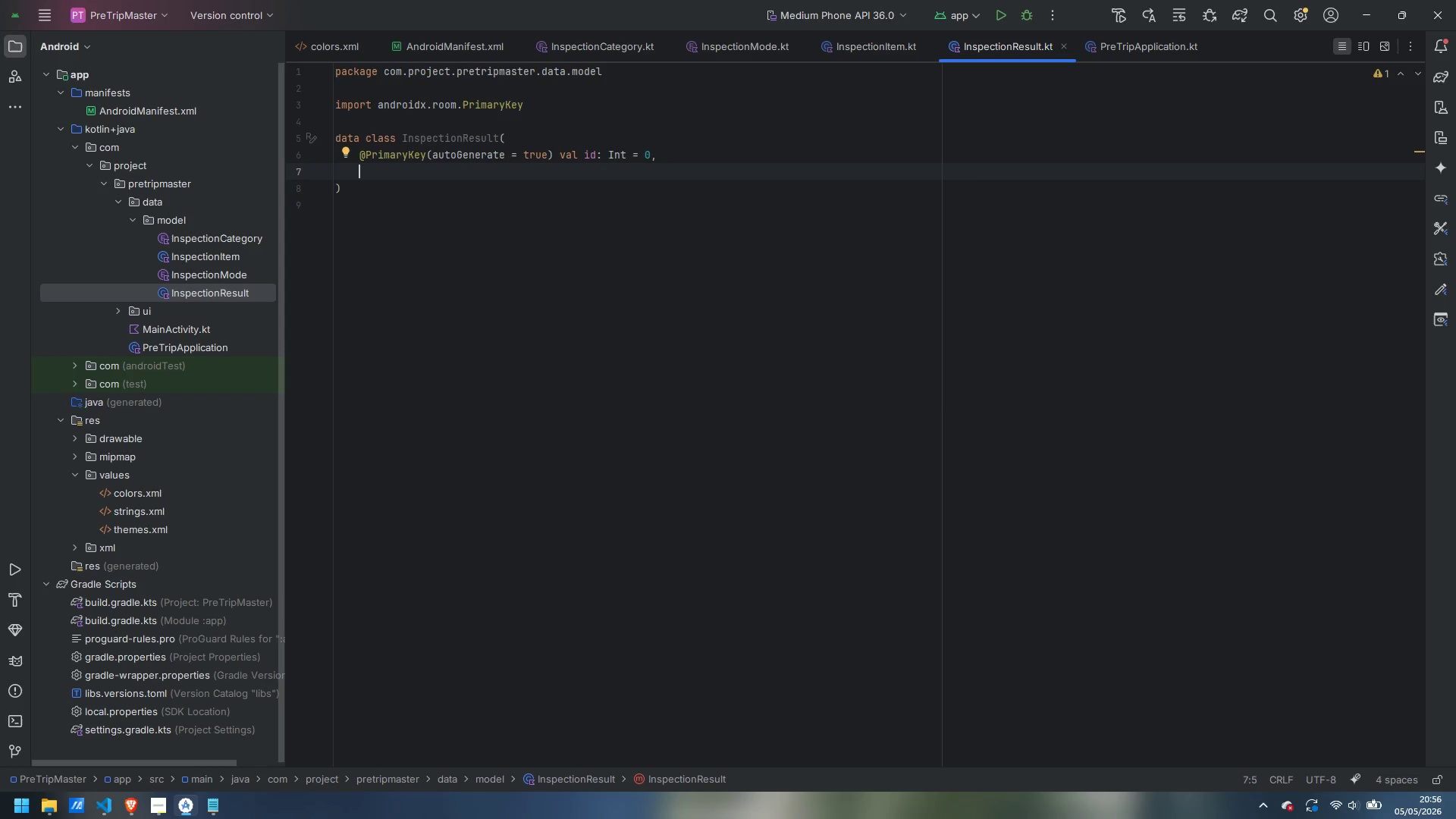 
type(val timestamp: Long,)
 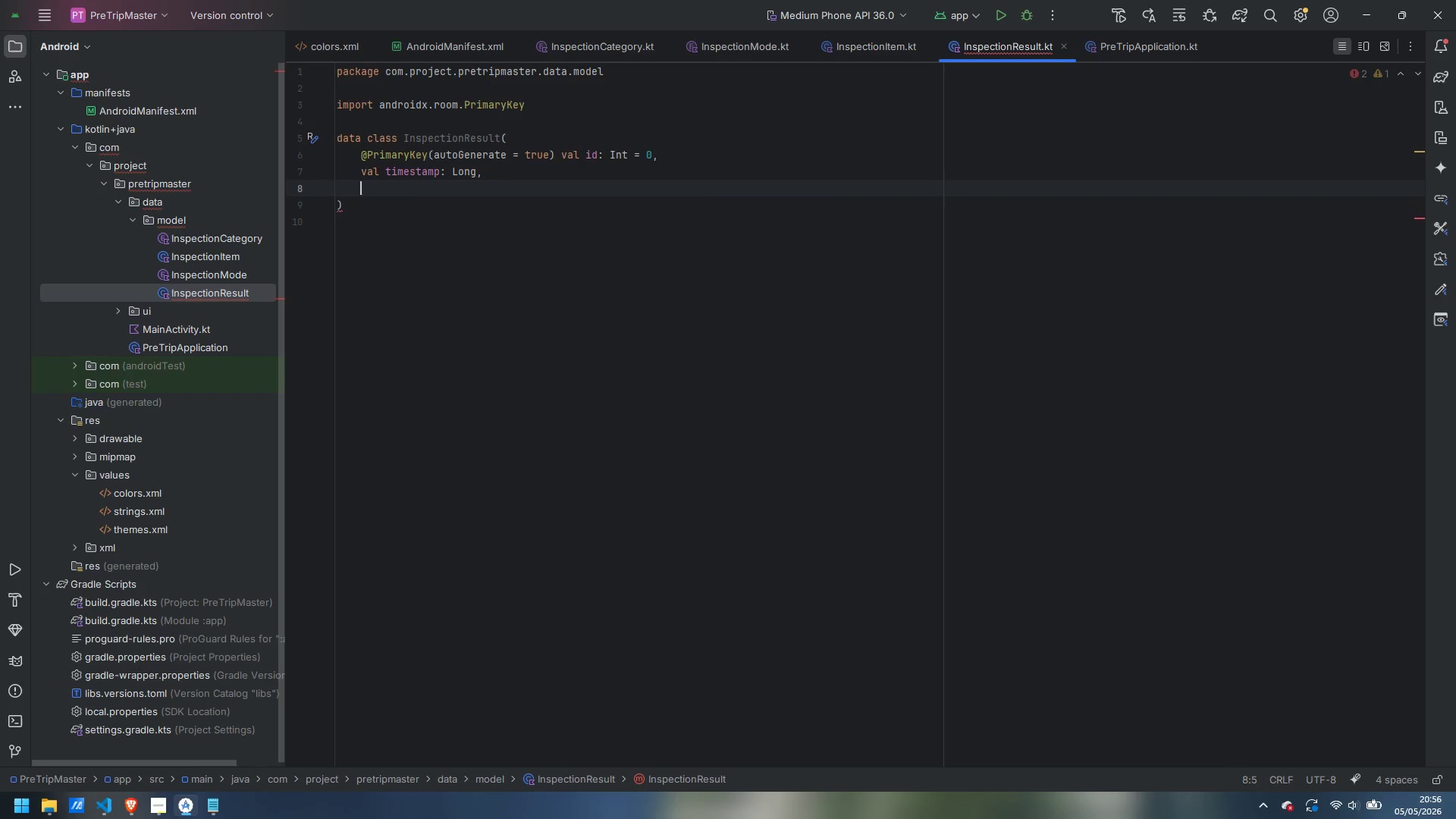 
 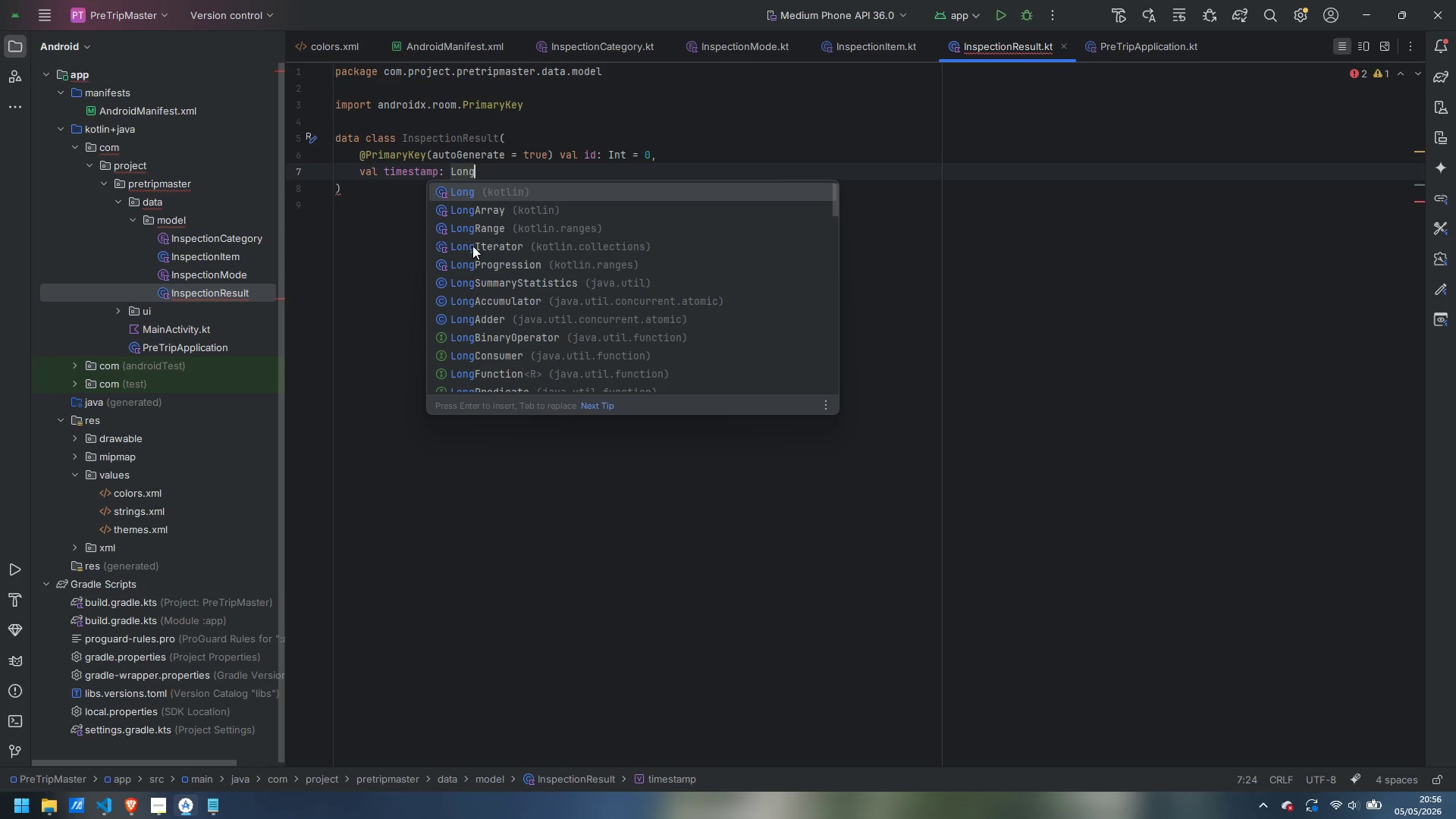 
key(Enter)
 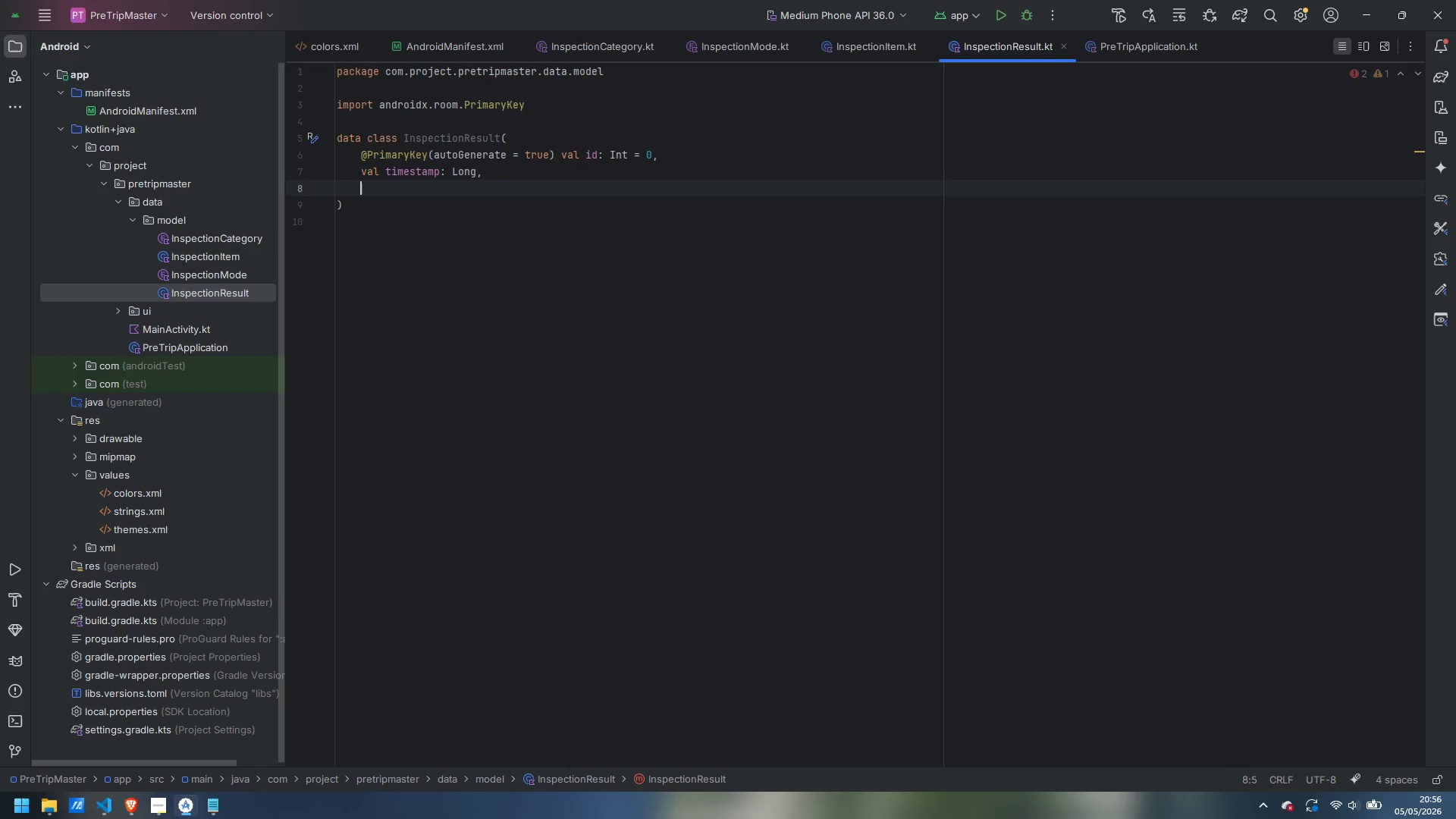 
type(val mode: String,)
 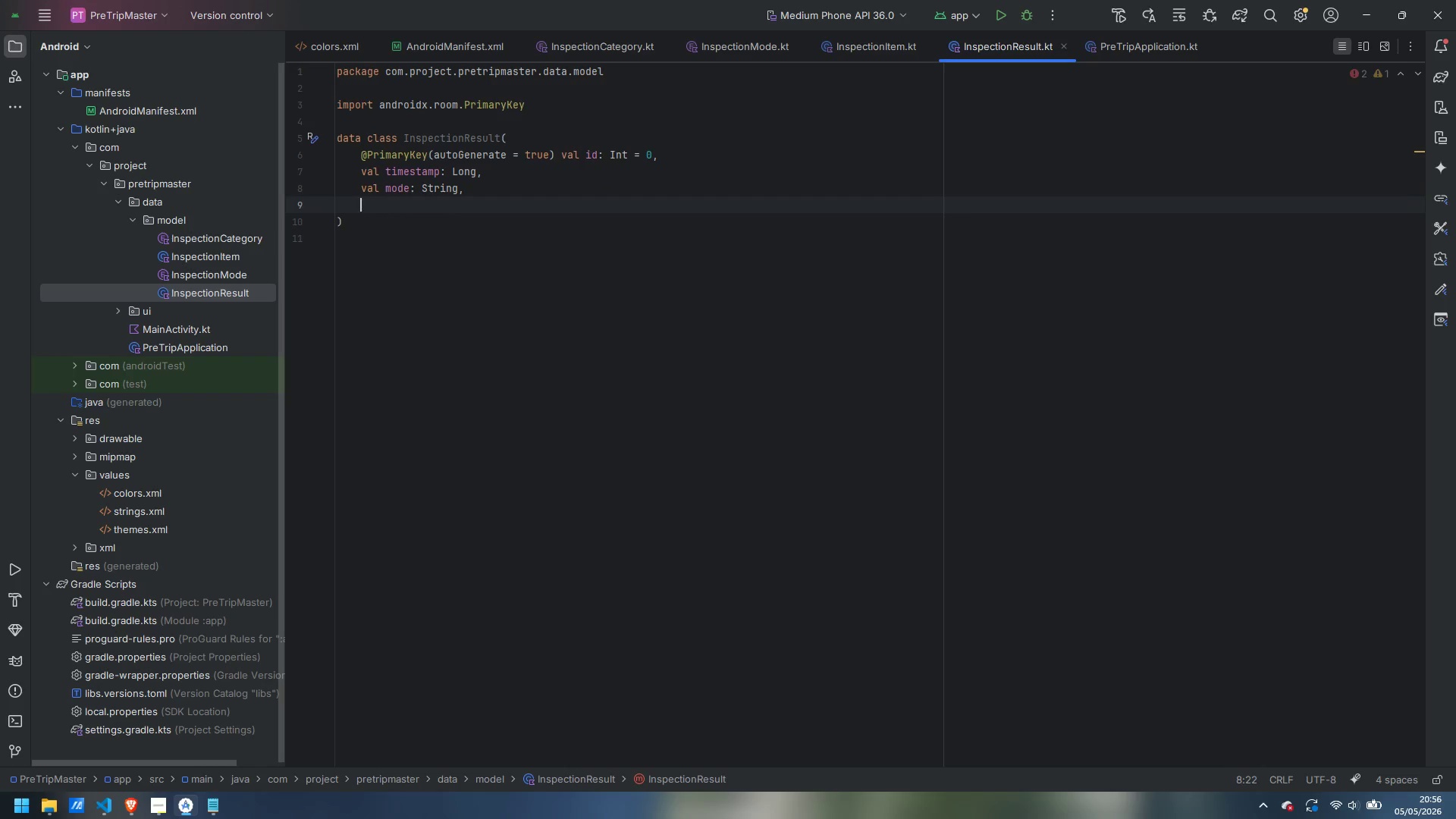 
 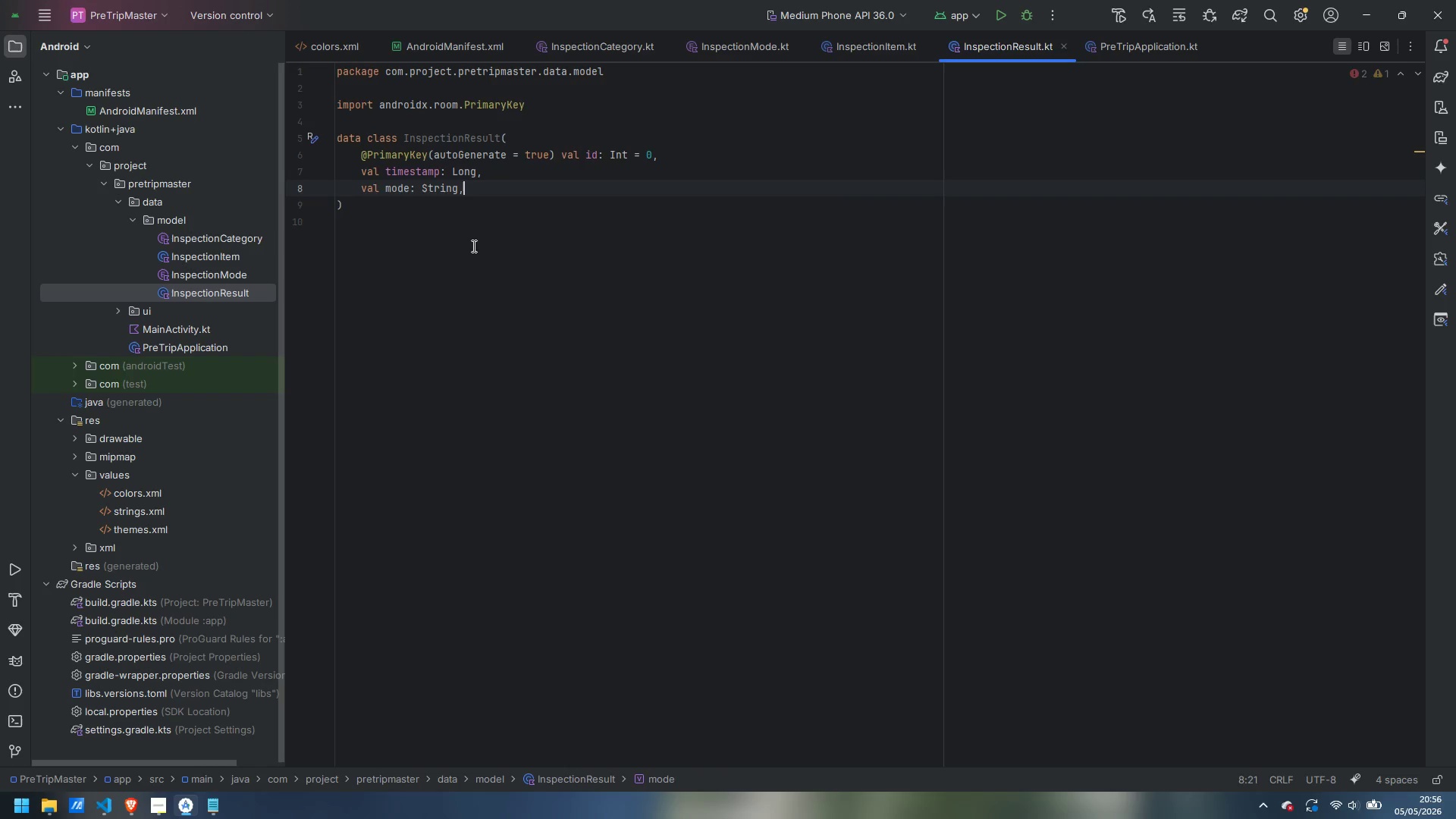 
key(Enter)
 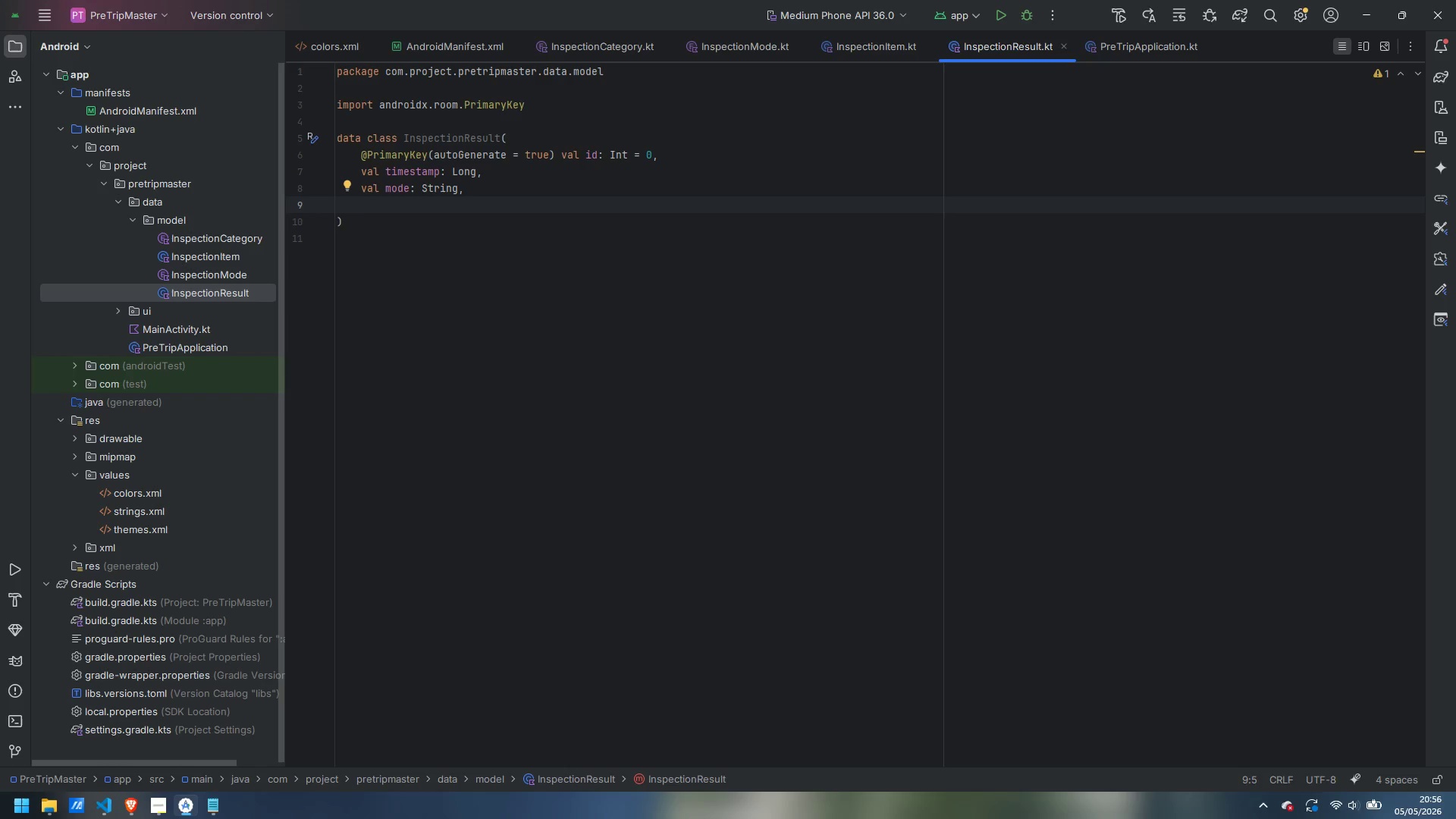 
type(val totalItems: Int,)
 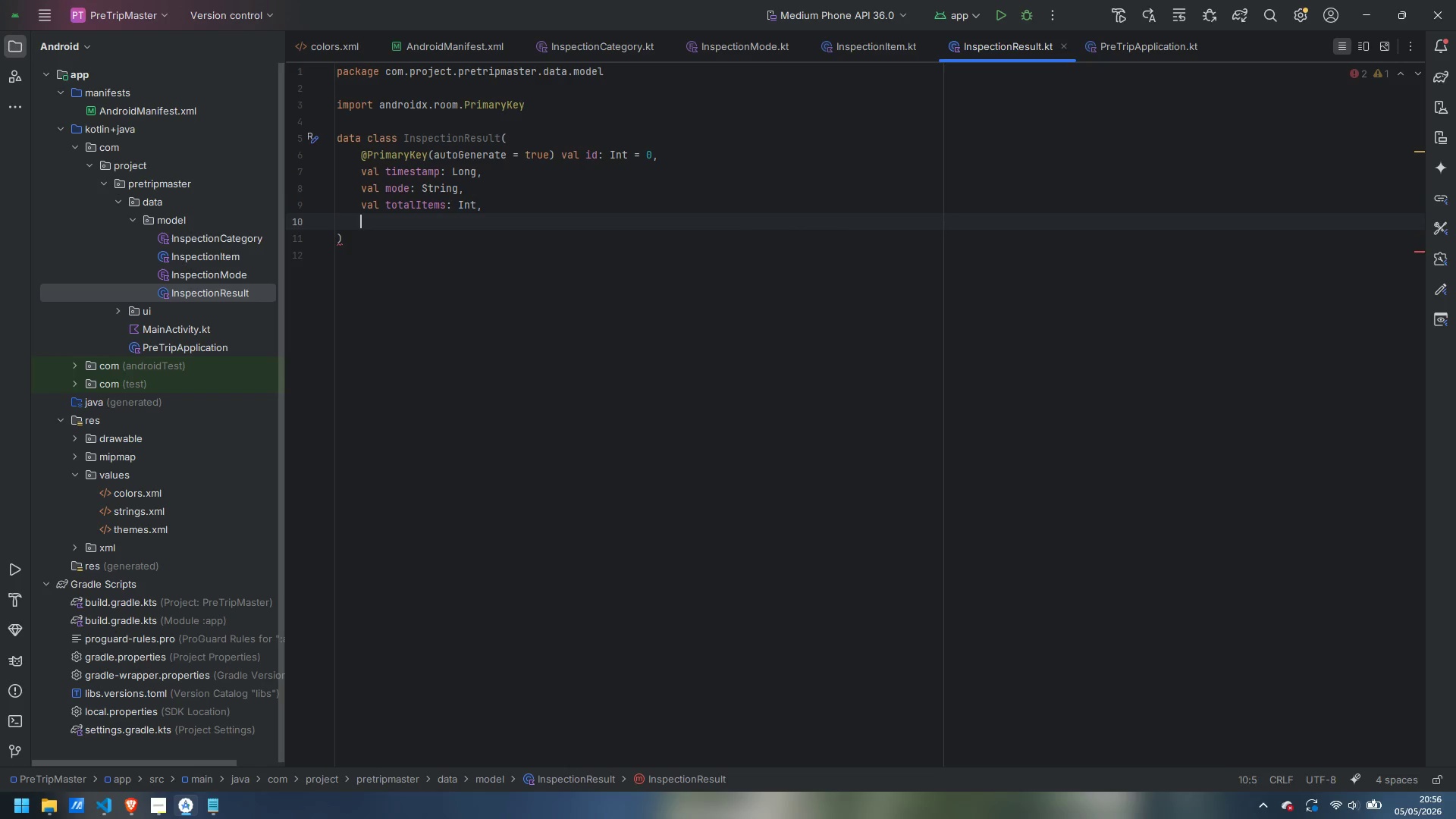 
 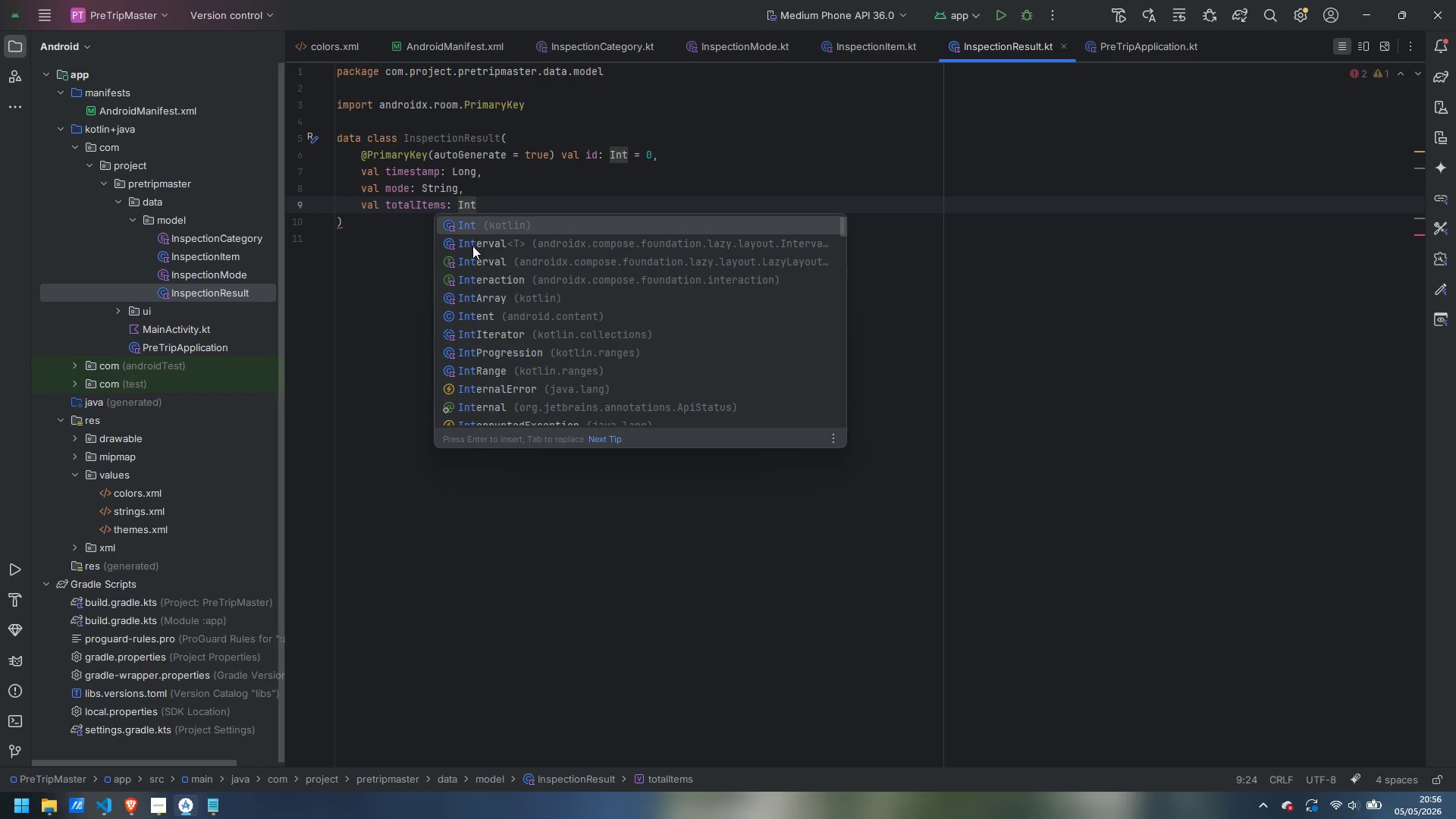 
key(Enter)
 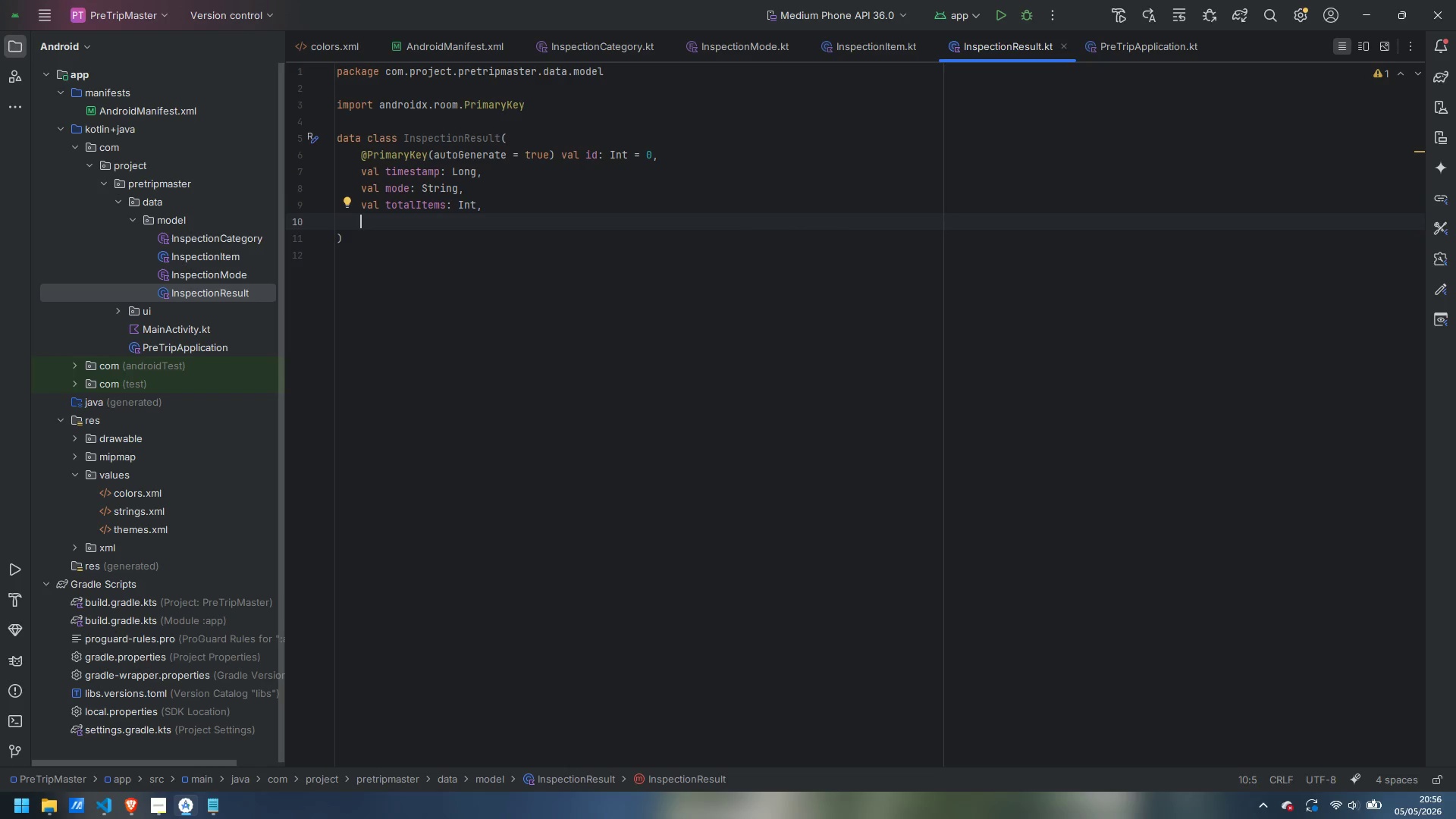 
type(val checkedItems: Int,)
 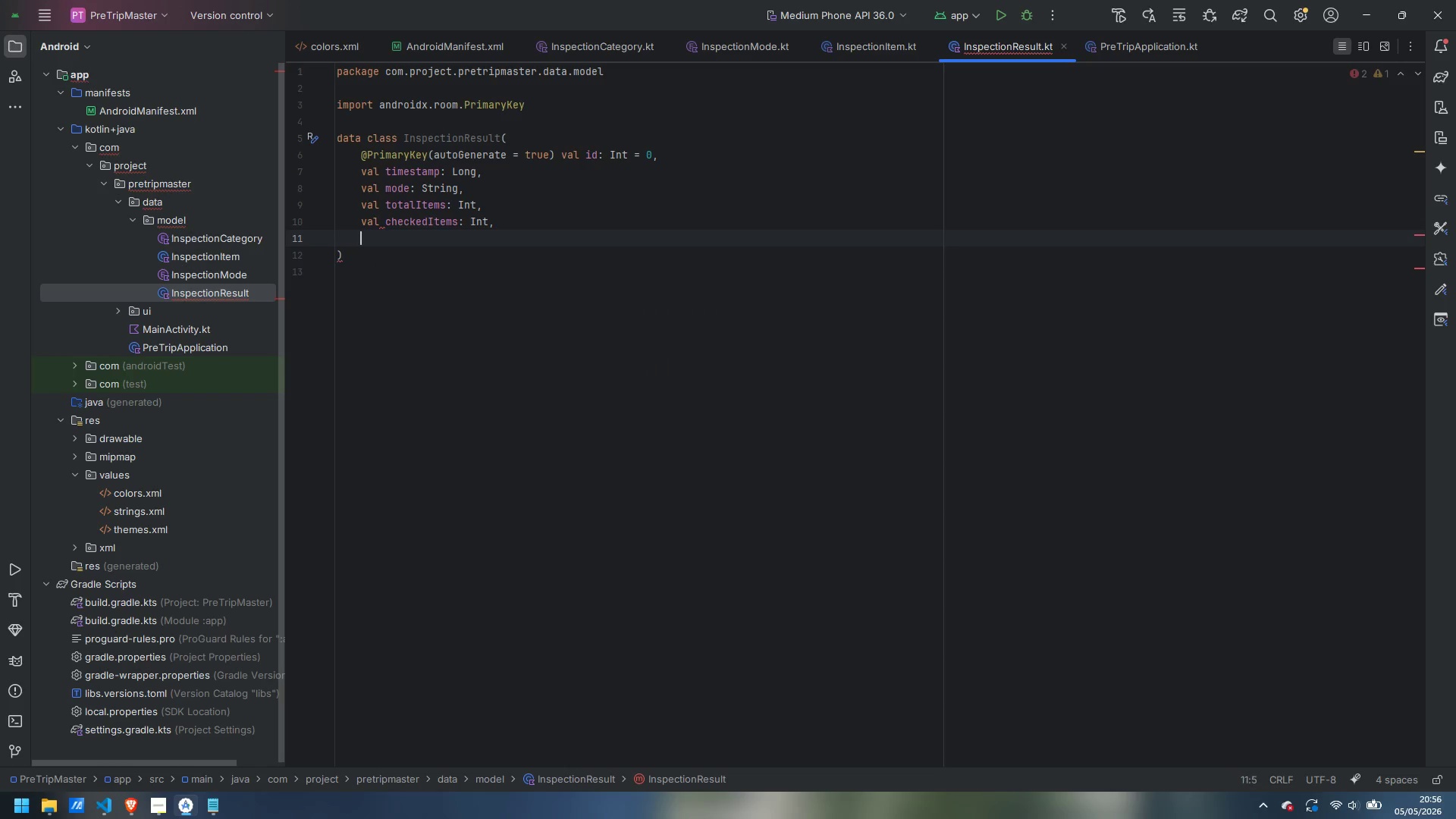 
 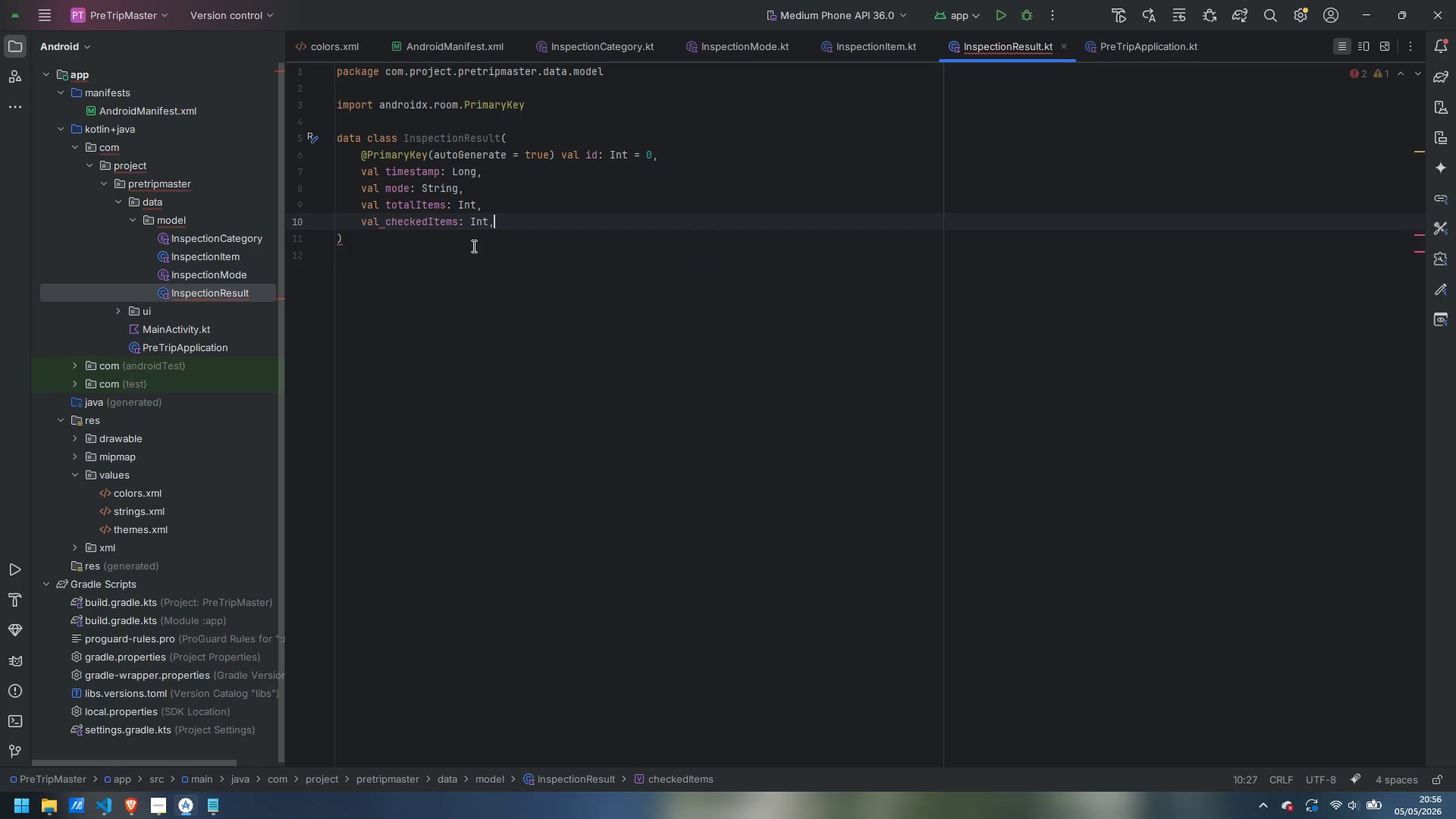 
key(Enter)
 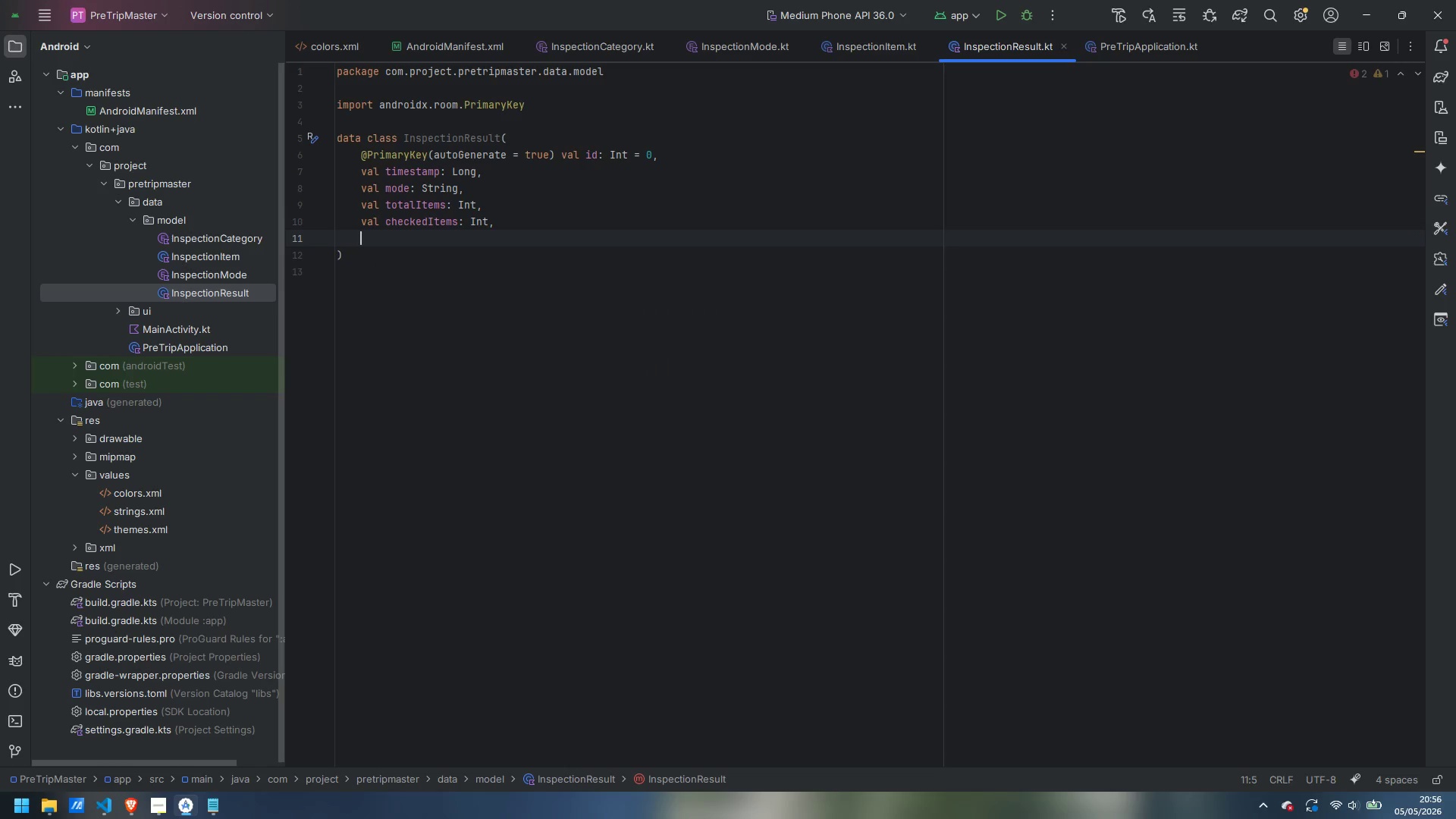 
type(val scorePre)
key(Backspace)
key(Backspace)
type(ercent: Float,)
 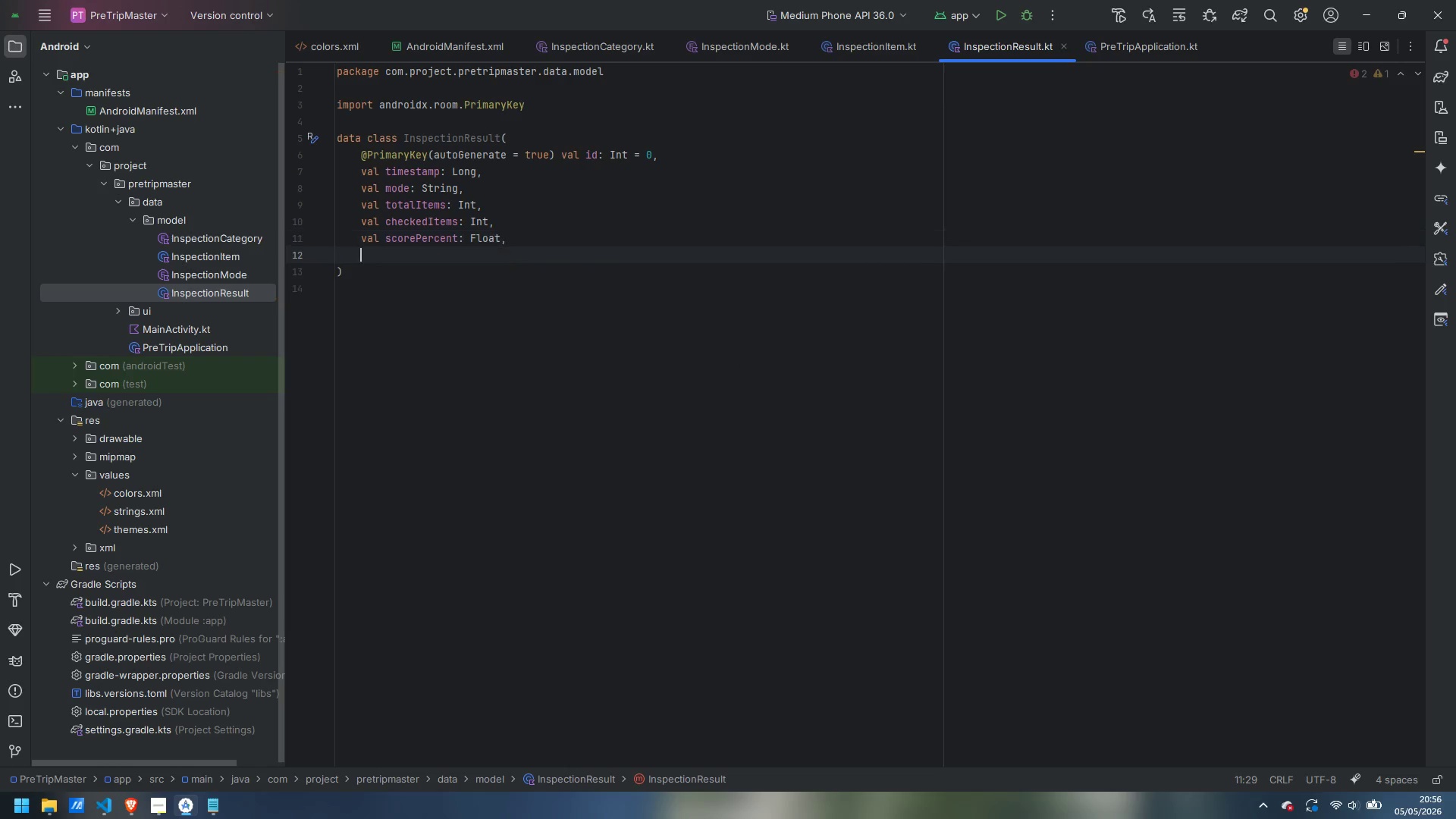 
 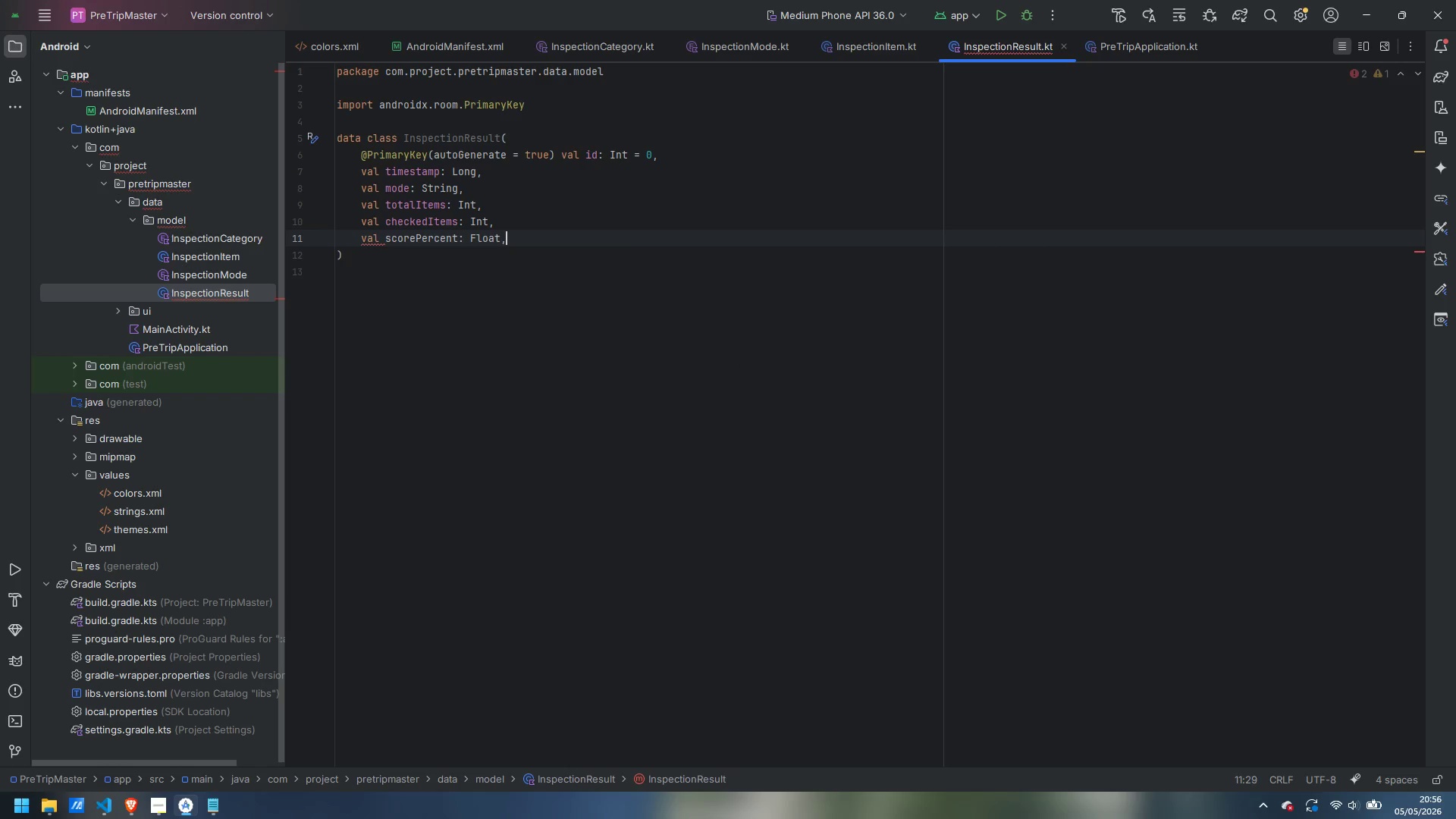 
key(Enter)
 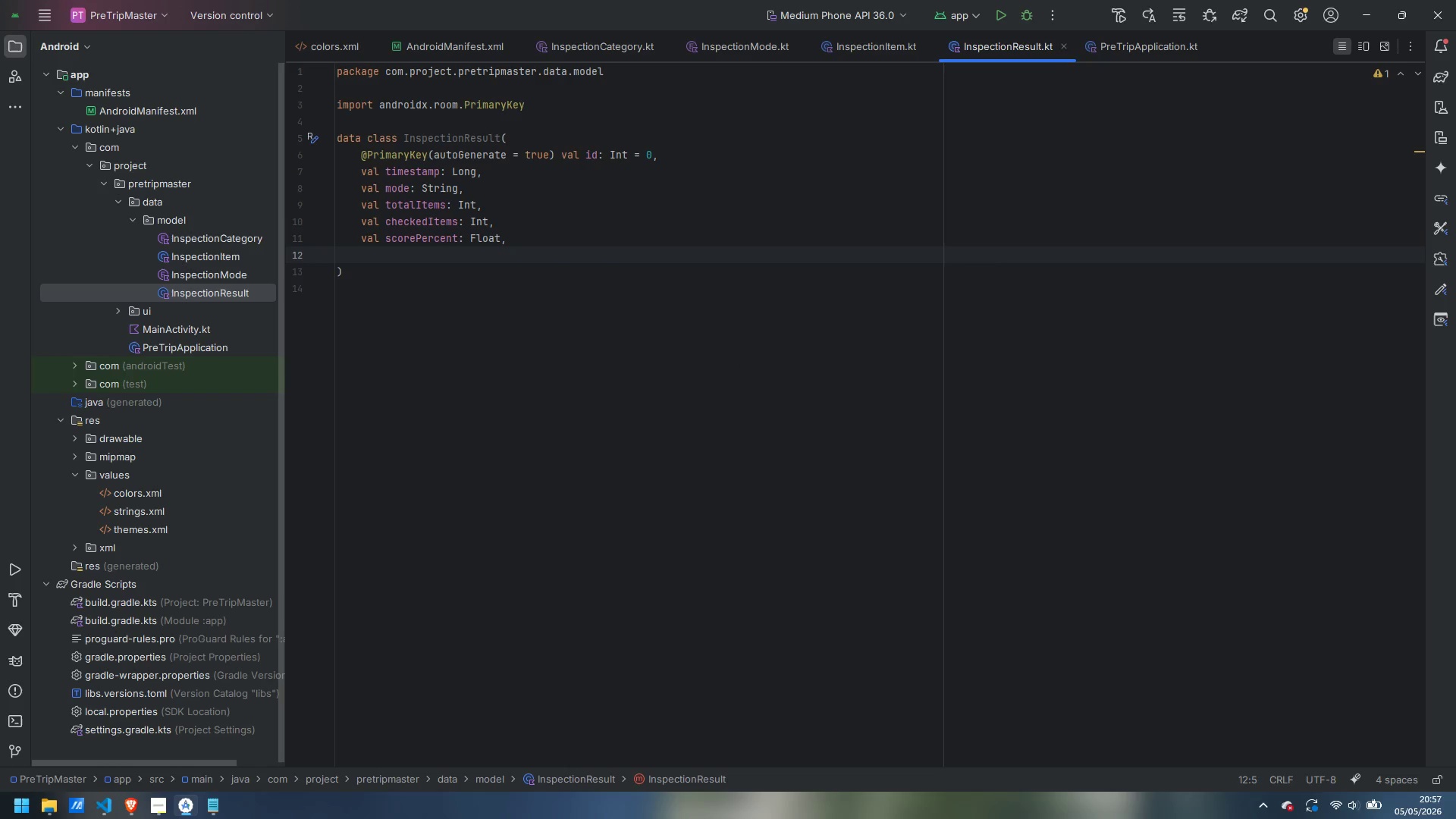 
type(val scoreP)
 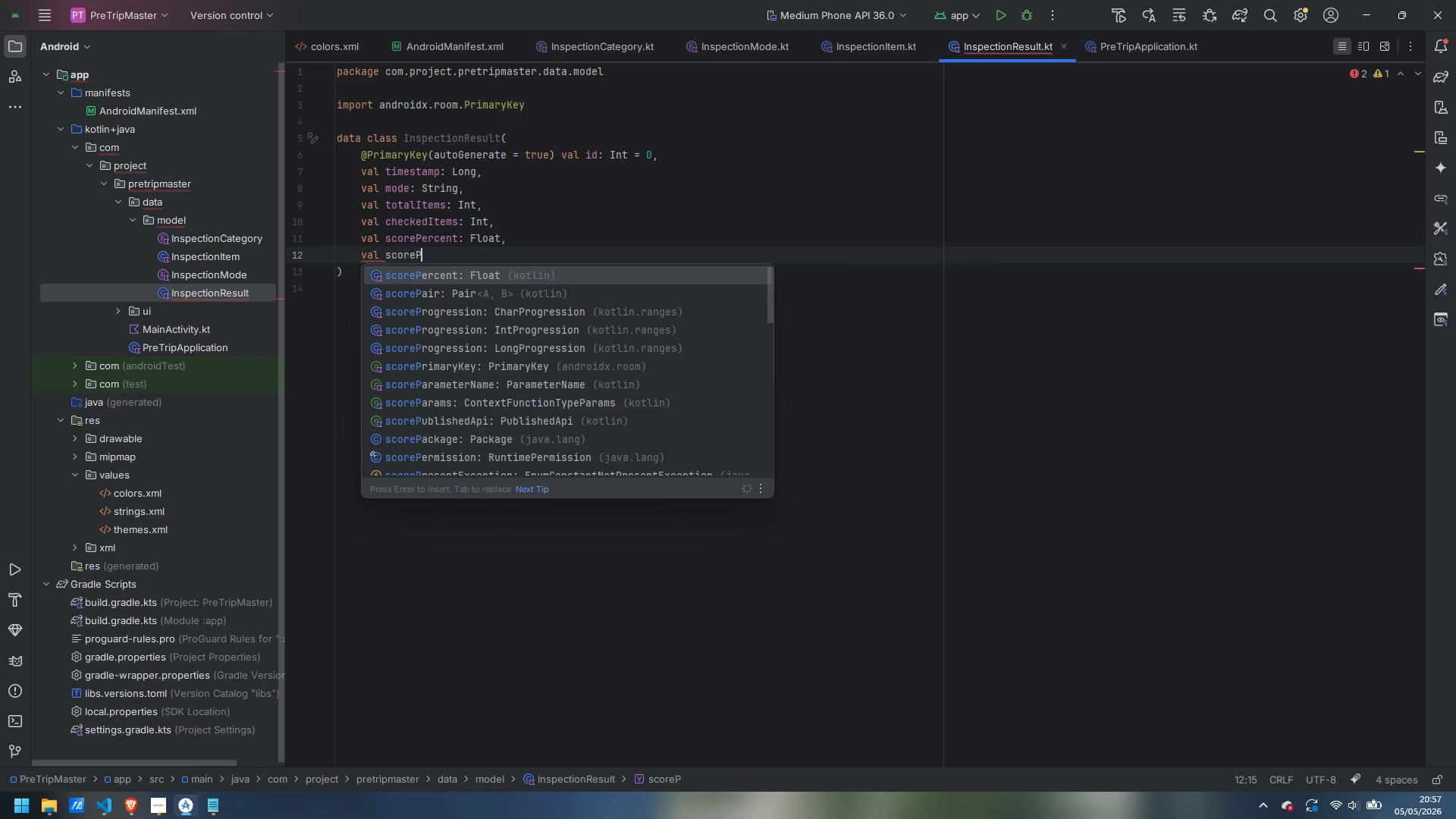 
key(Control+ControlLeft)
 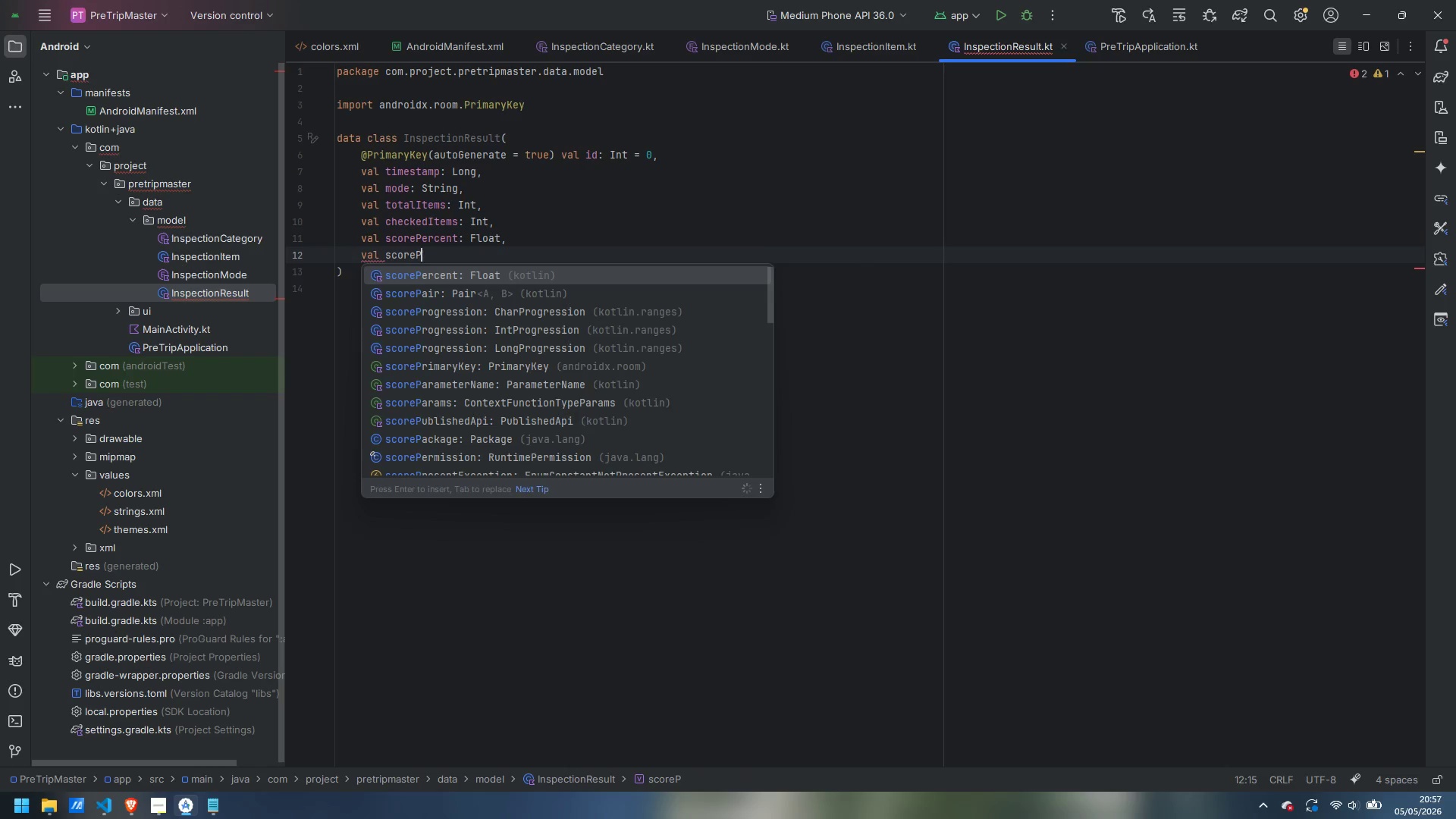 
key(Control+Backspace)
 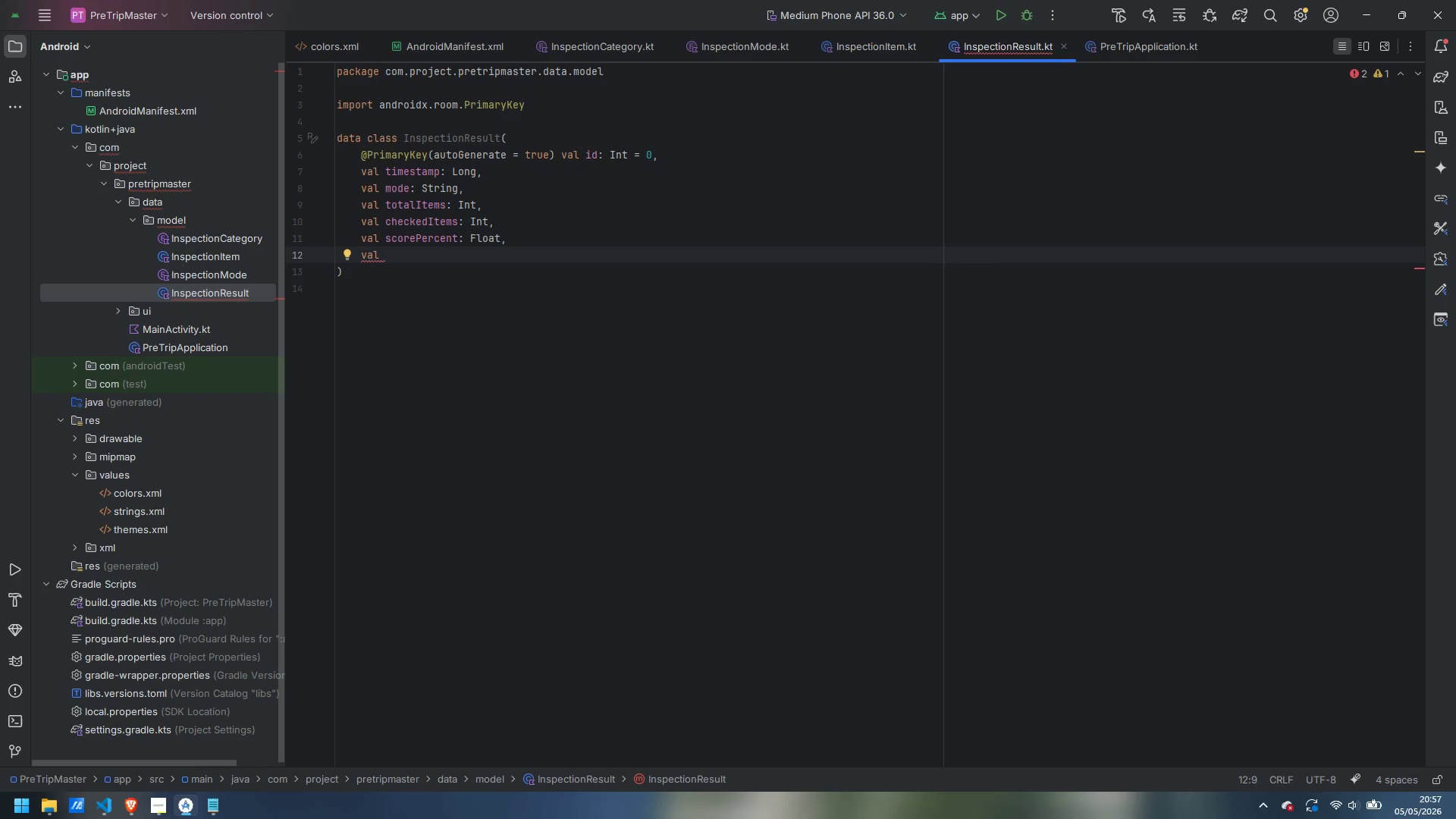 
type(passed: Boolean)
key(Backspace)
type(n,)
 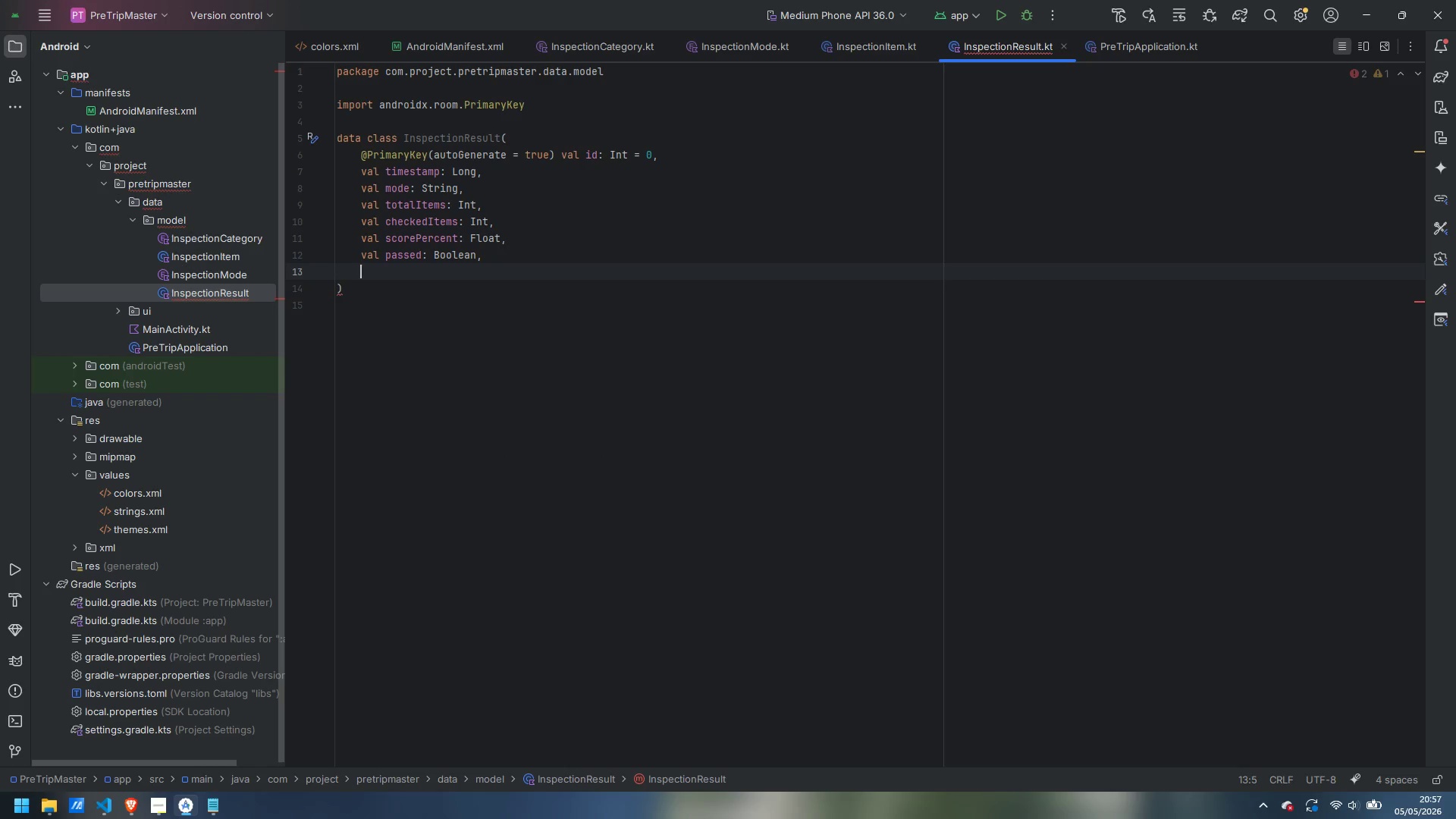 
 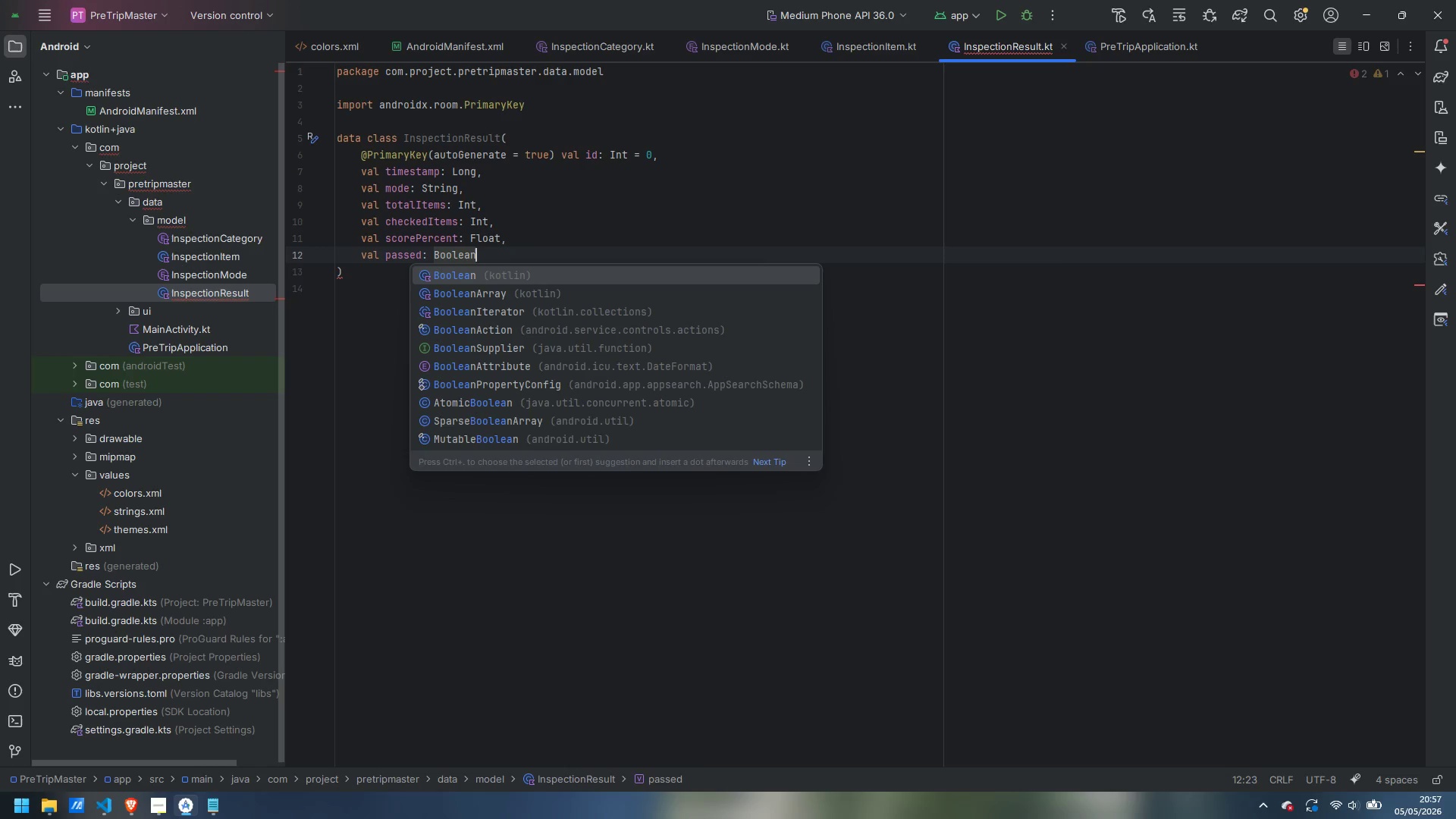 
key(Enter)
 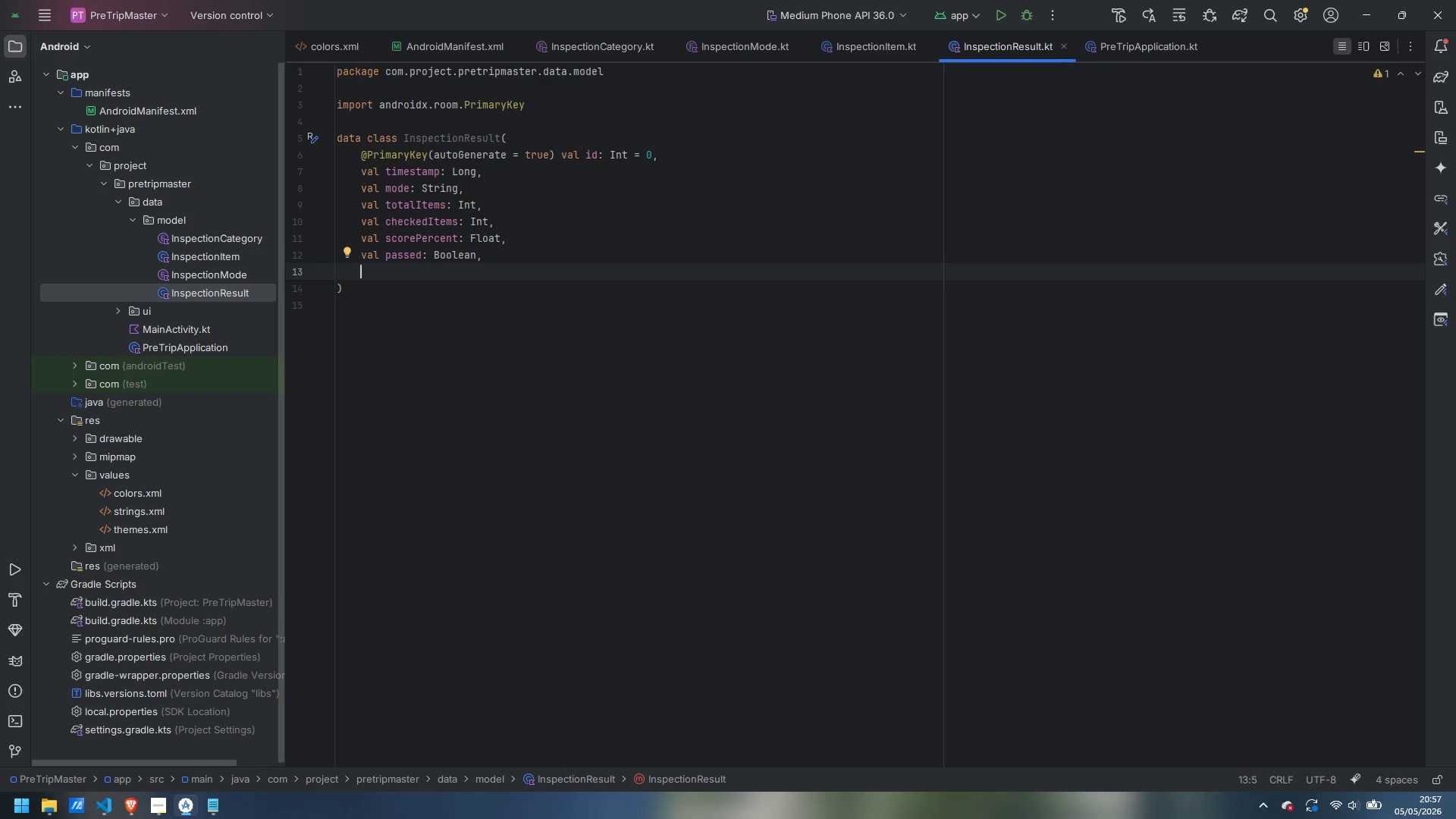 
type(val weakestCategory: String,)
 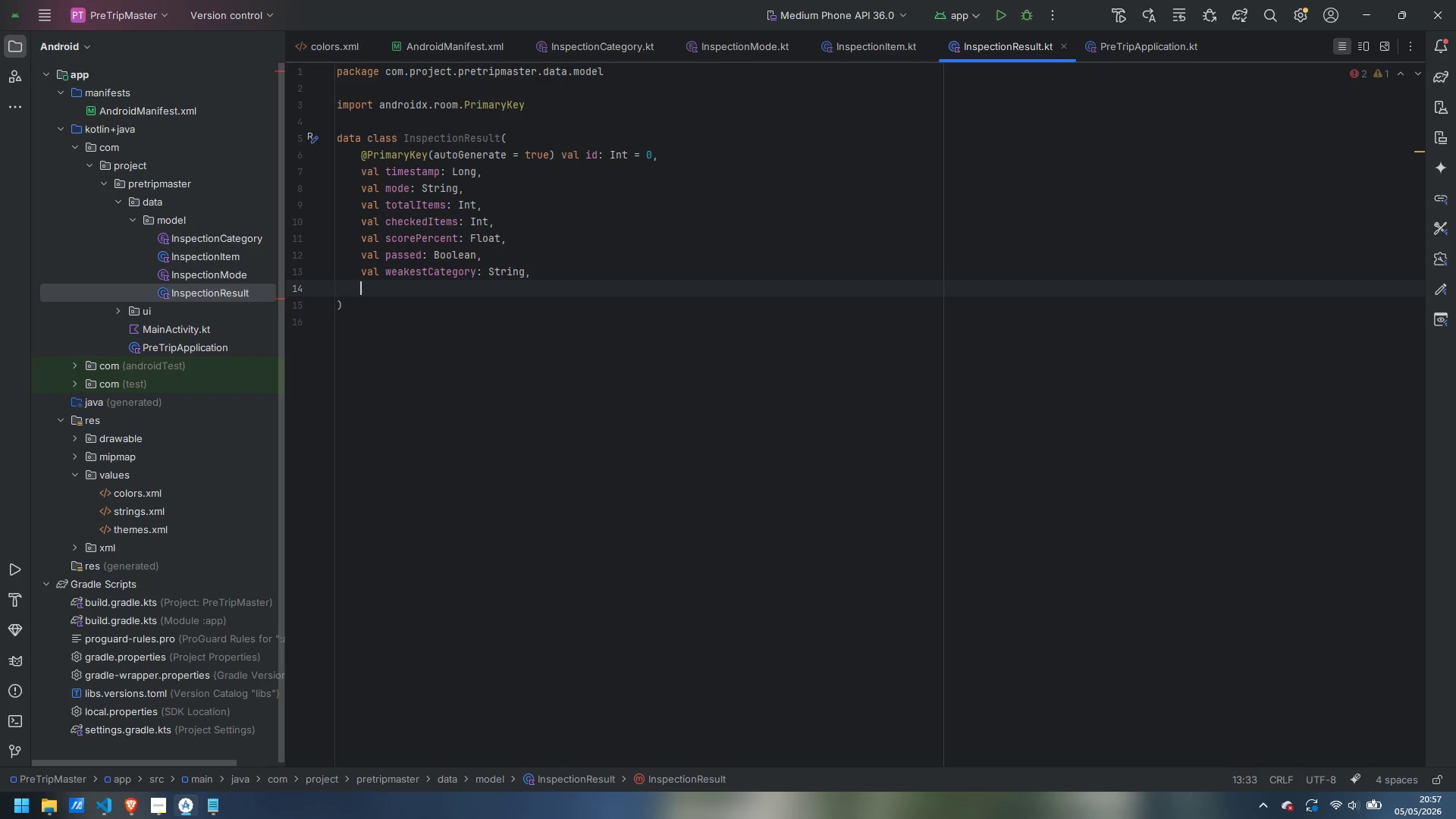 
 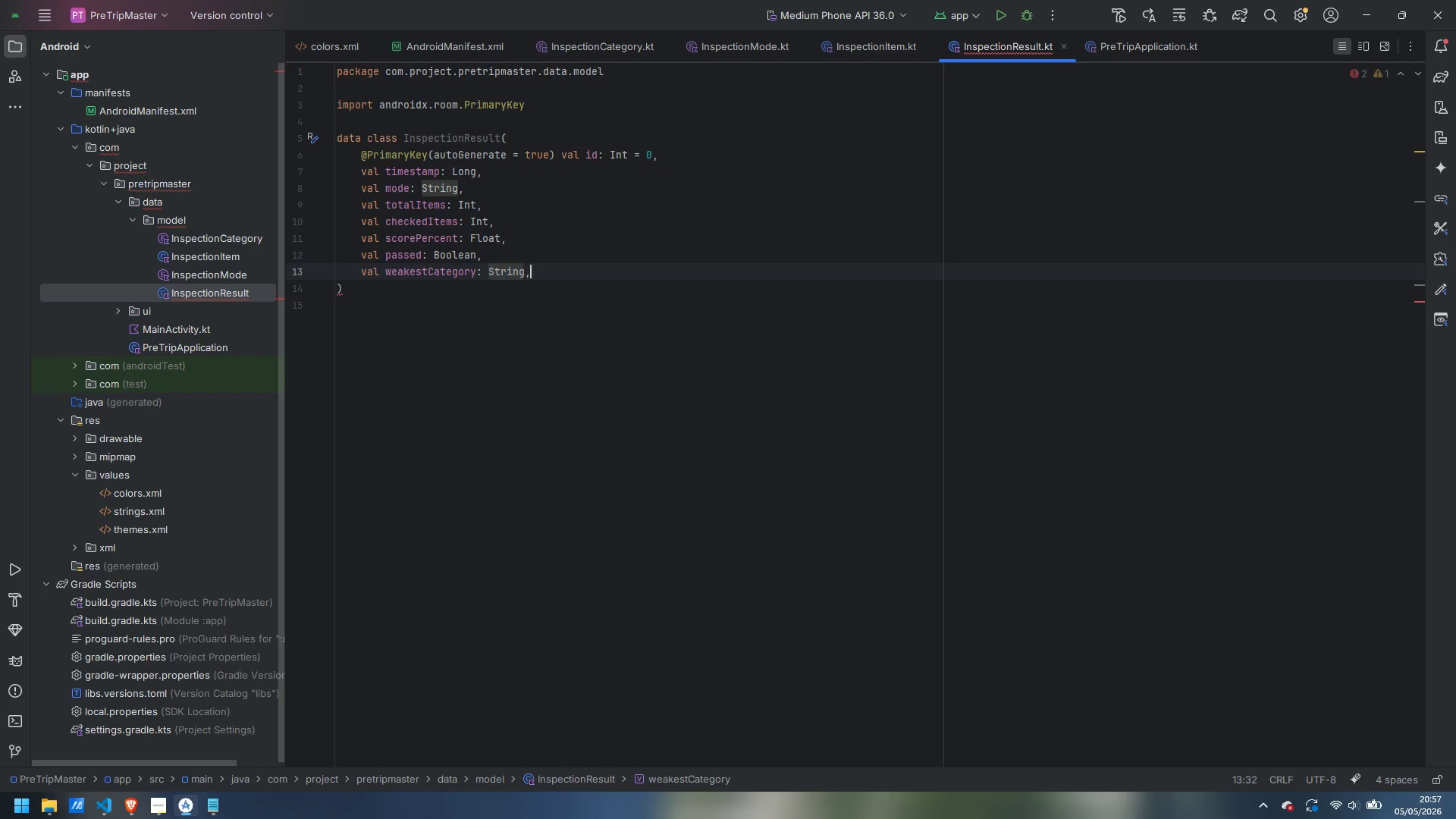 
key(Enter)
 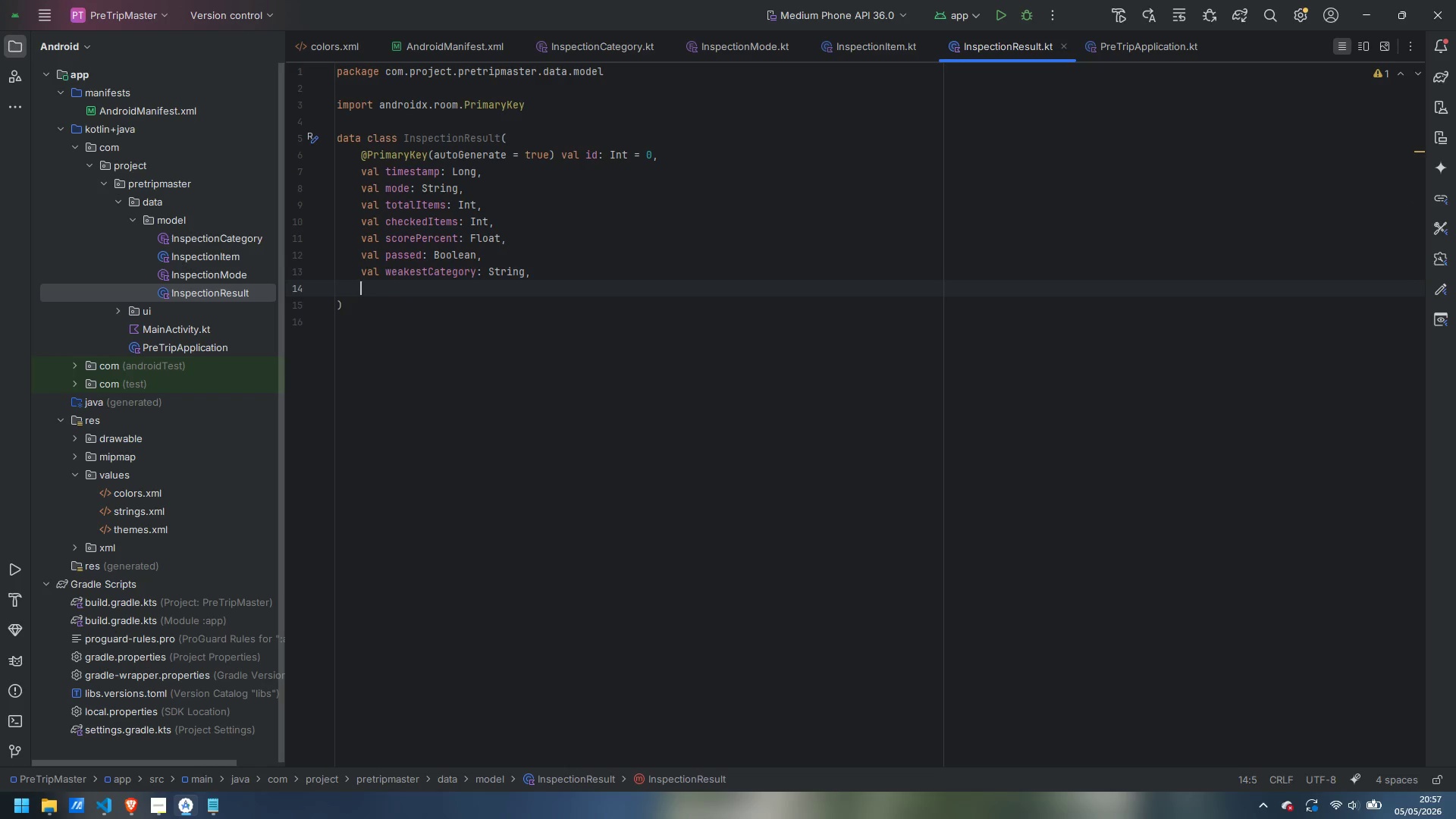 
type(val engineScore: String)
 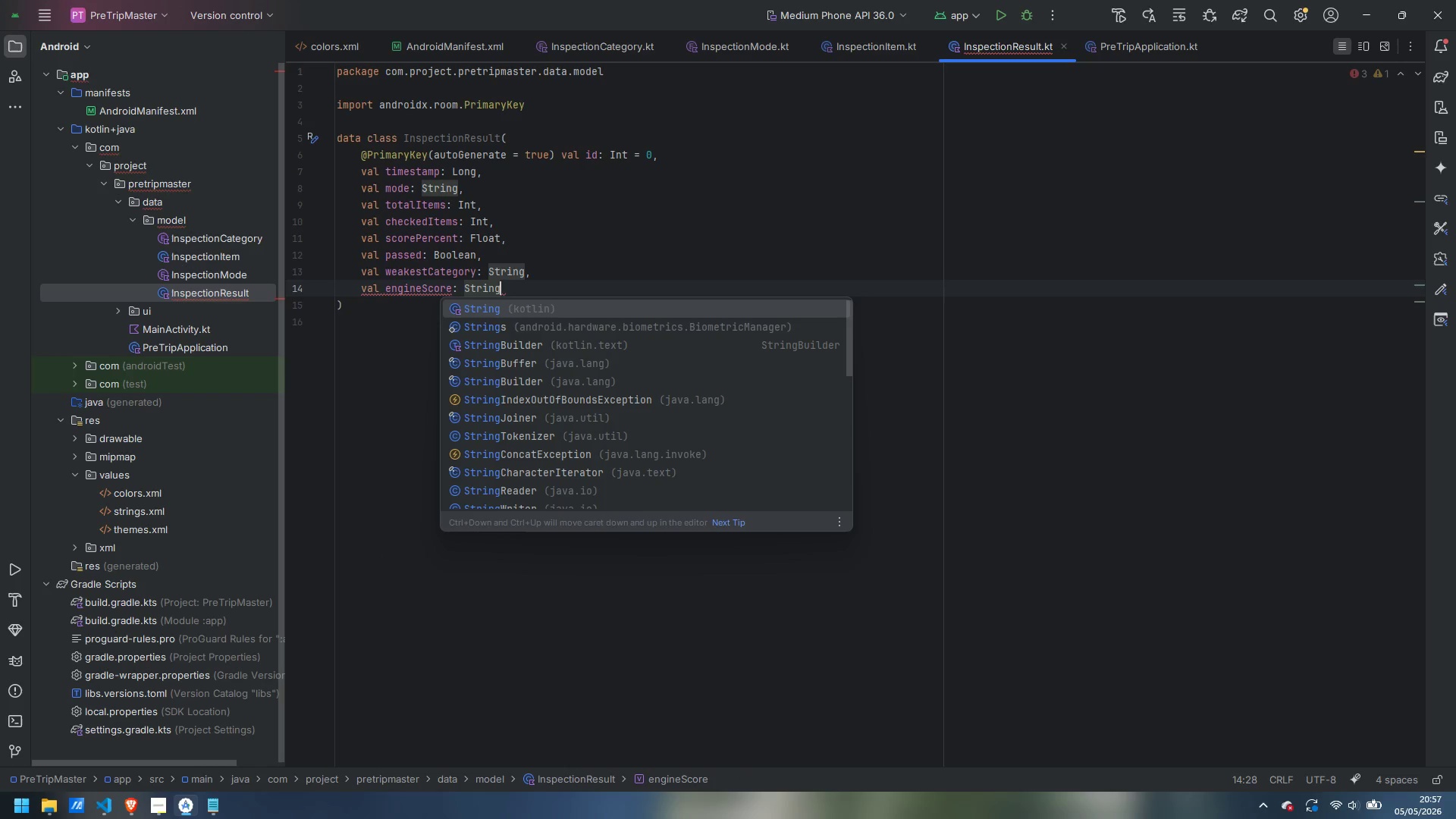 
key(Control+ControlLeft)
 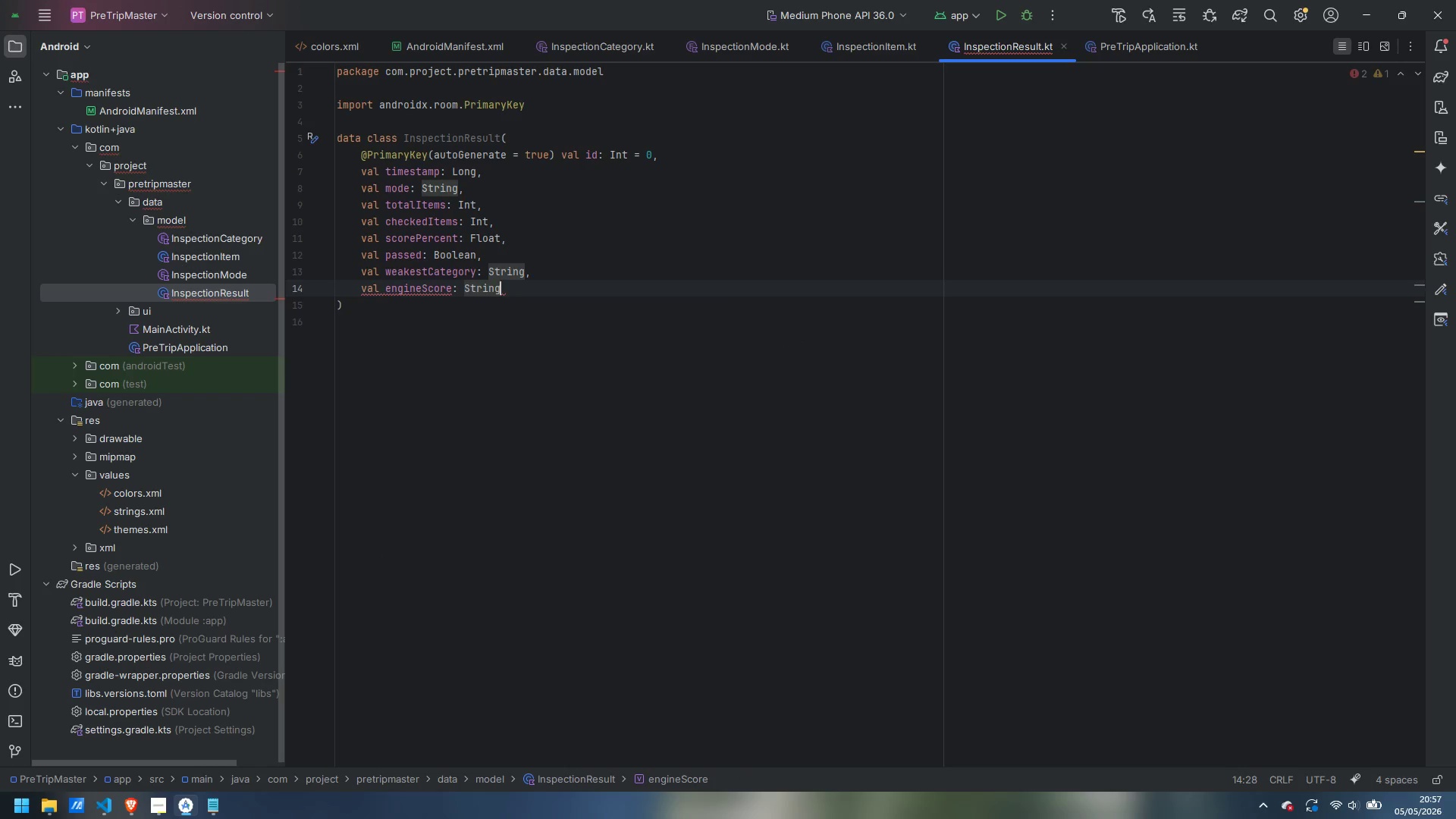 
key(Control+Backspace)
 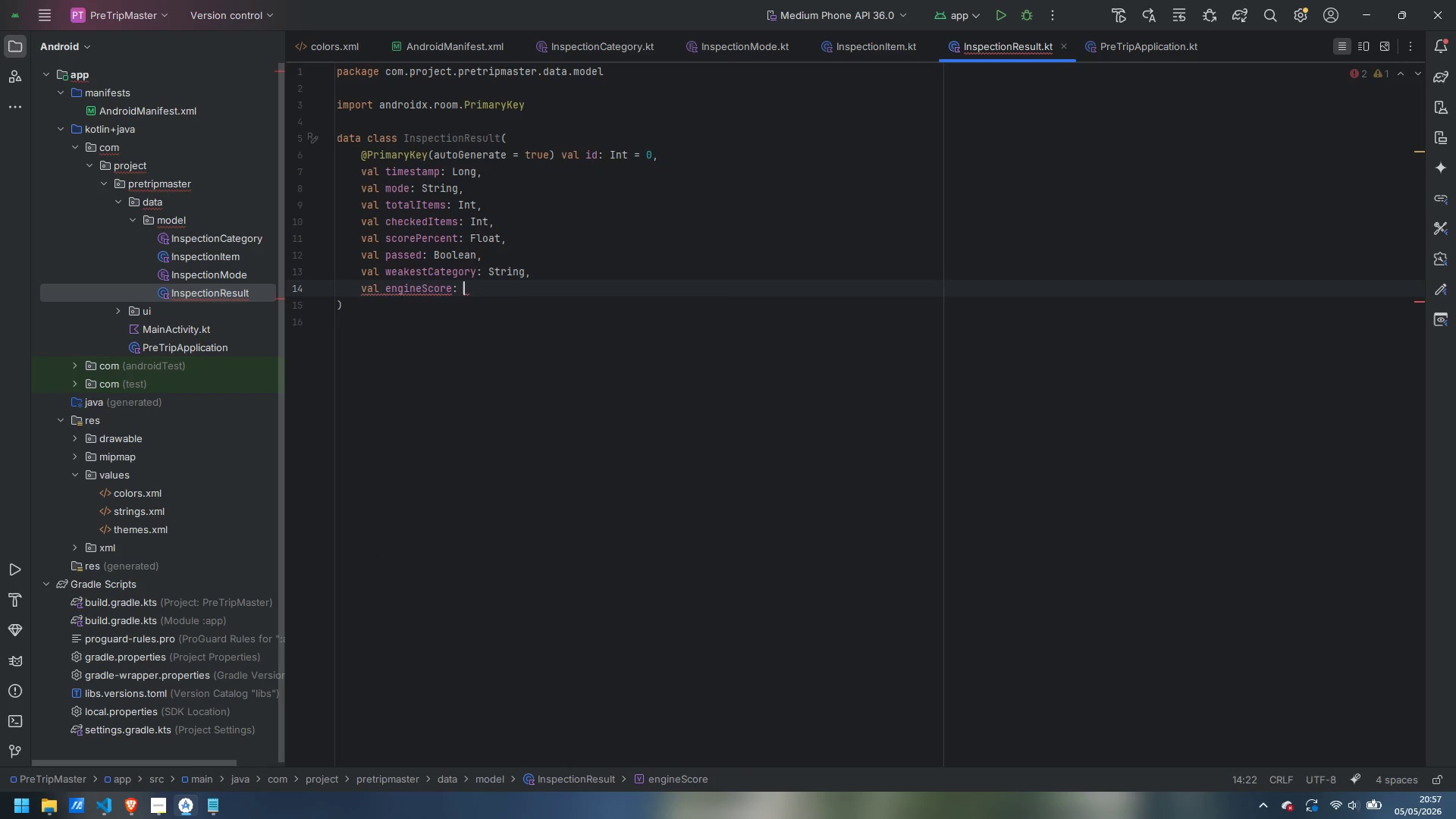 
type(Float,)
 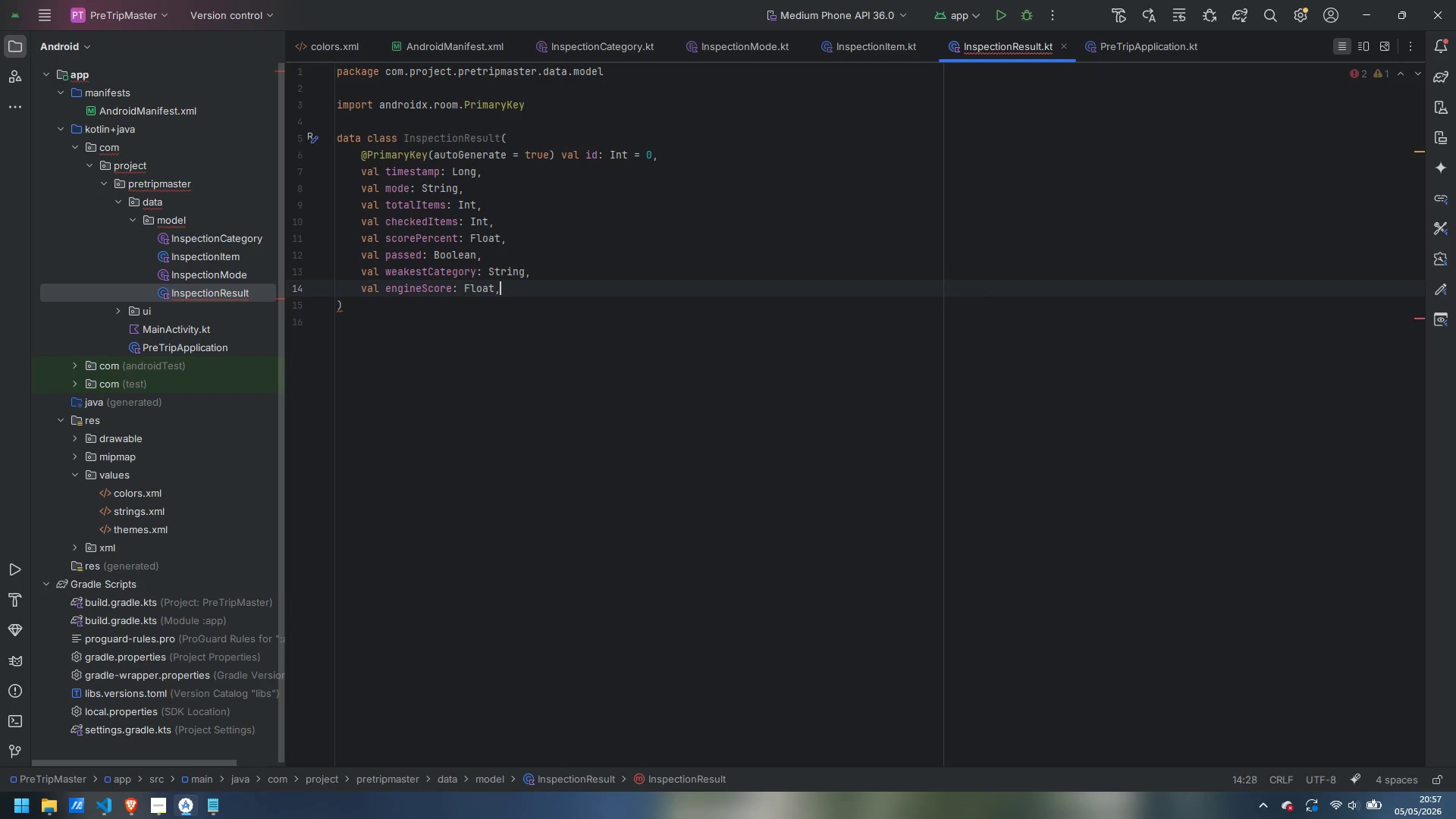 
key(Enter)
 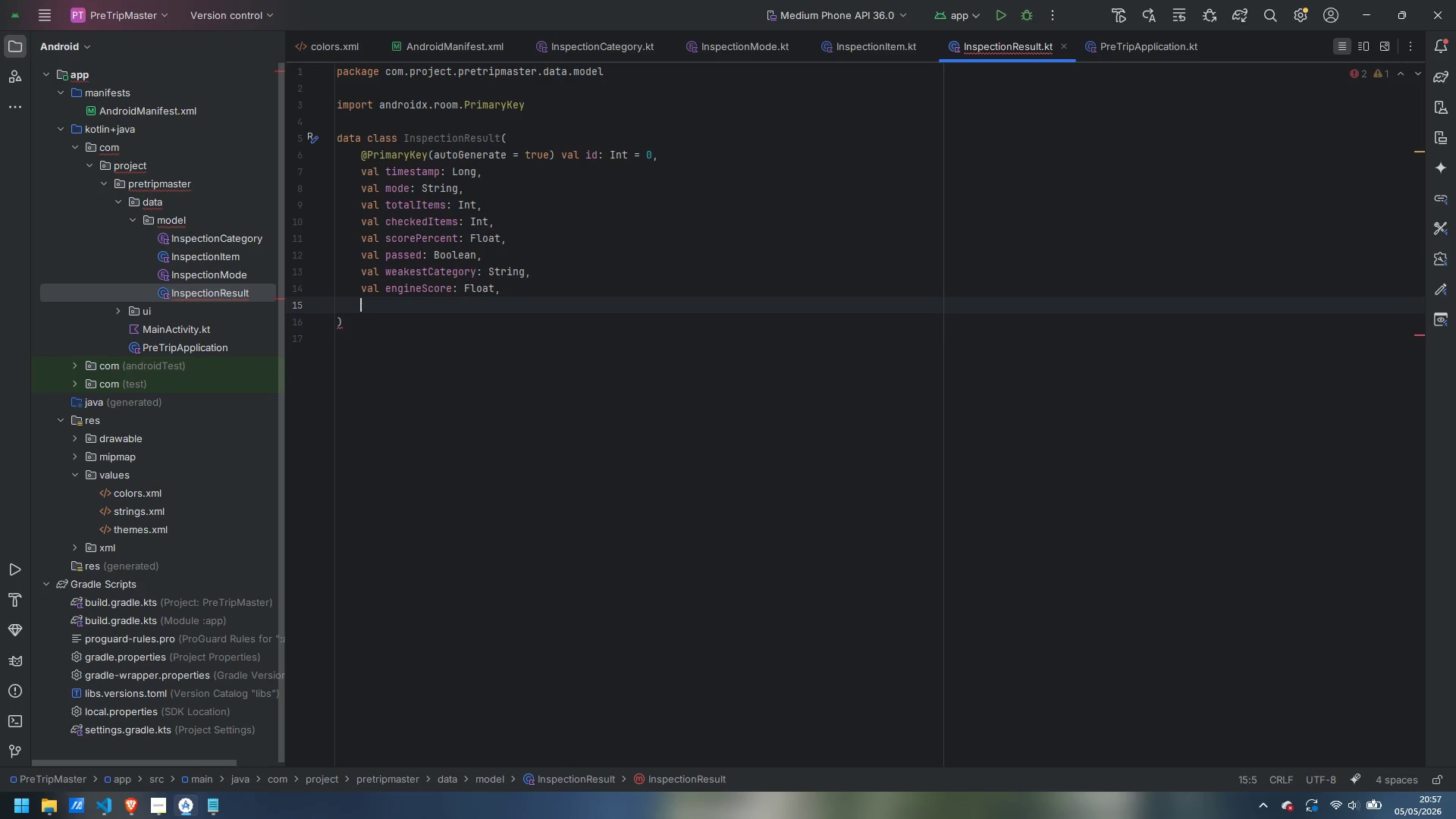 
type(val inCabScore: Float,)
 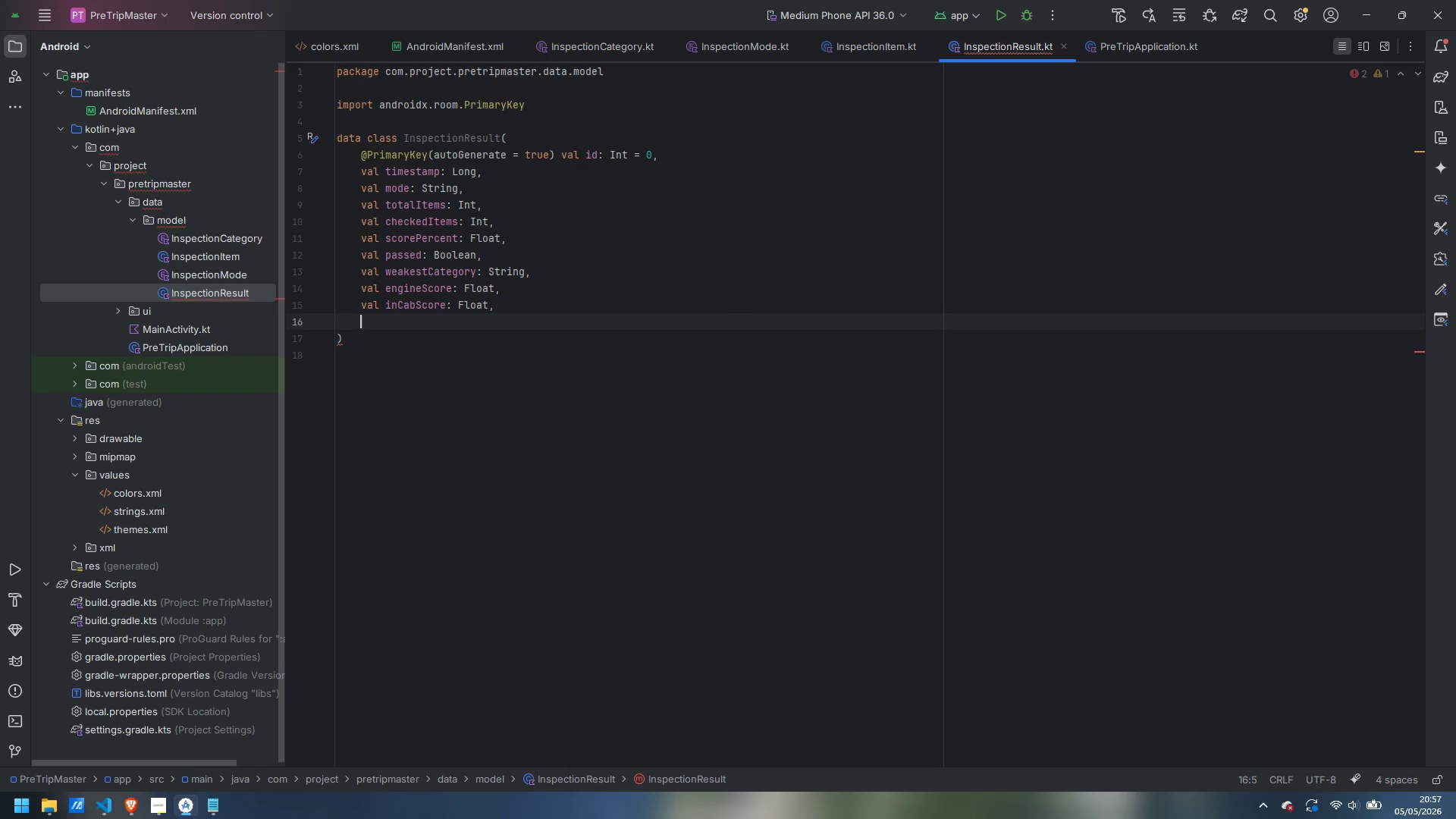 
 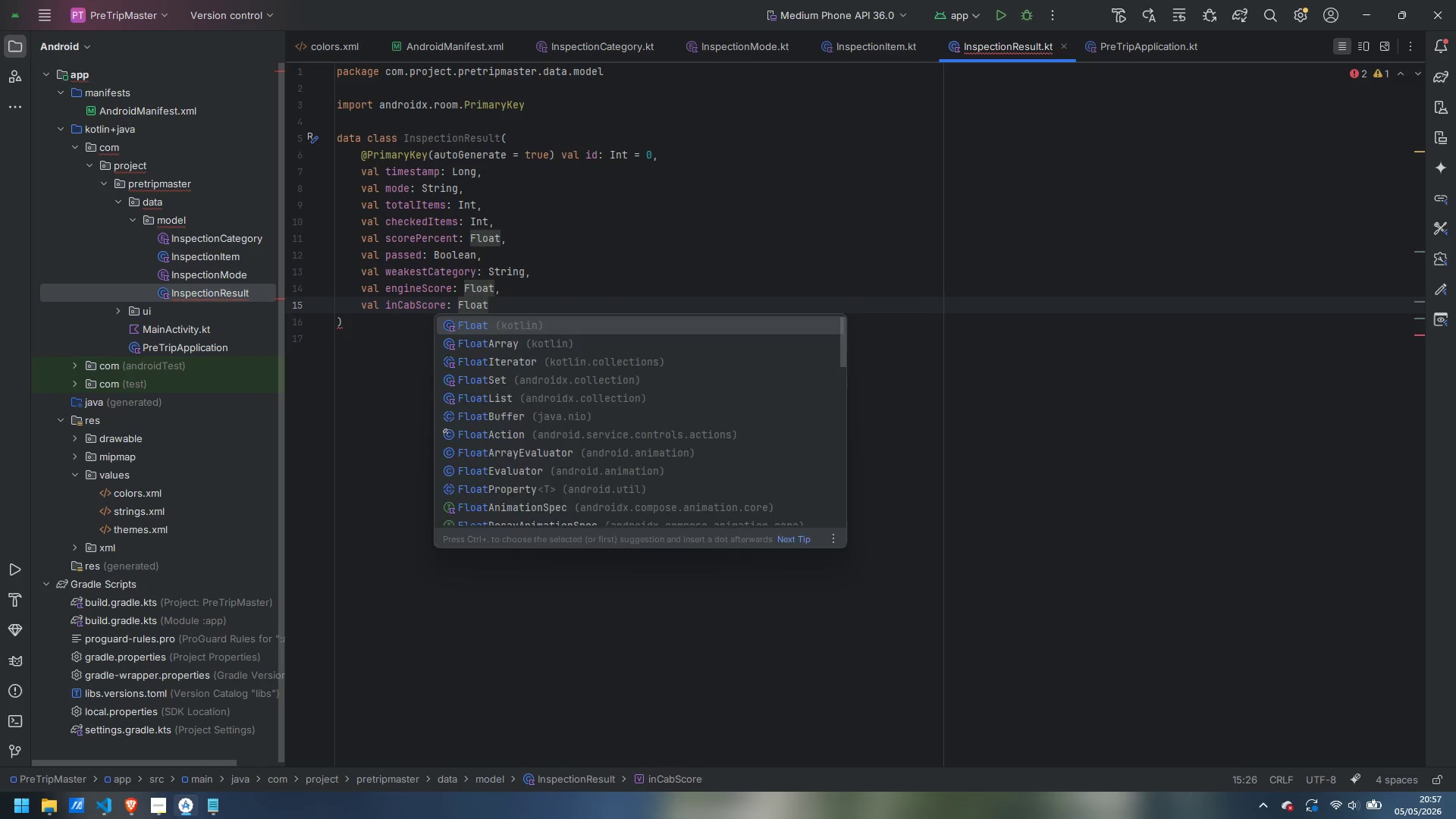 
key(Enter)
 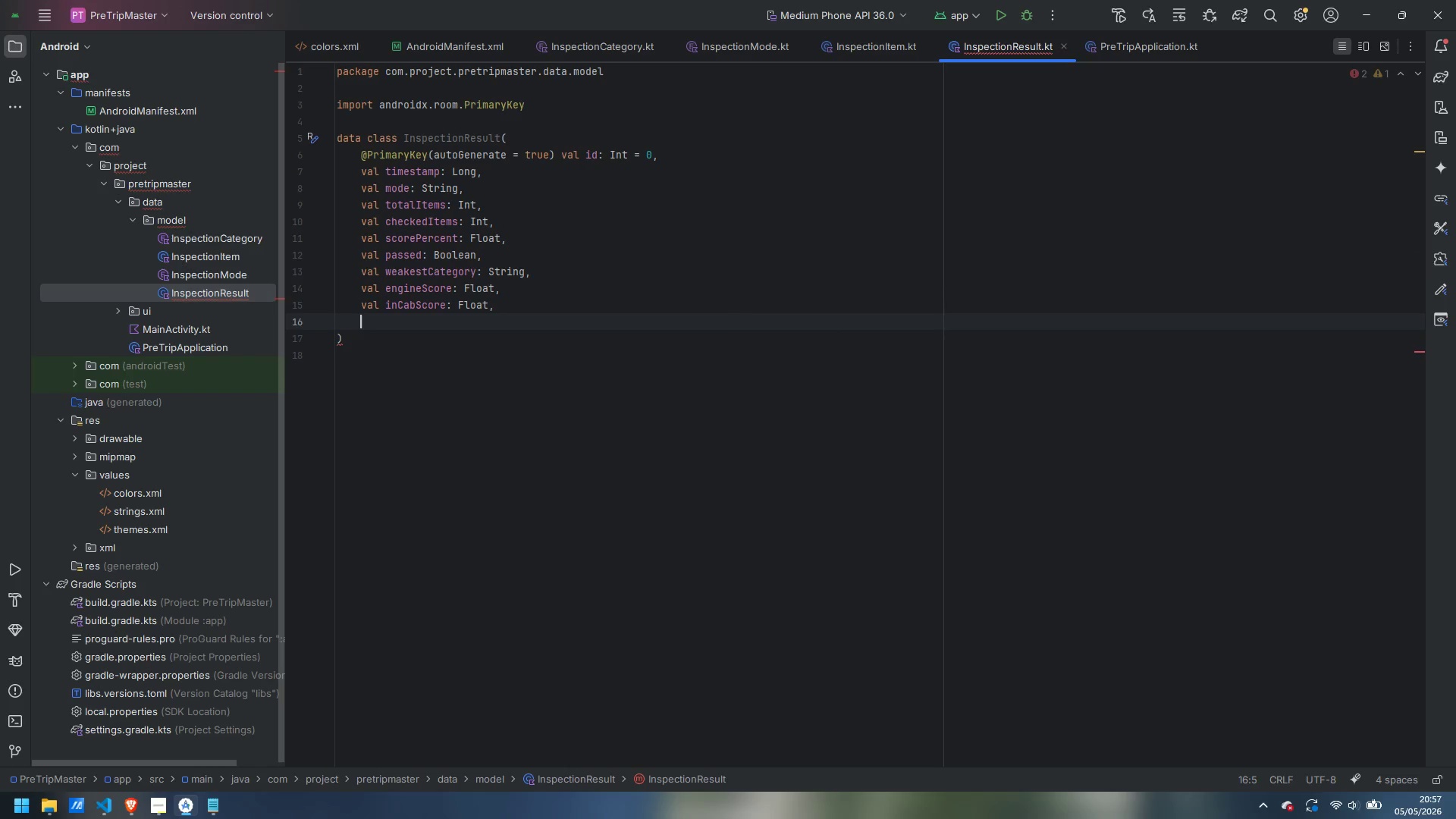 
type(val trainer)
key(Backspace)
key(Backspace)
key(Backspace)
type(lerSCore: FLoat)
 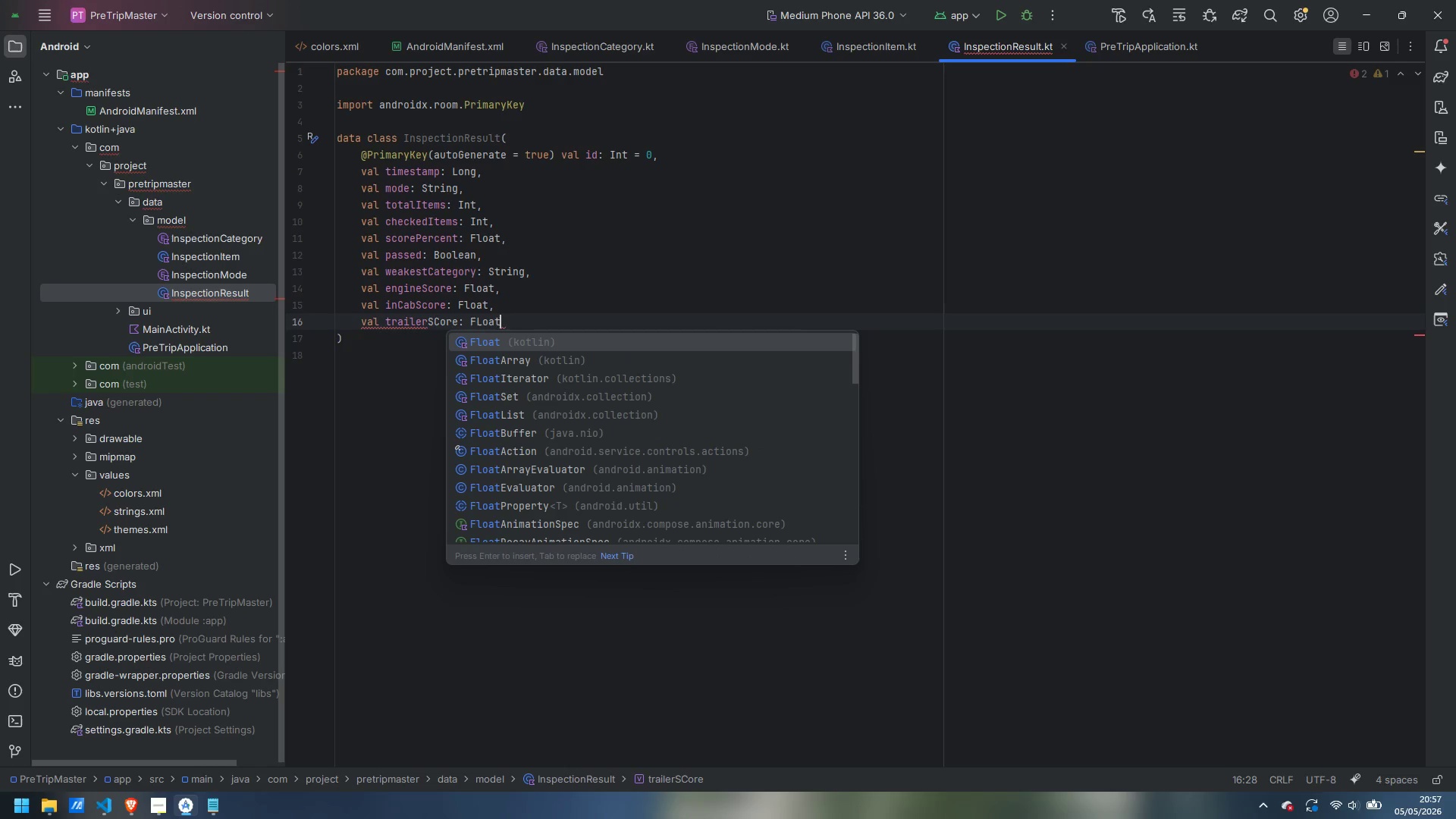 
key(Enter)
 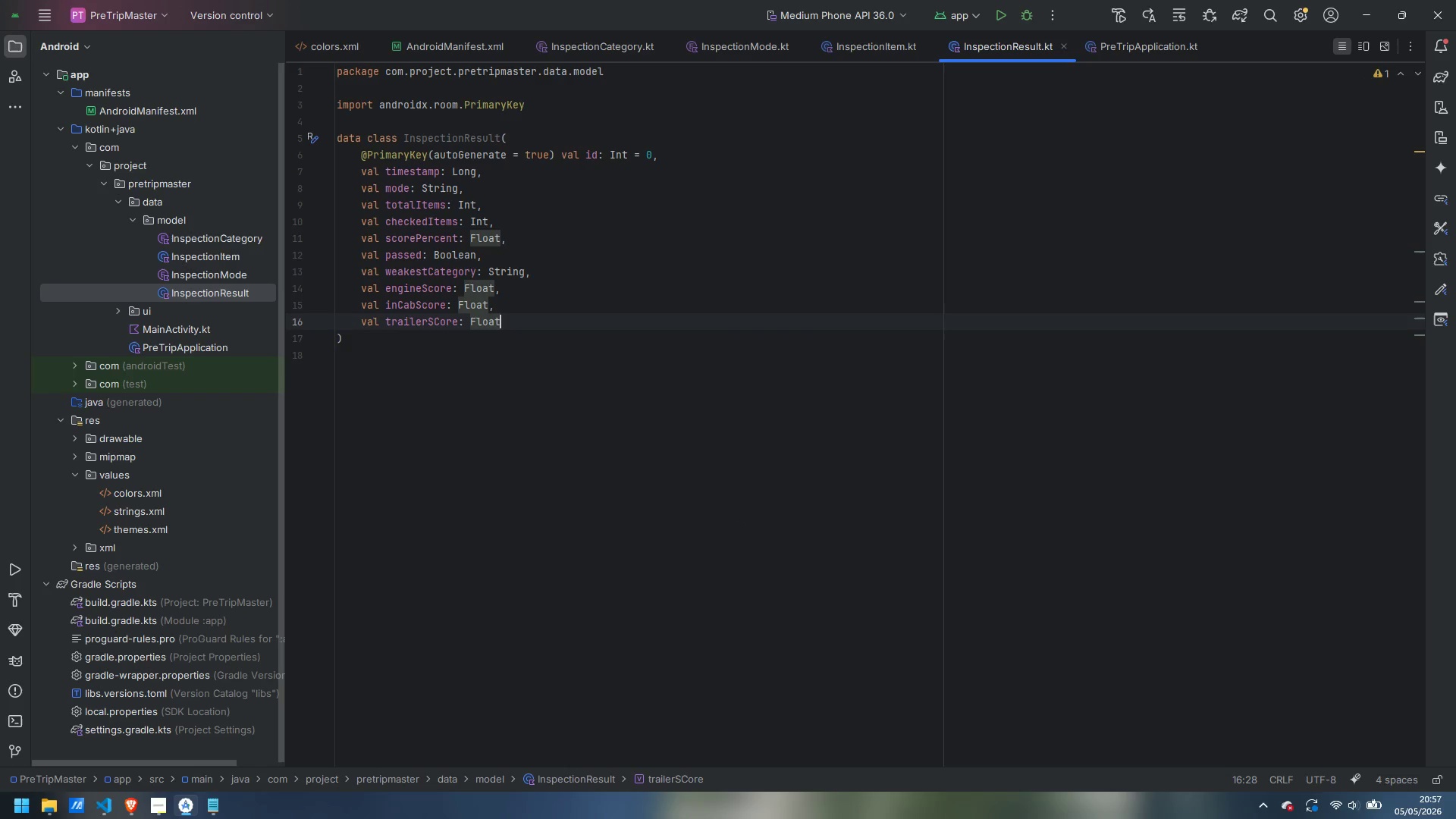 
key(Comma)
 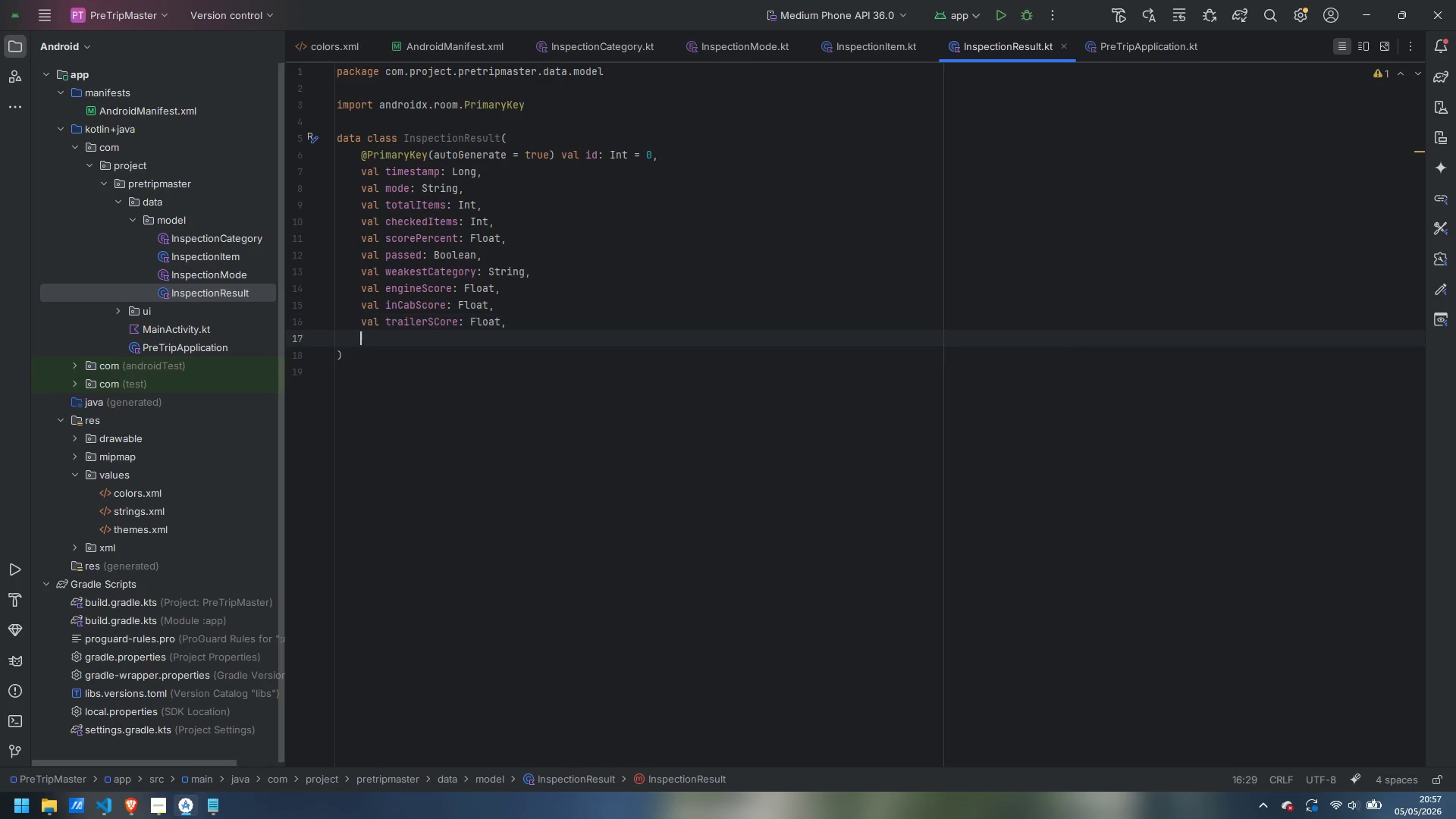 
key(Enter)
 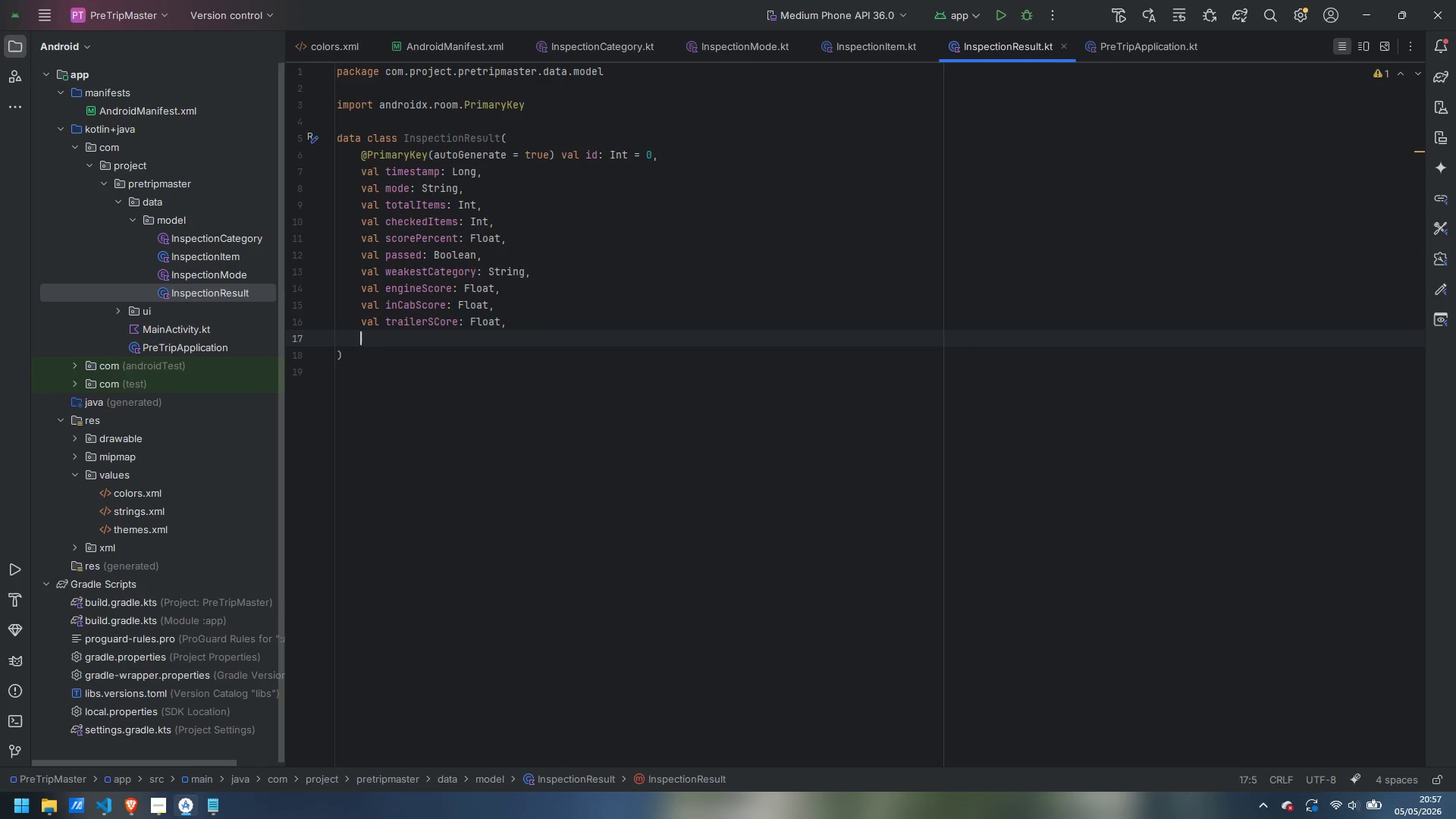 
type(val airBrakeScore: Float,)
 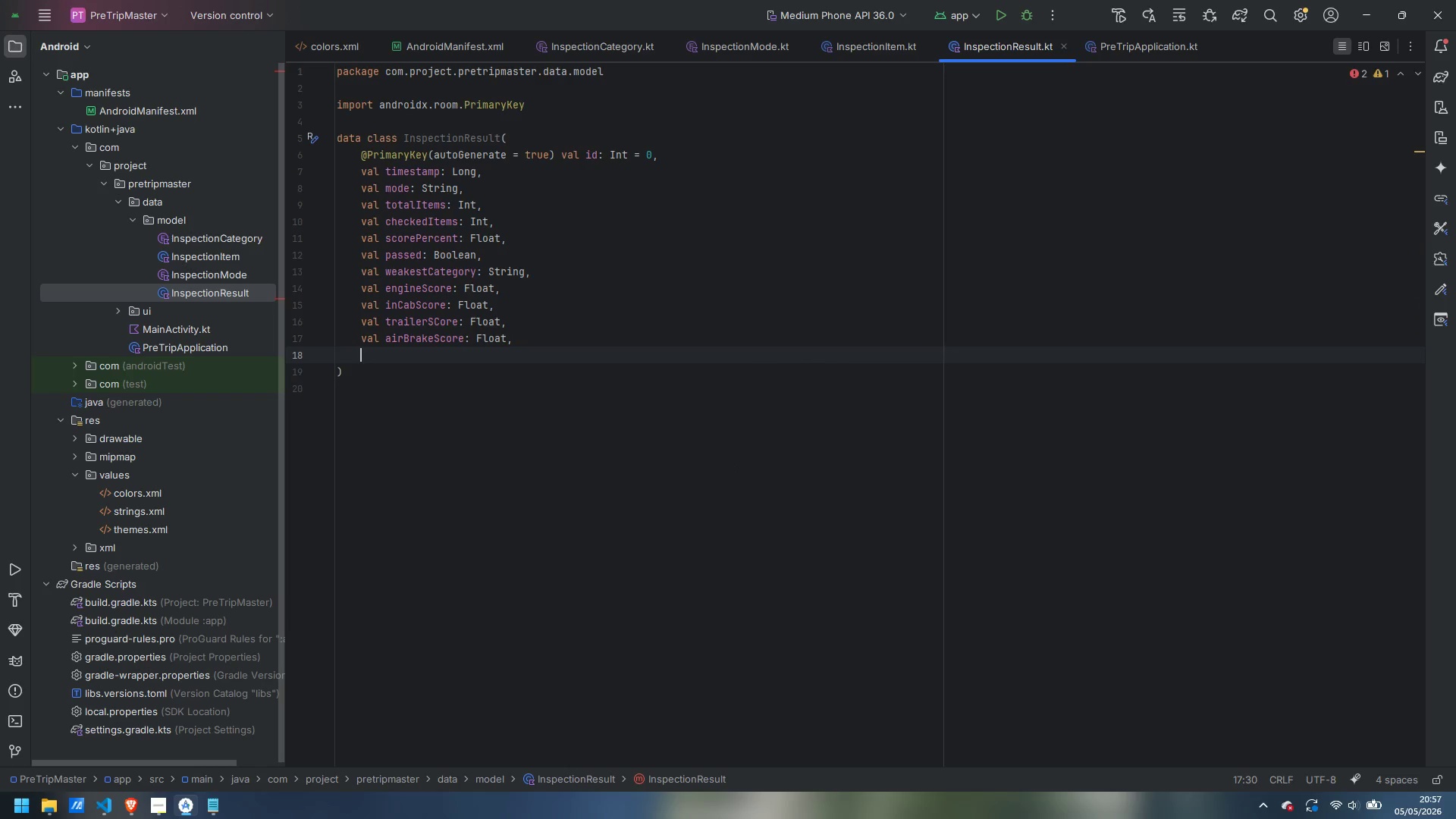 
 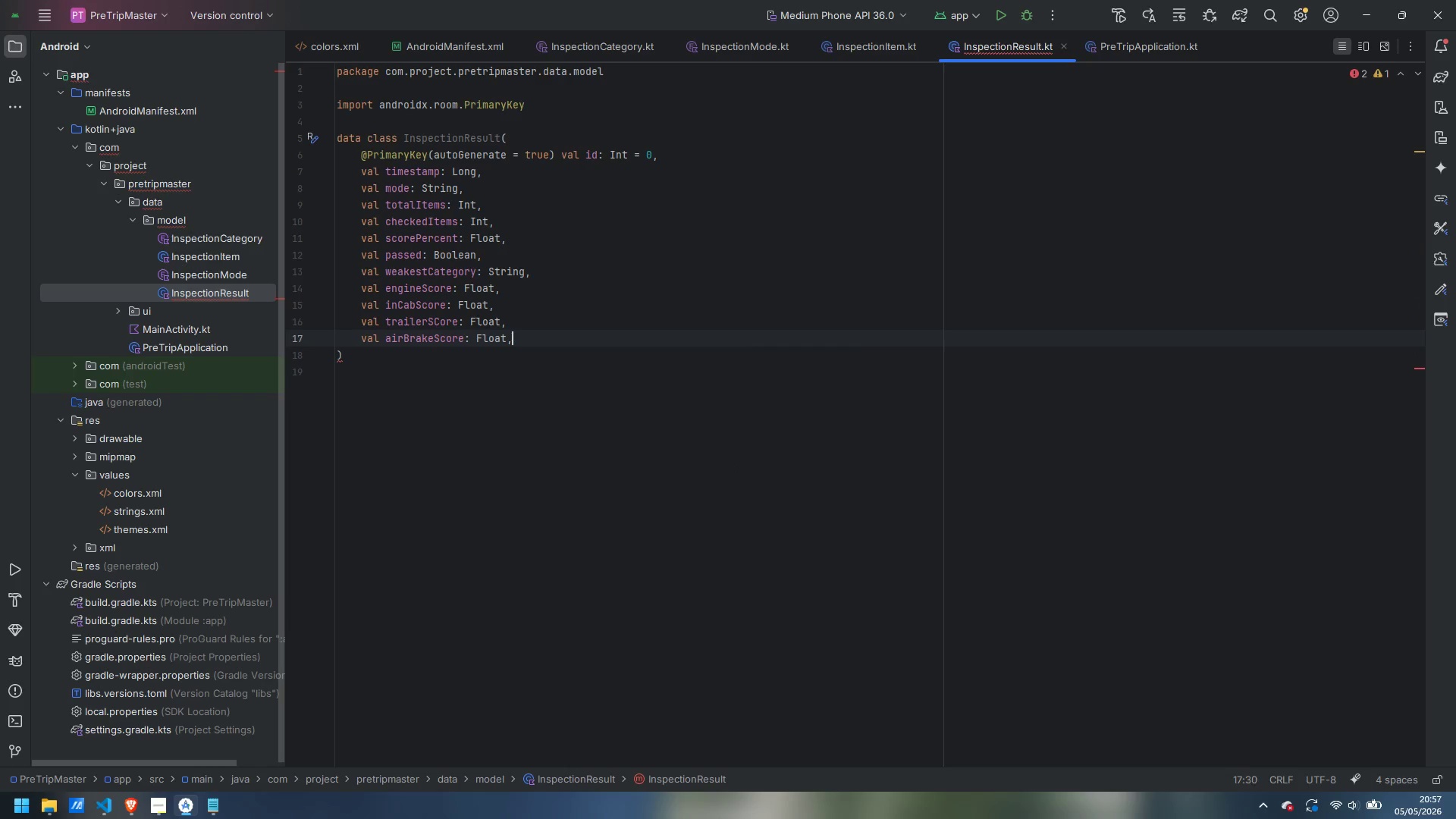 
key(Enter)
 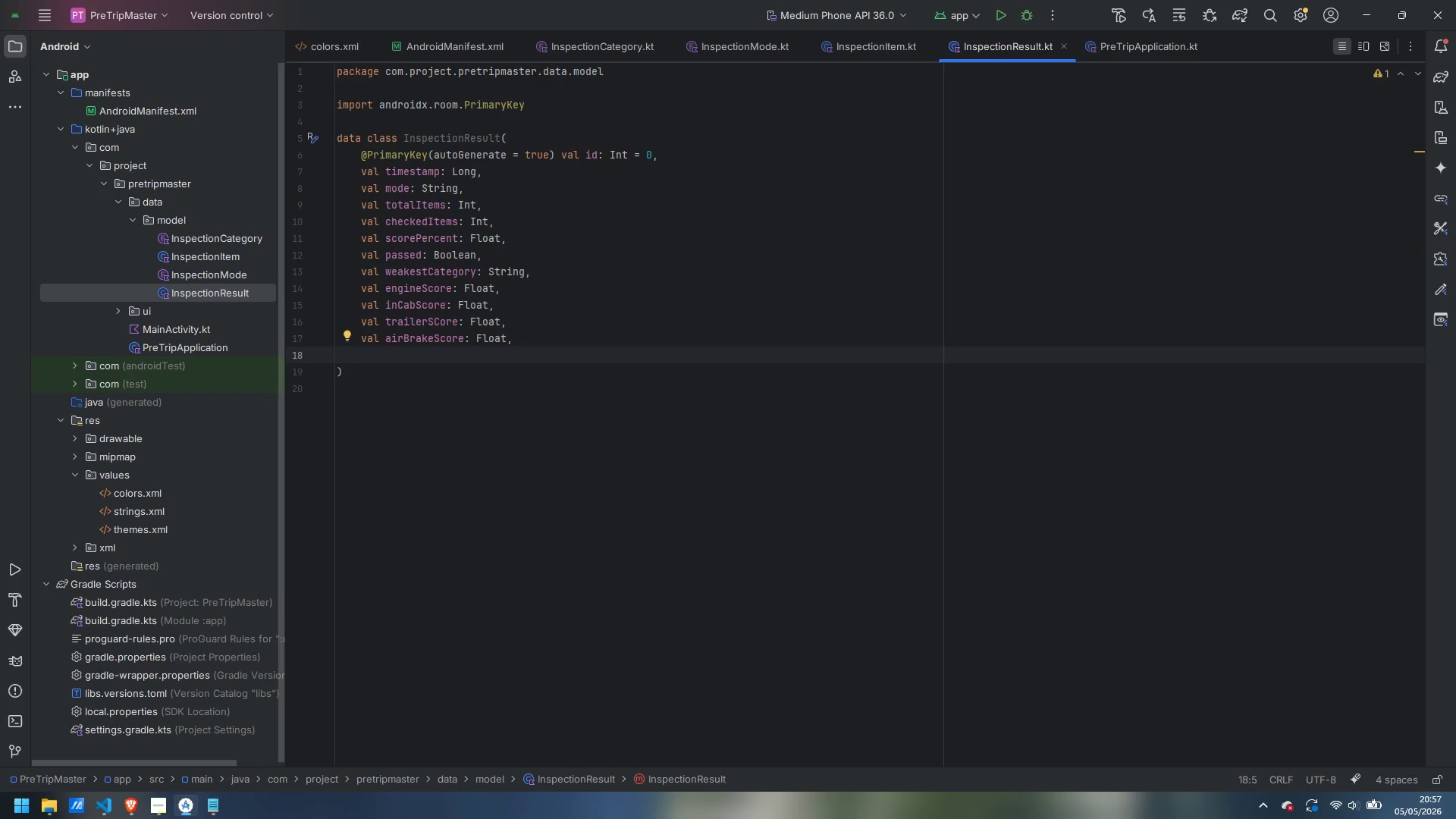 
type(val missedCriticalItems: String.)
key(Backspace)
type(,)
 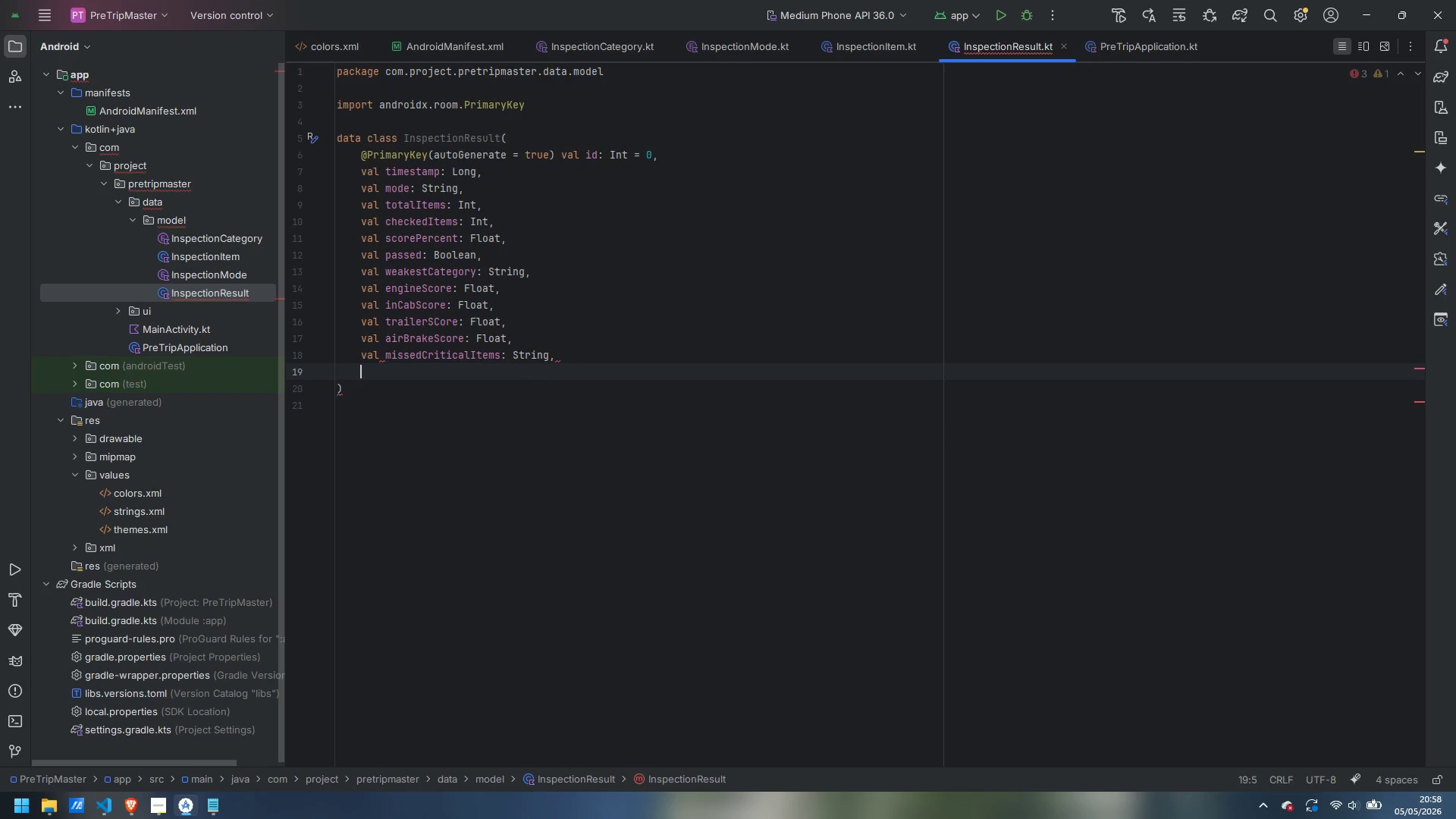 
 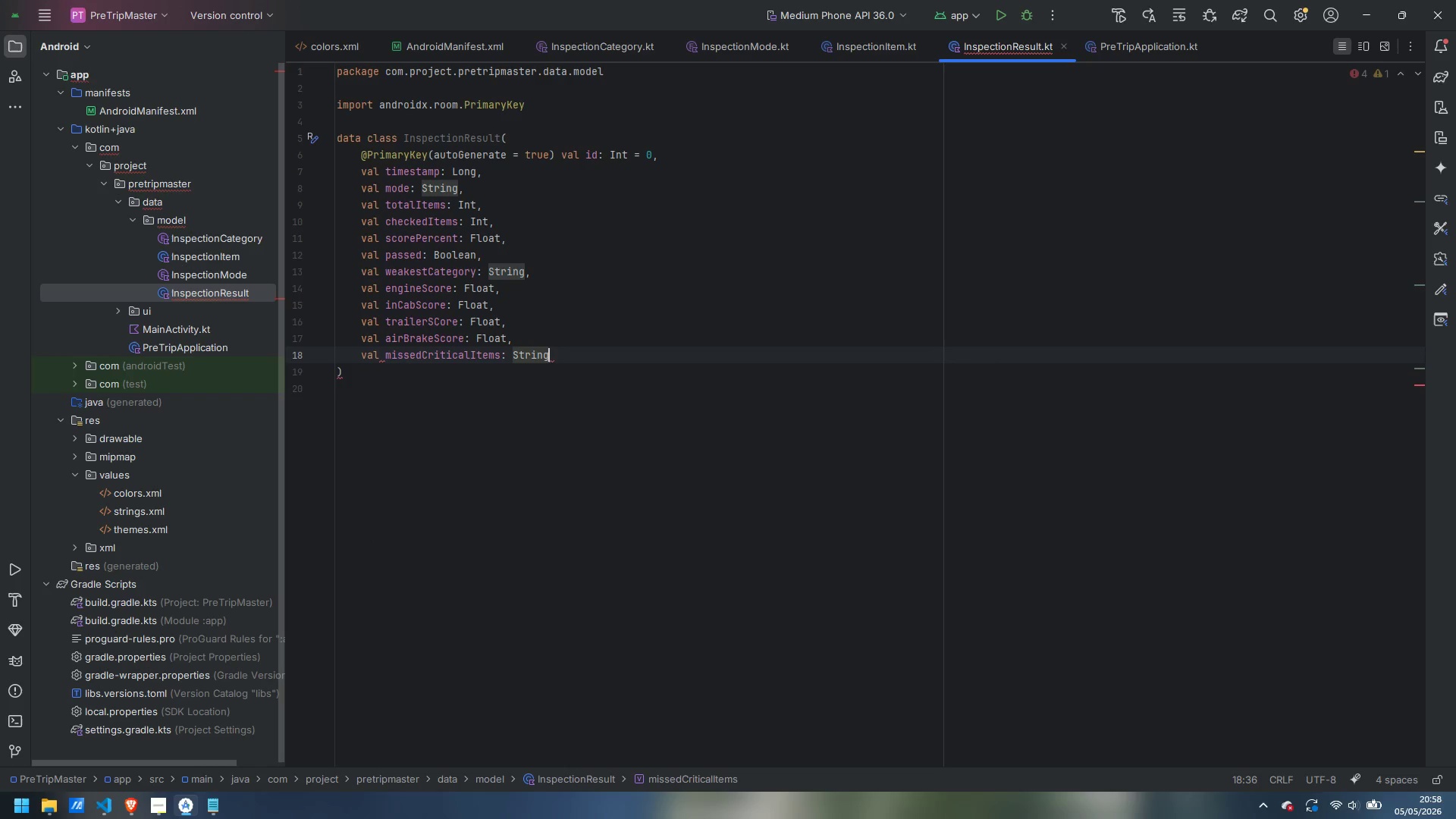 
key(Enter)
 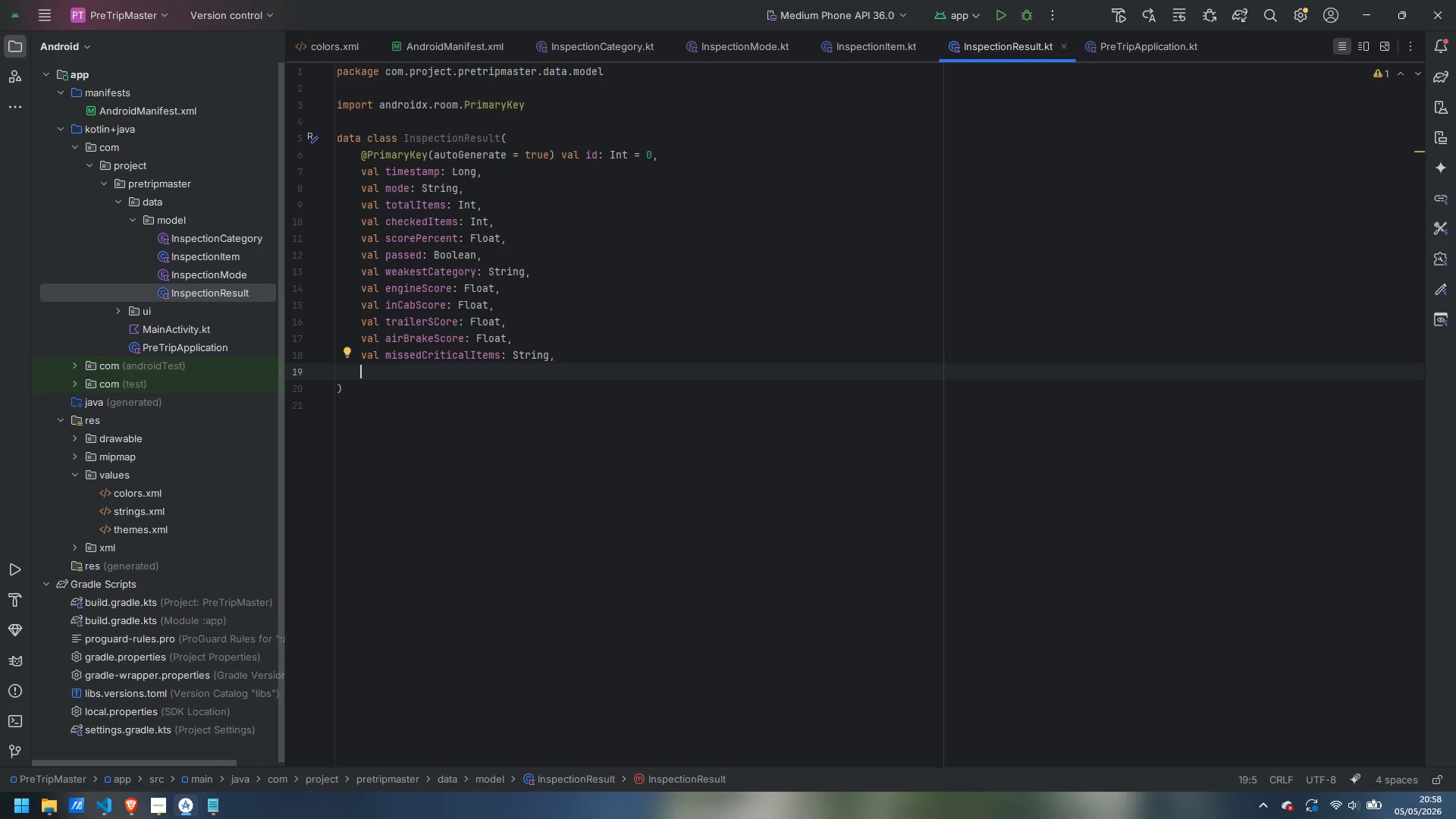 
type(val durationSeconds: Int)
 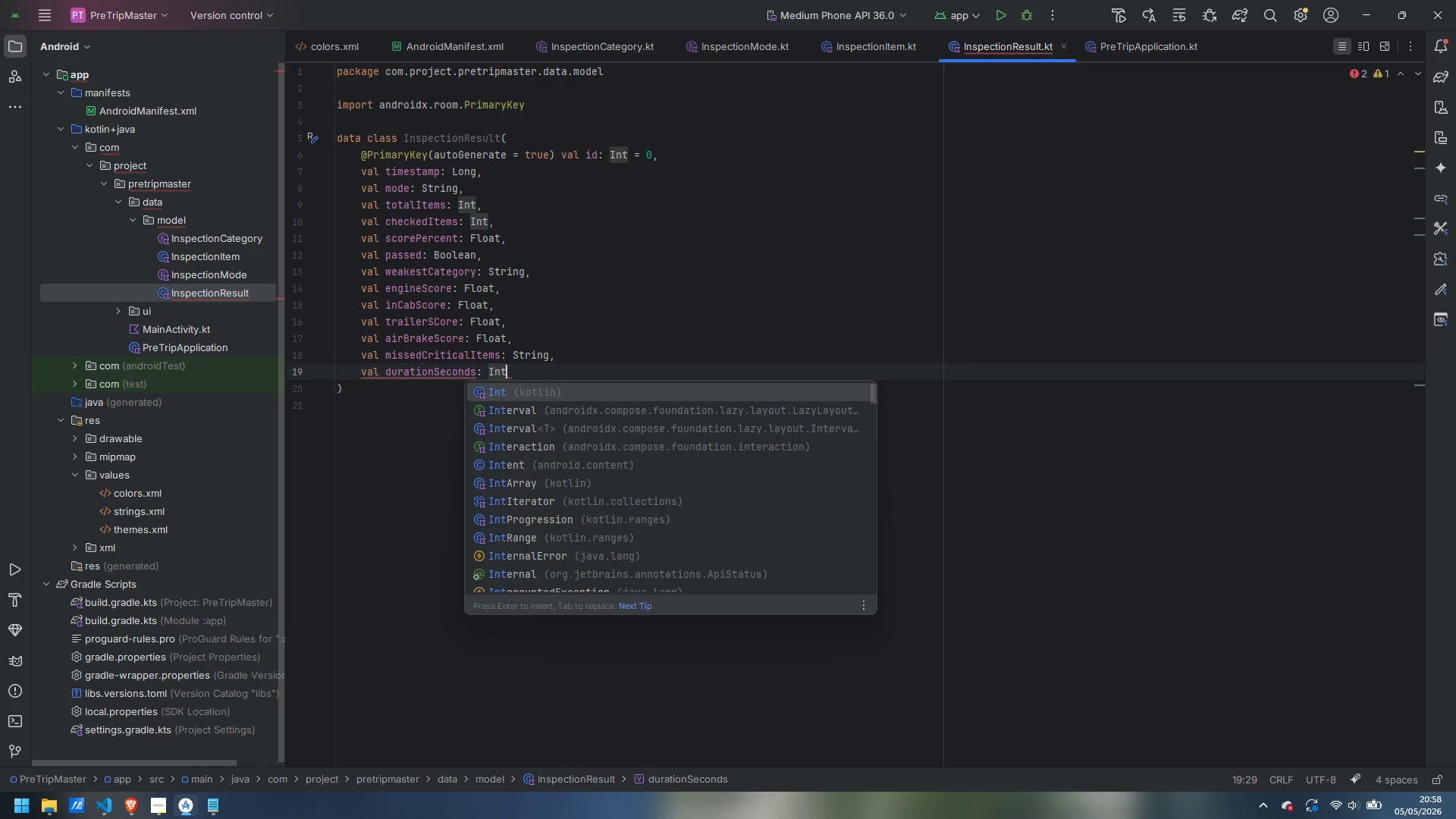 
key(Enter)
 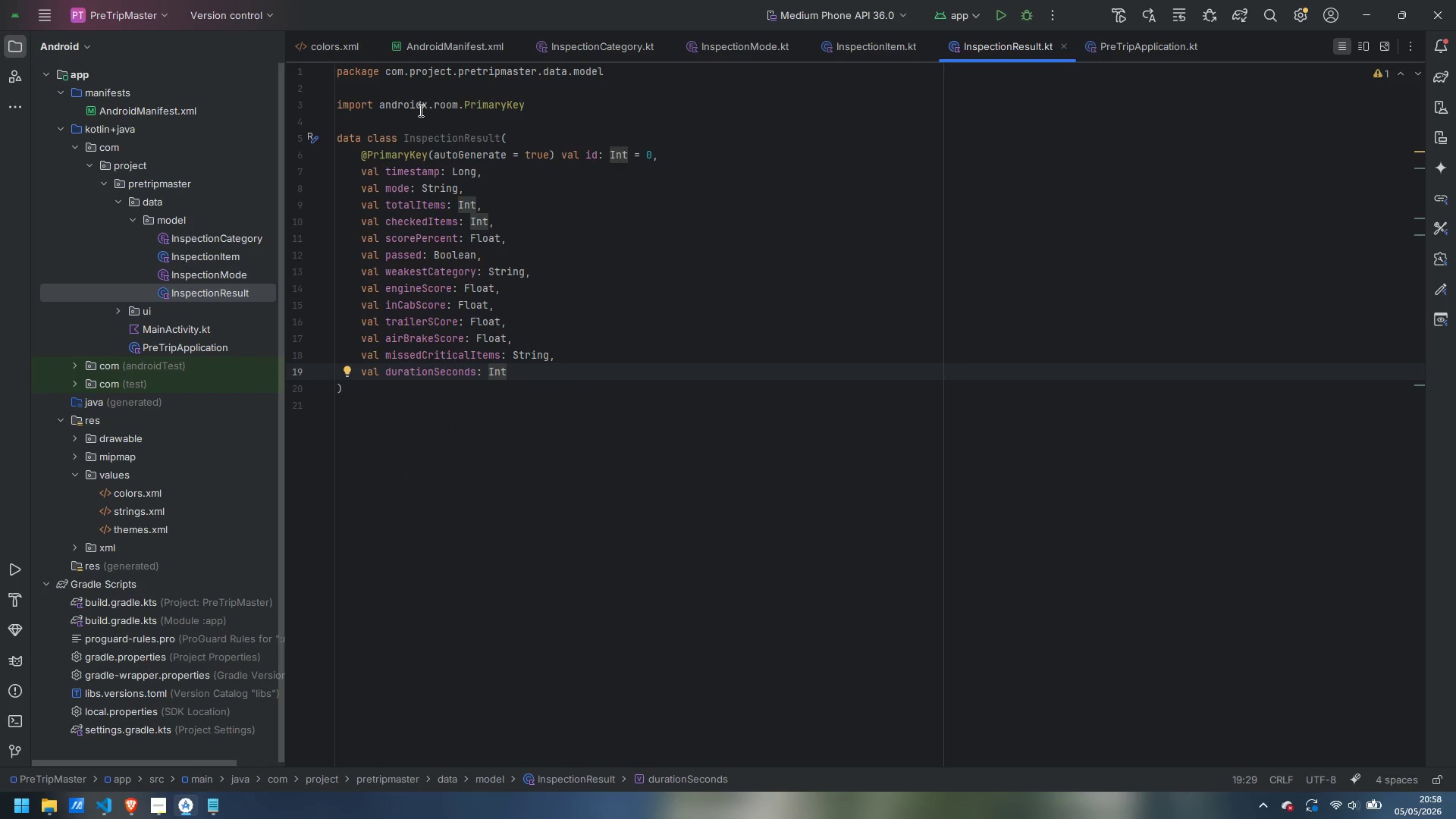 
left_click([404, 122])
 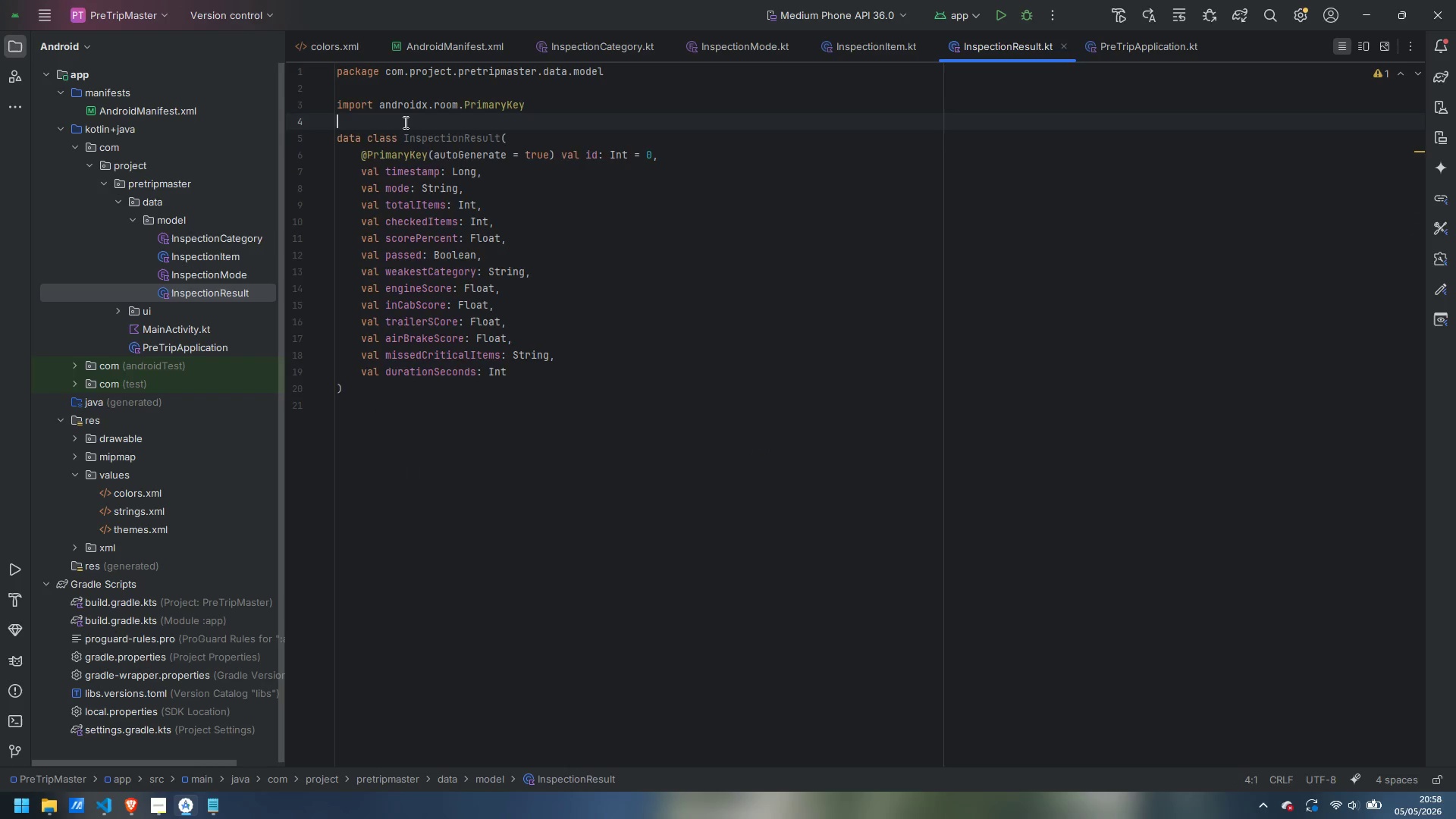 
key(Enter)
 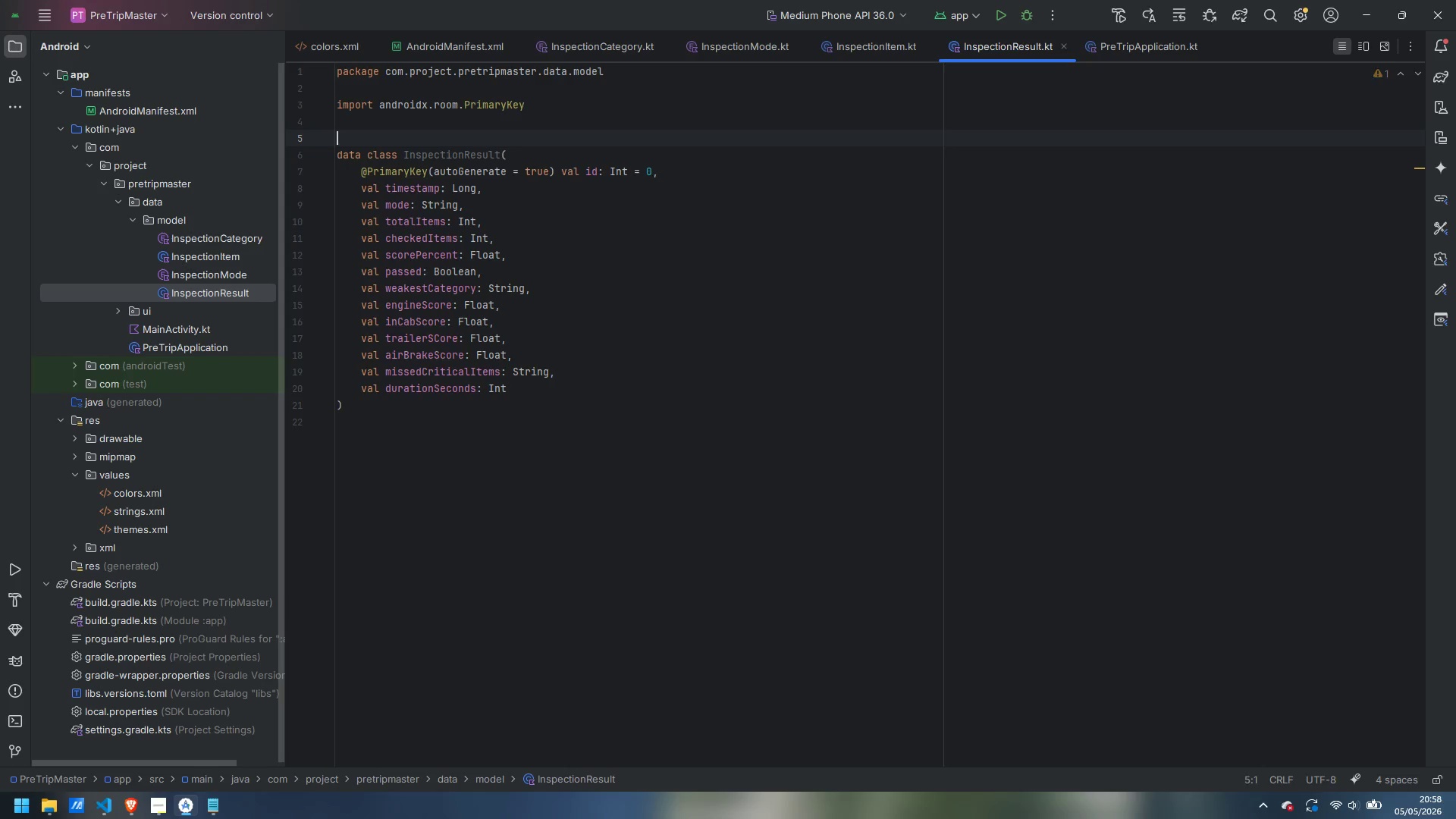 
type(@Entity)
 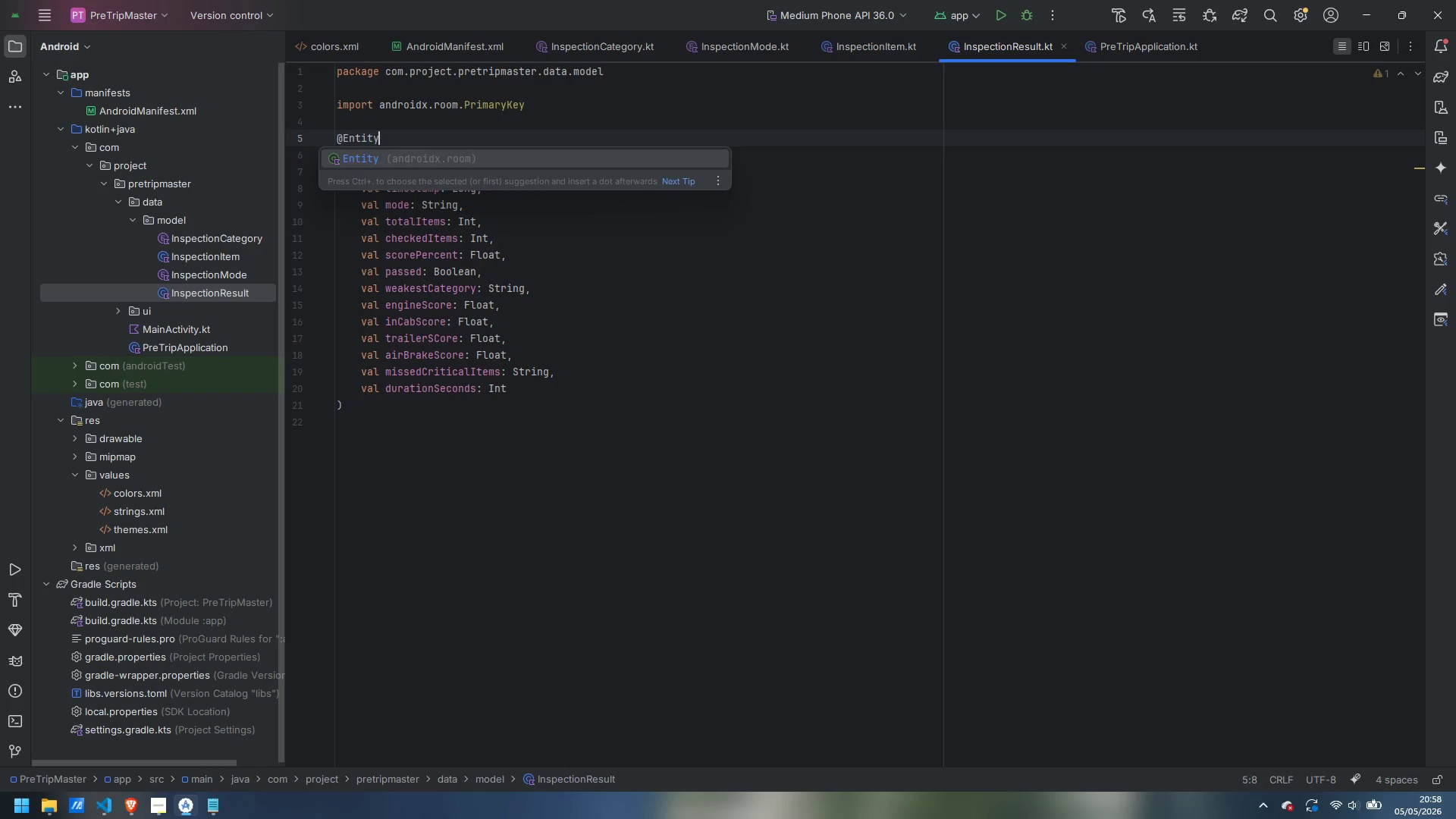 
key(Enter)
 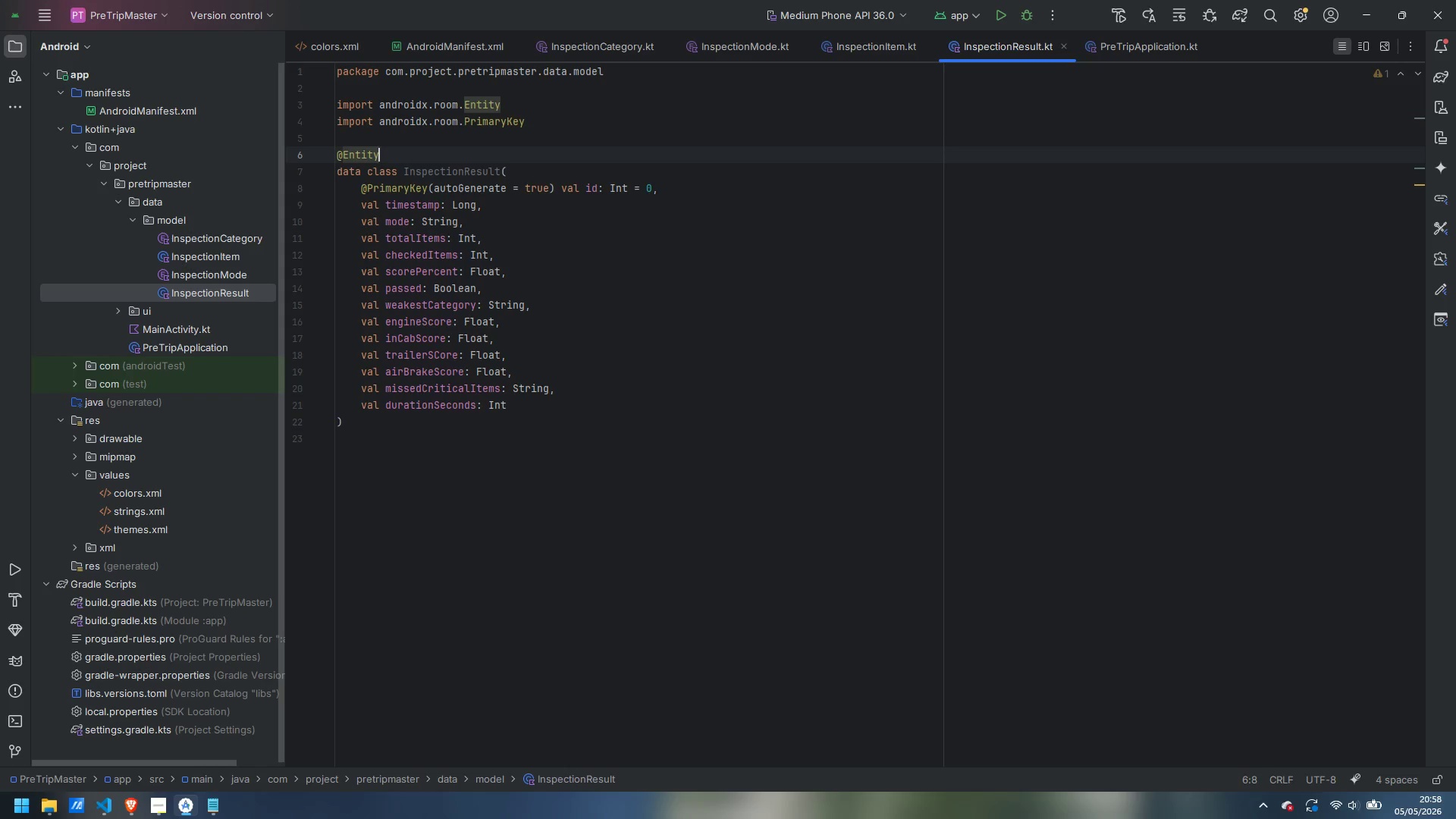 
type((tableName = "inspection_results)
 